 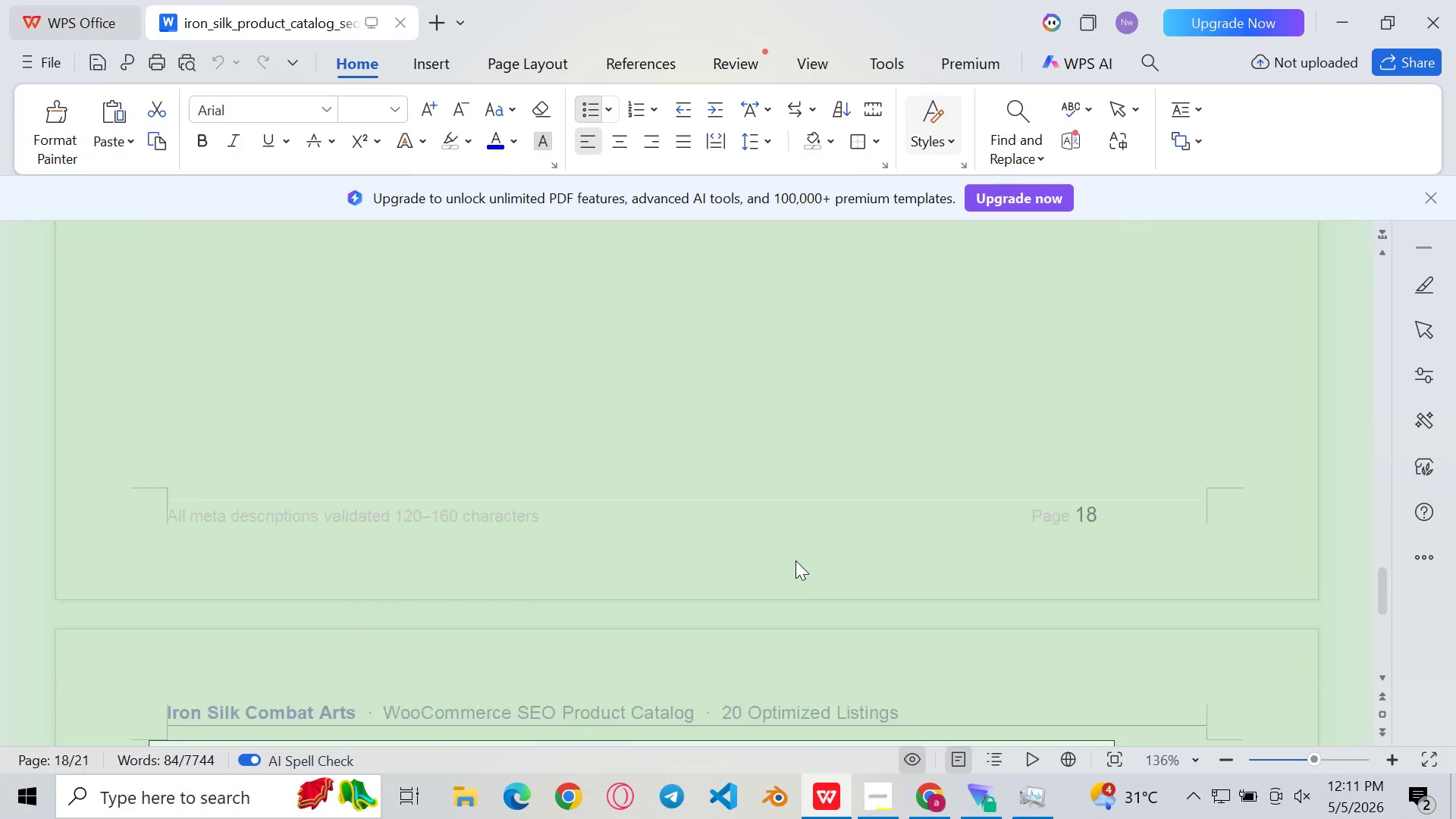 
left_click_drag(start_coordinate=[240, 504], to_coordinate=[608, 689])
 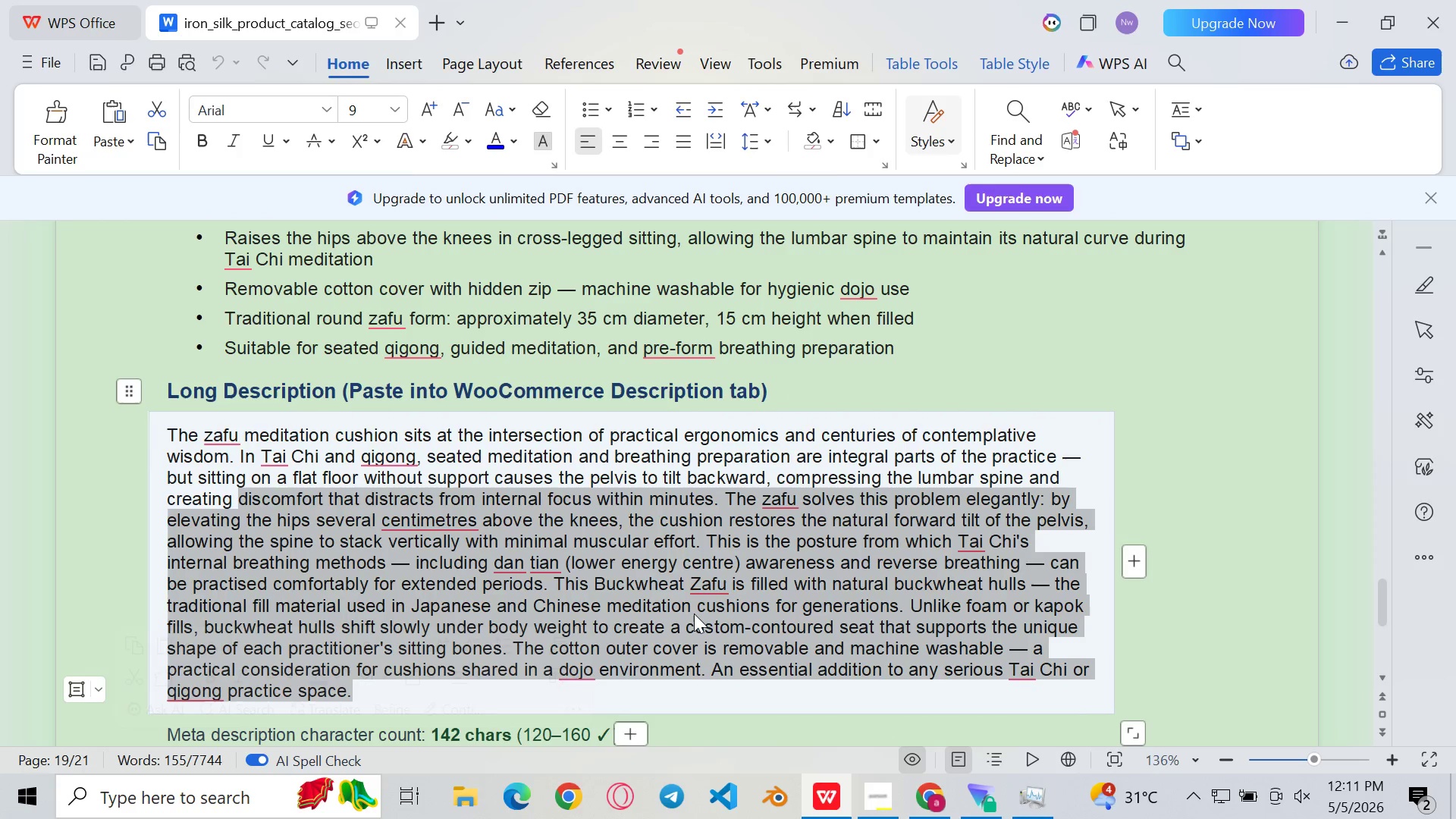 
key(Control+C)
 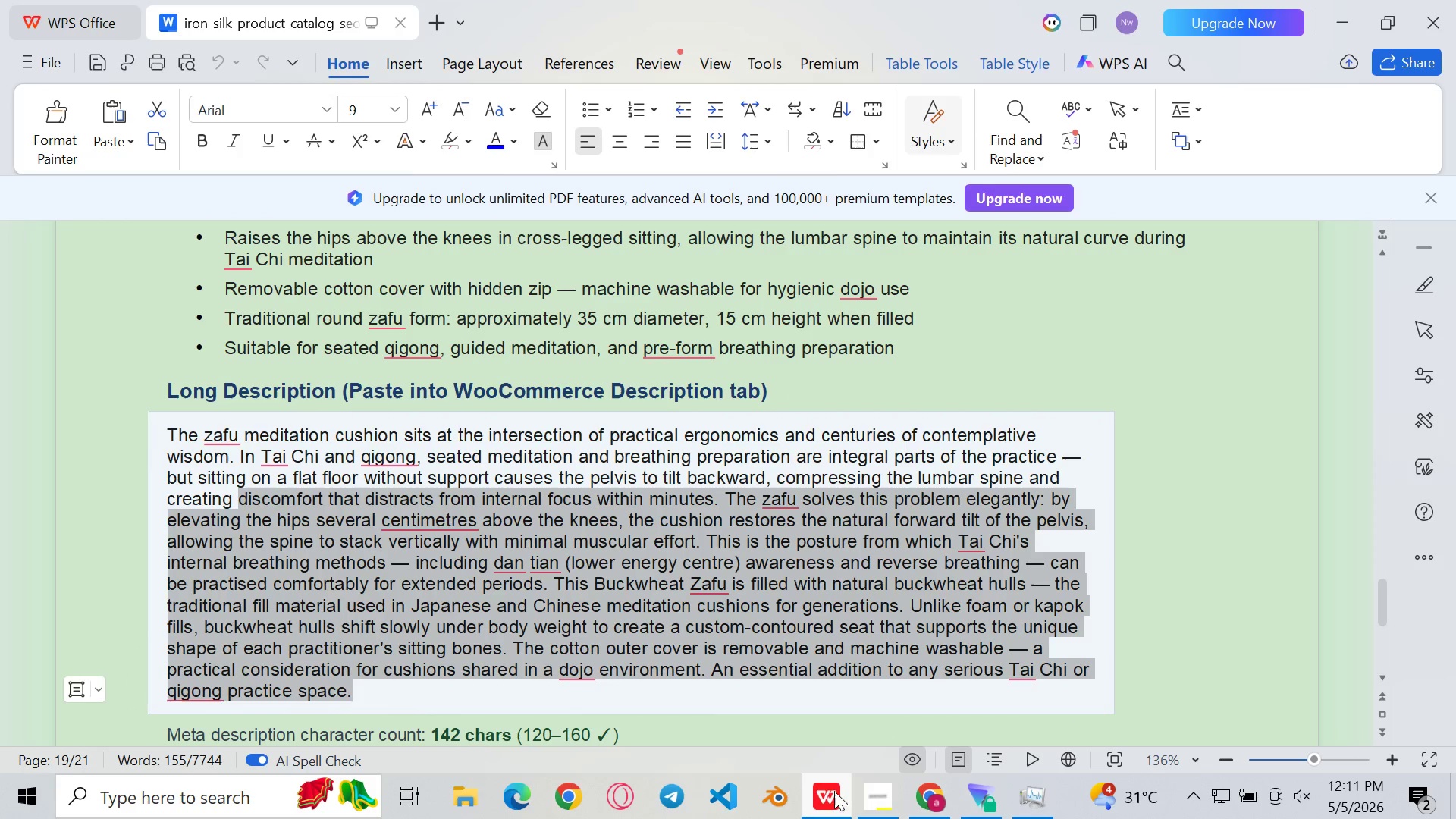 
left_click([824, 796])
 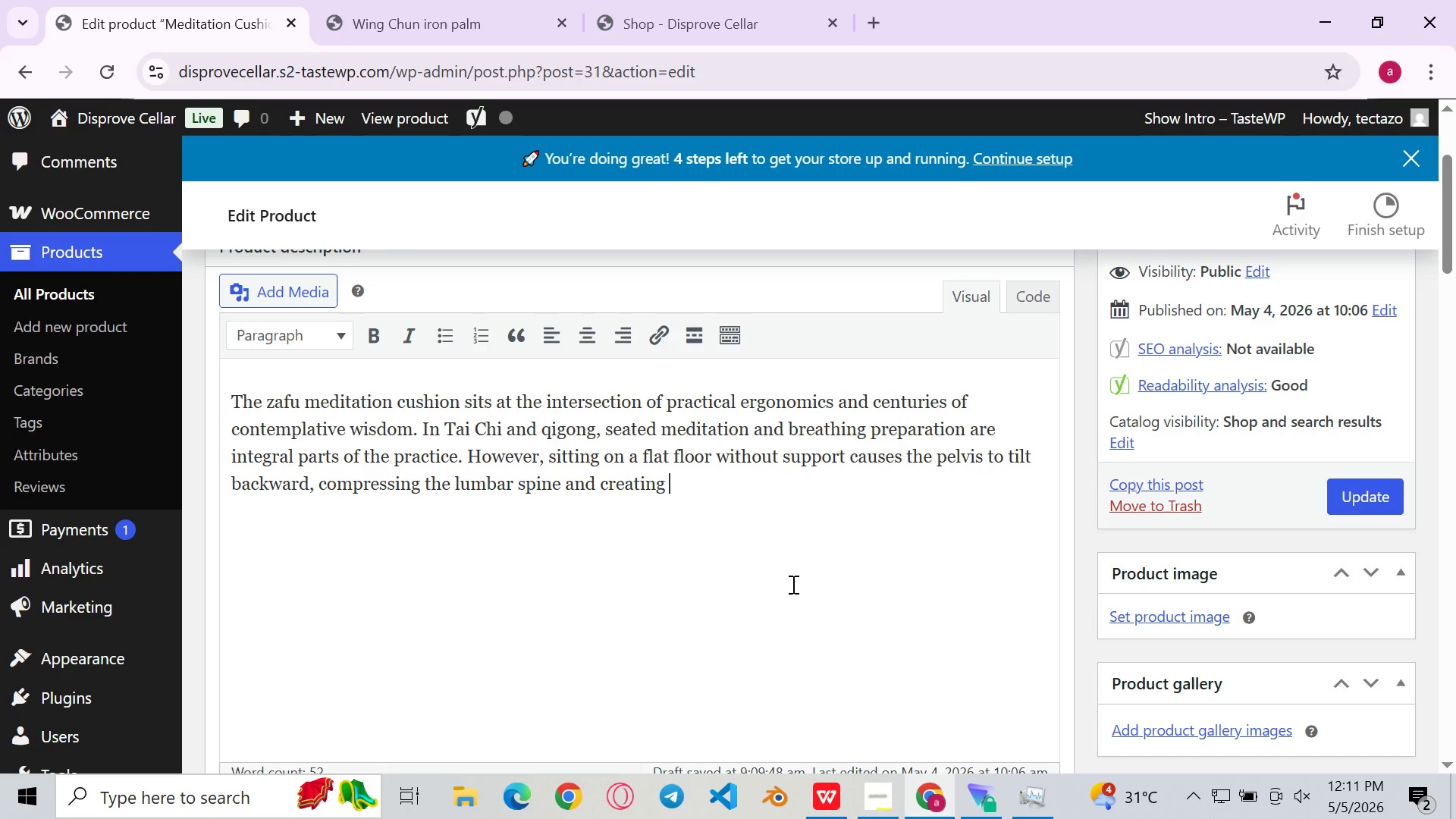 
key(Control+V)
 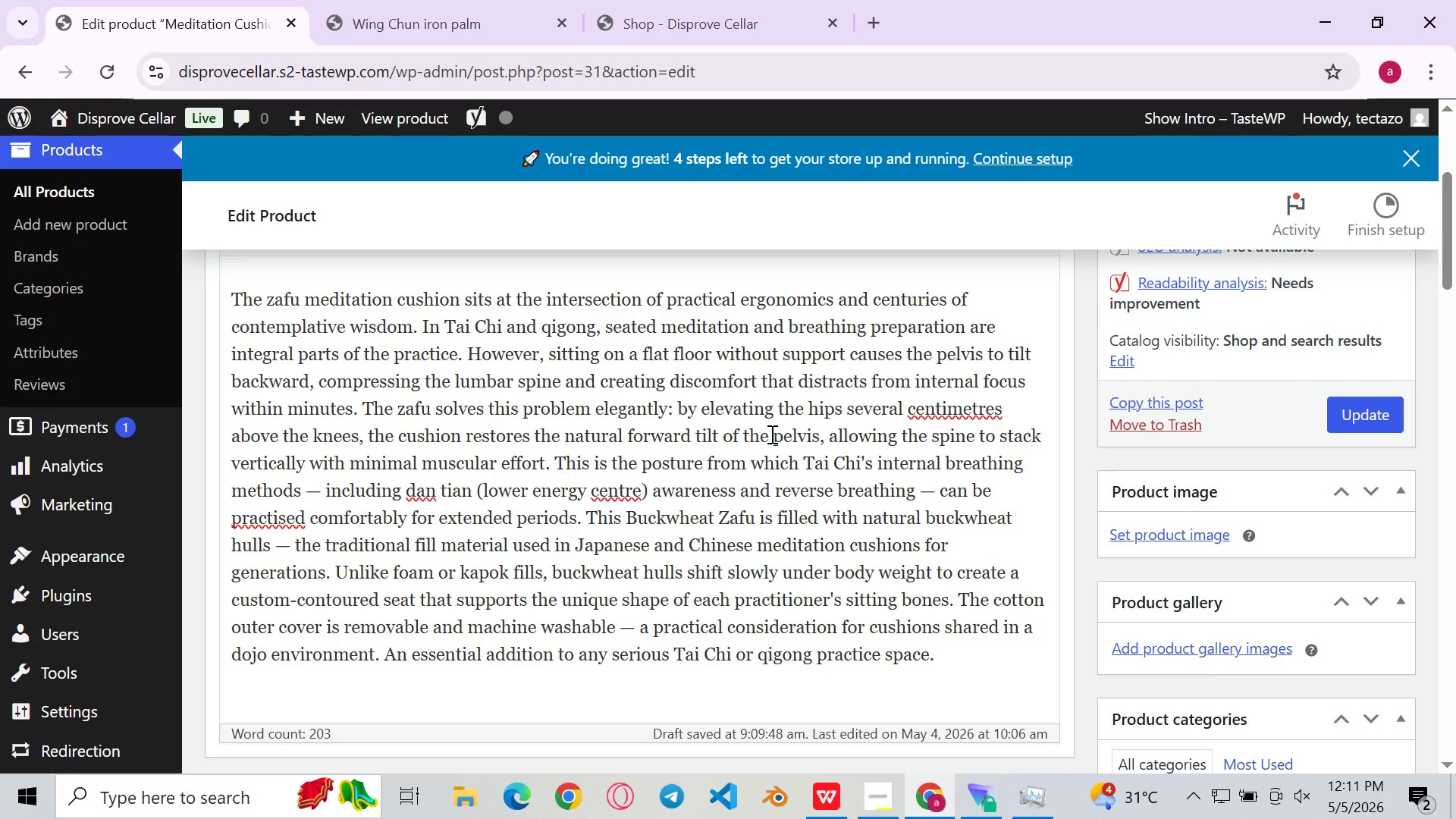 
left_click([708, 437])
 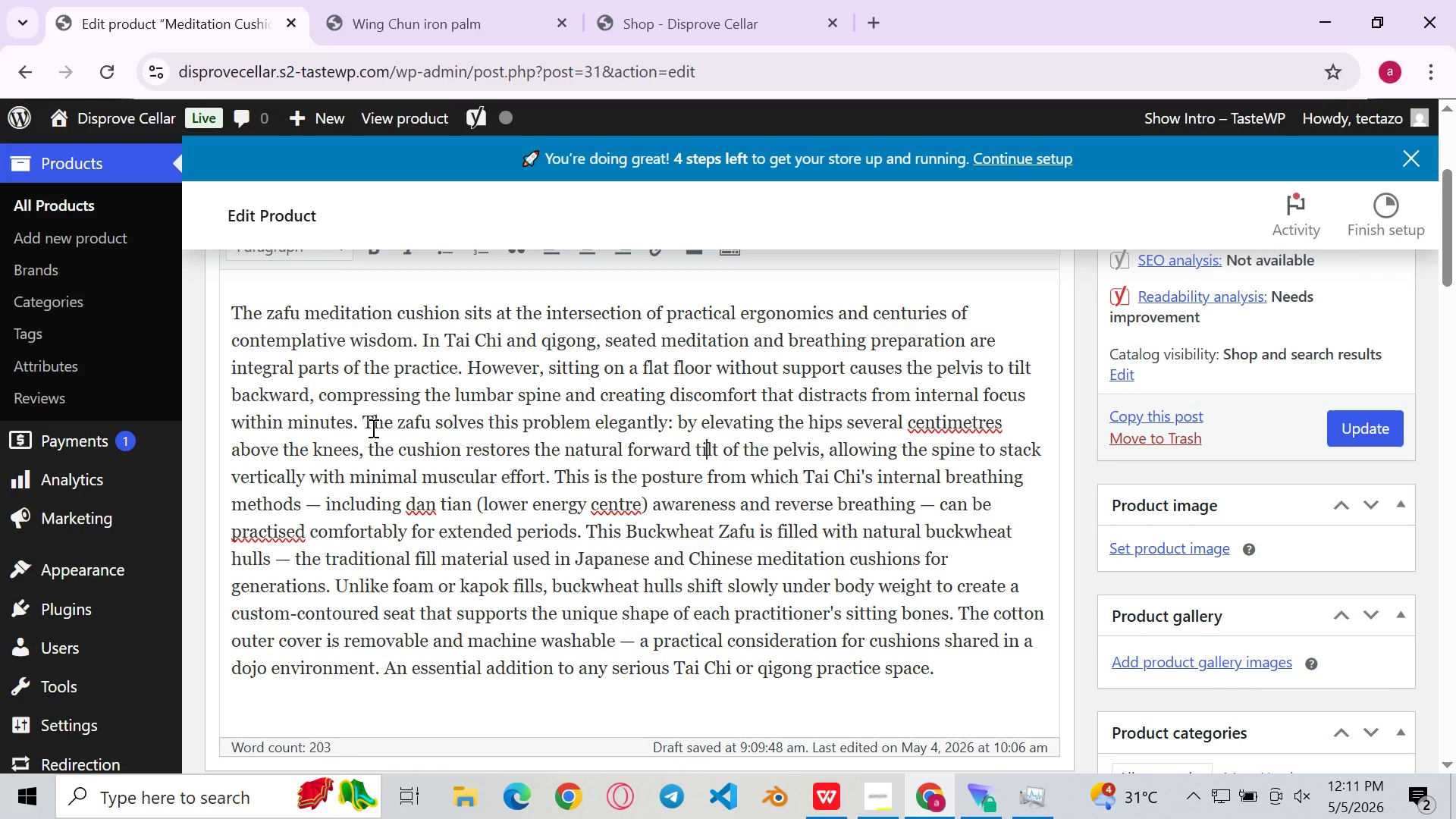 
left_click([361, 428])
 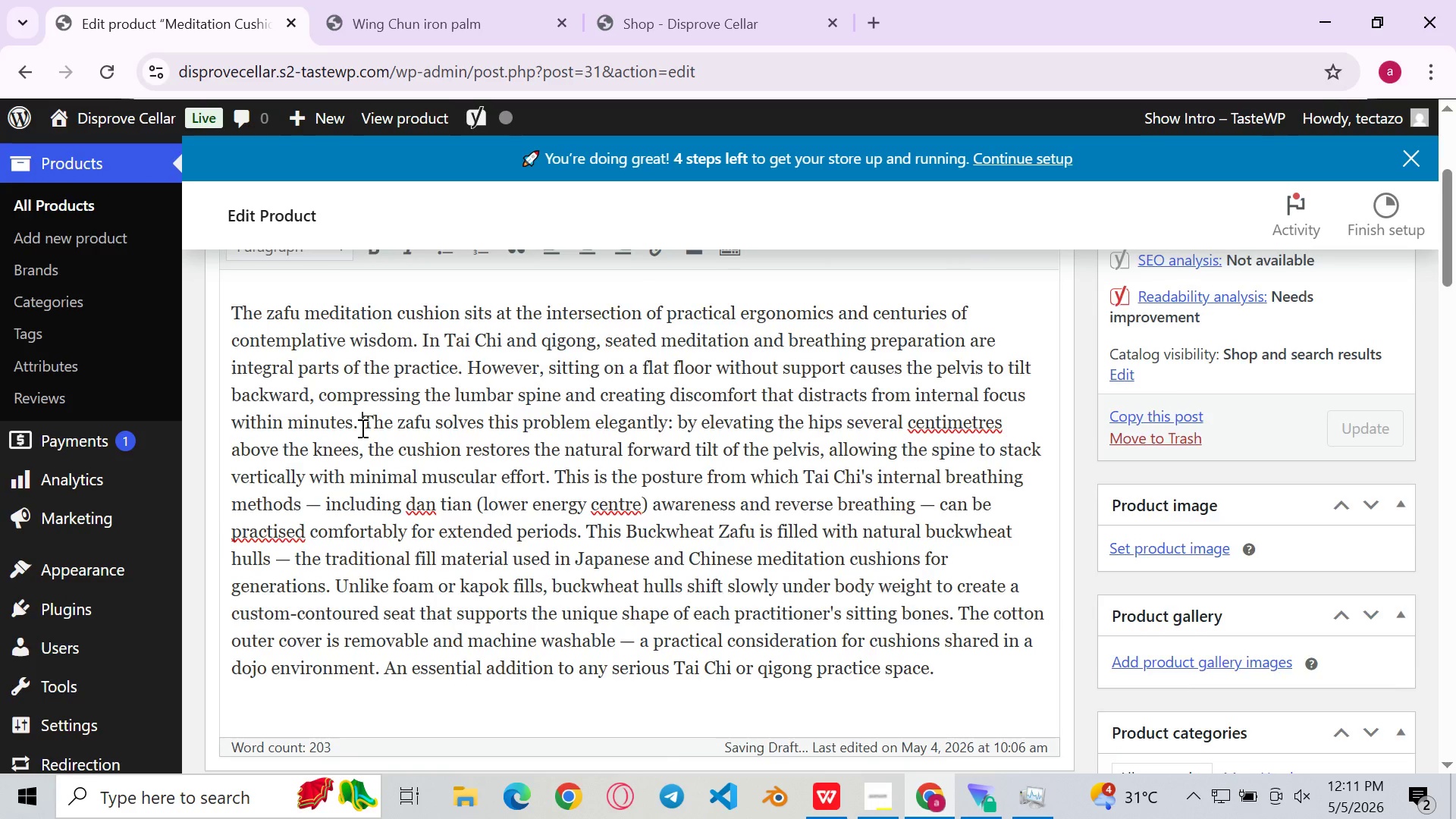 
key(Enter)
 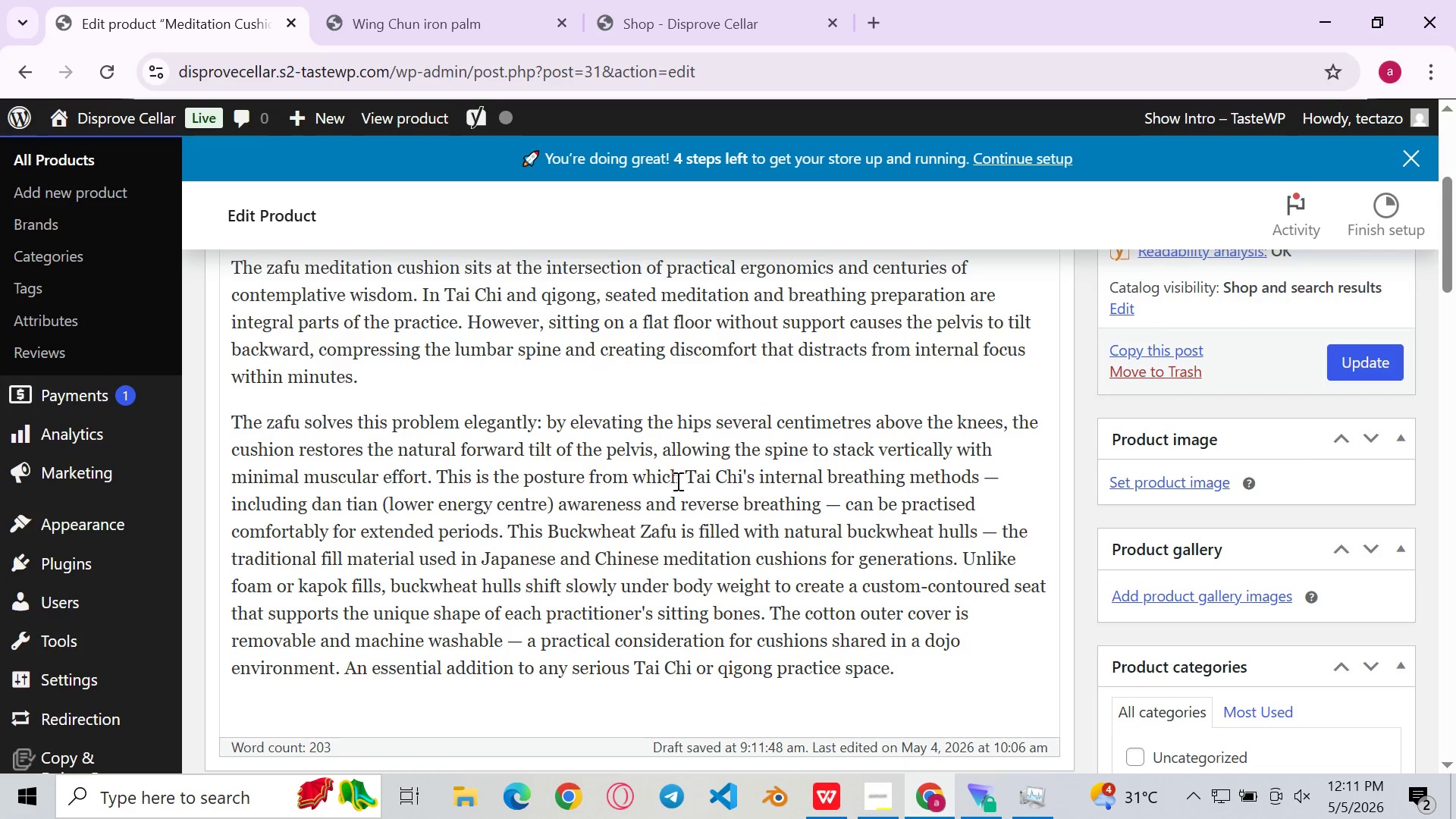 
left_click([714, 484])
 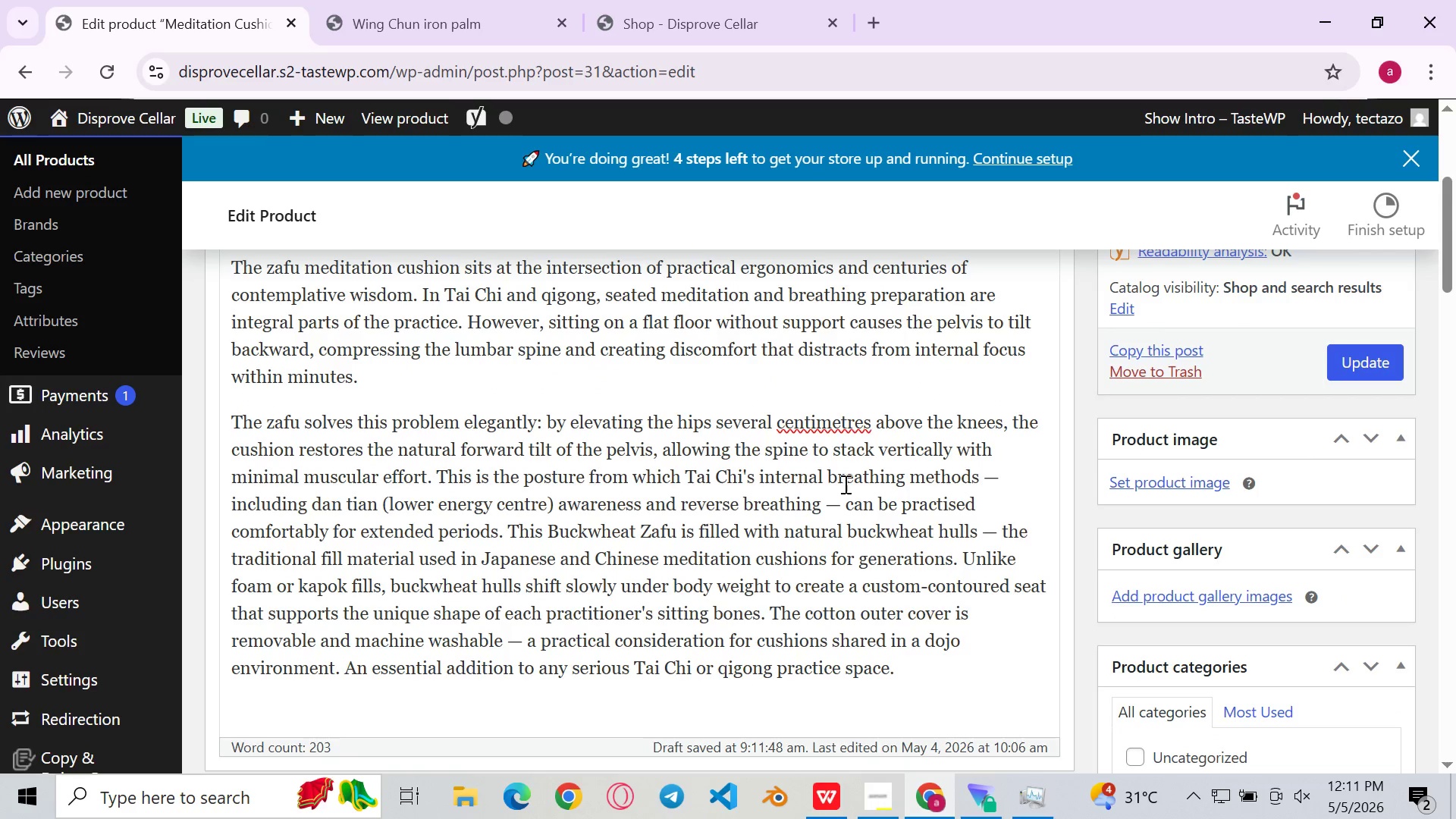 
left_click([844, 484])
 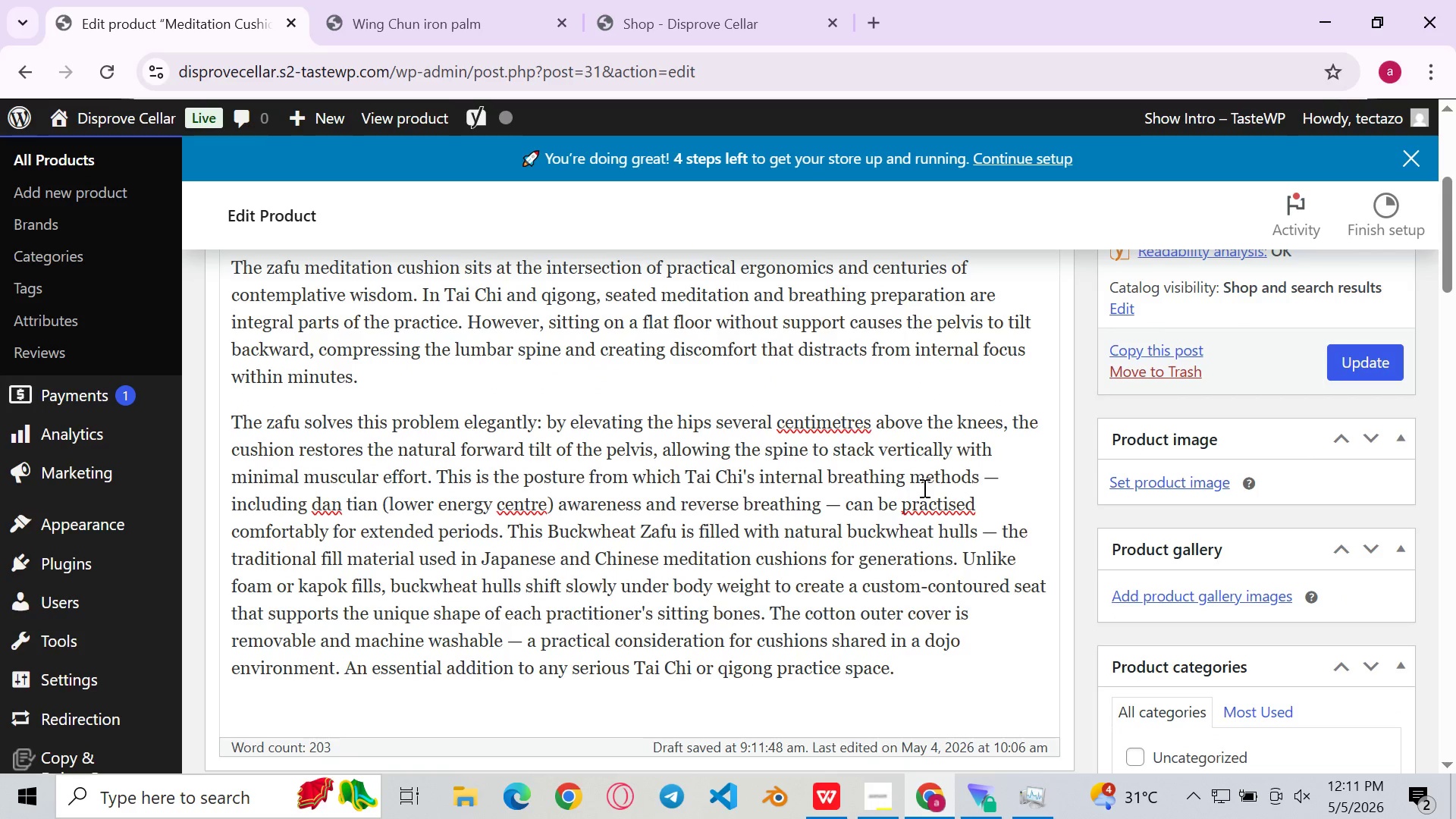 
left_click([857, 513])
 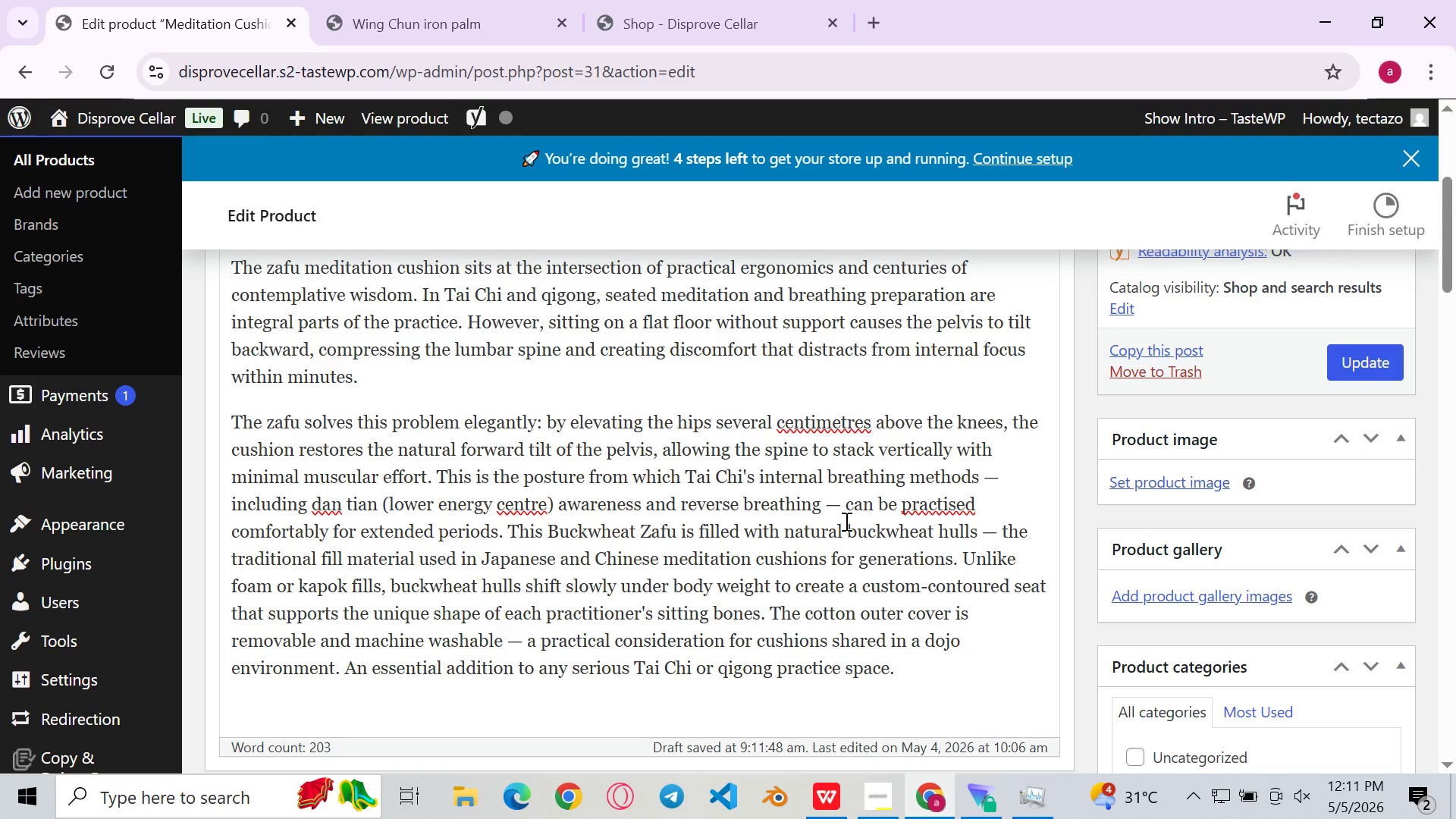 
left_click([845, 521])
 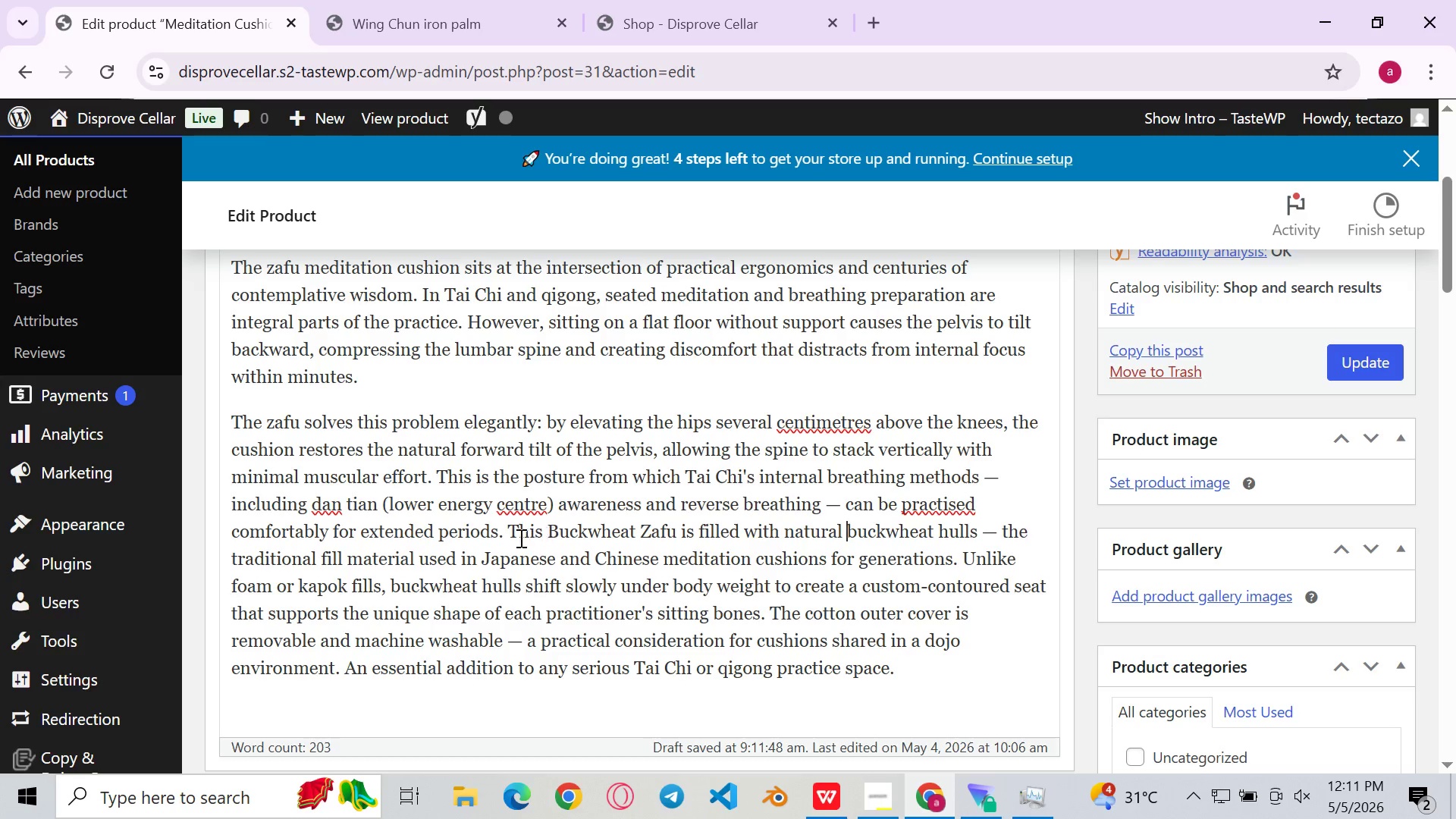 
left_click([510, 535])
 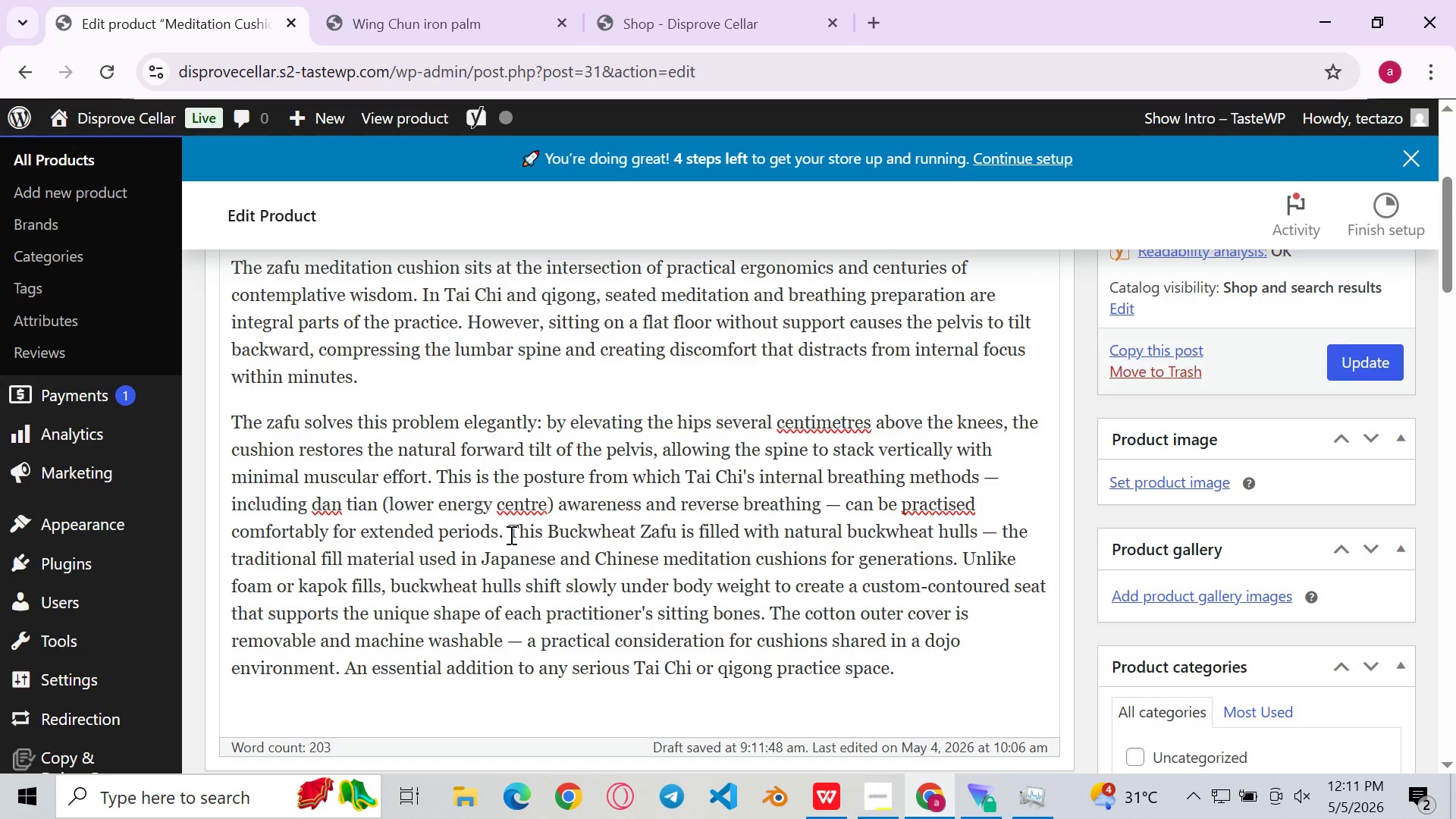 
key(Enter)
 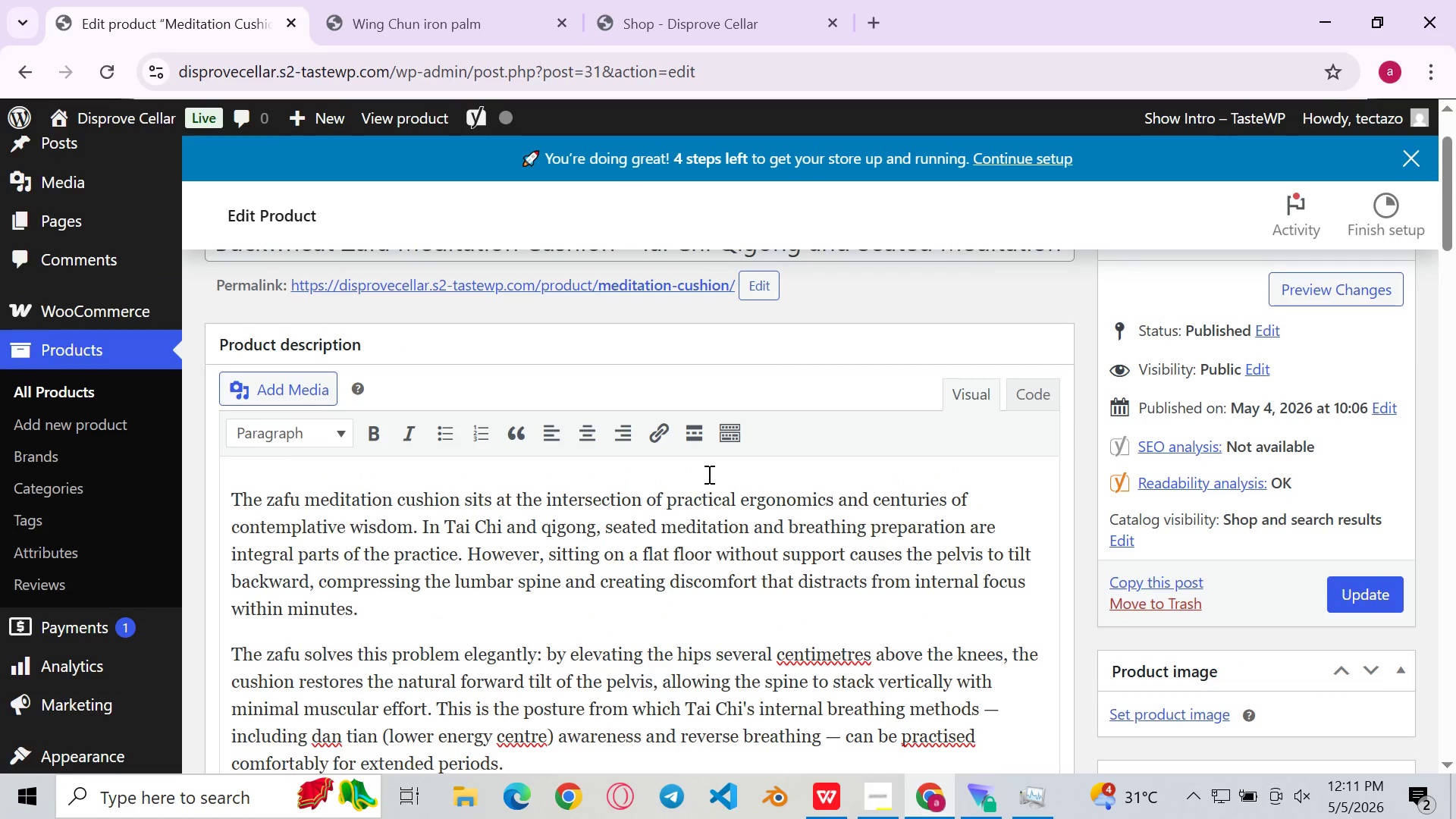 
left_click([646, 510])
 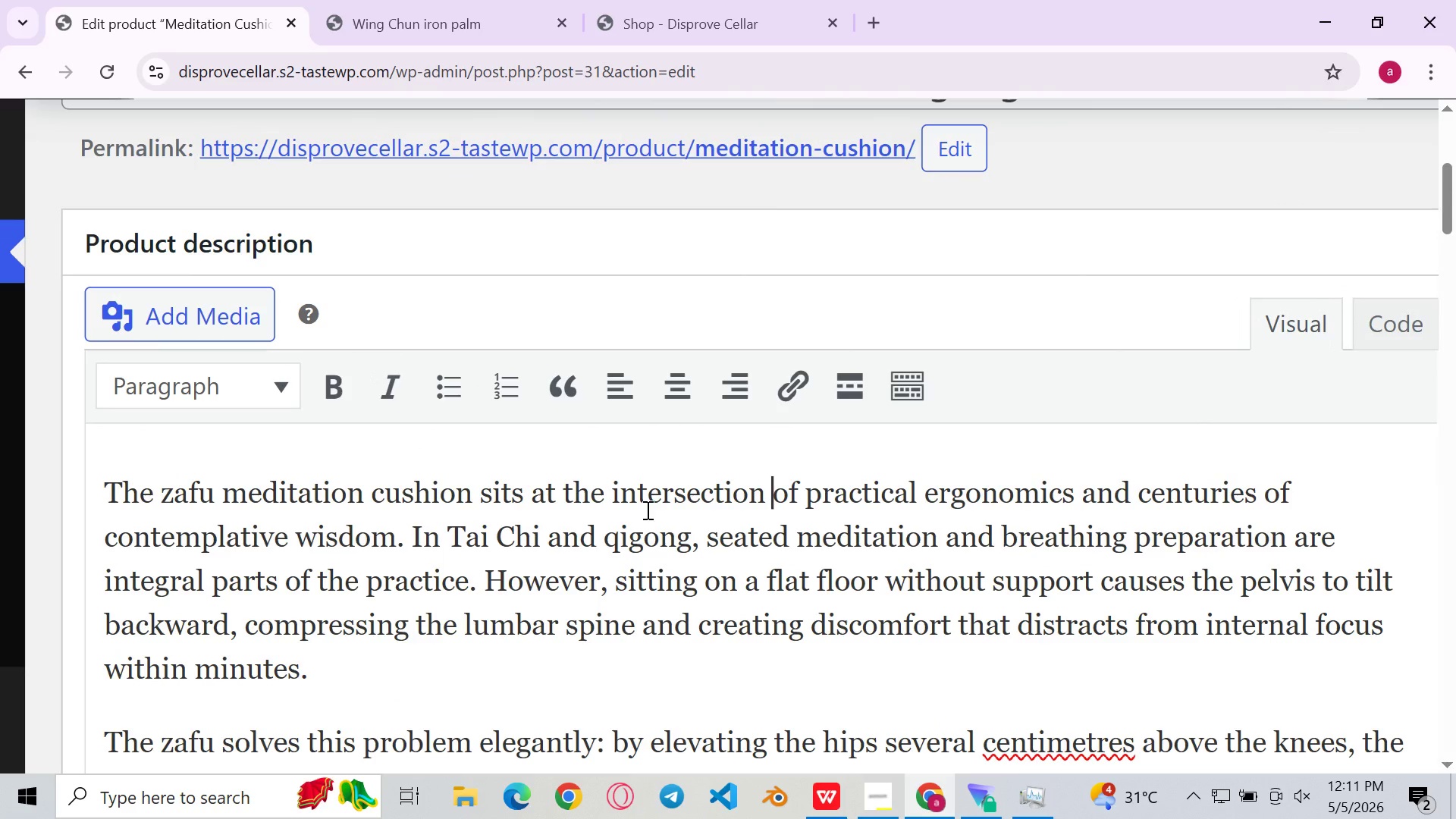 
left_click([714, 496])
 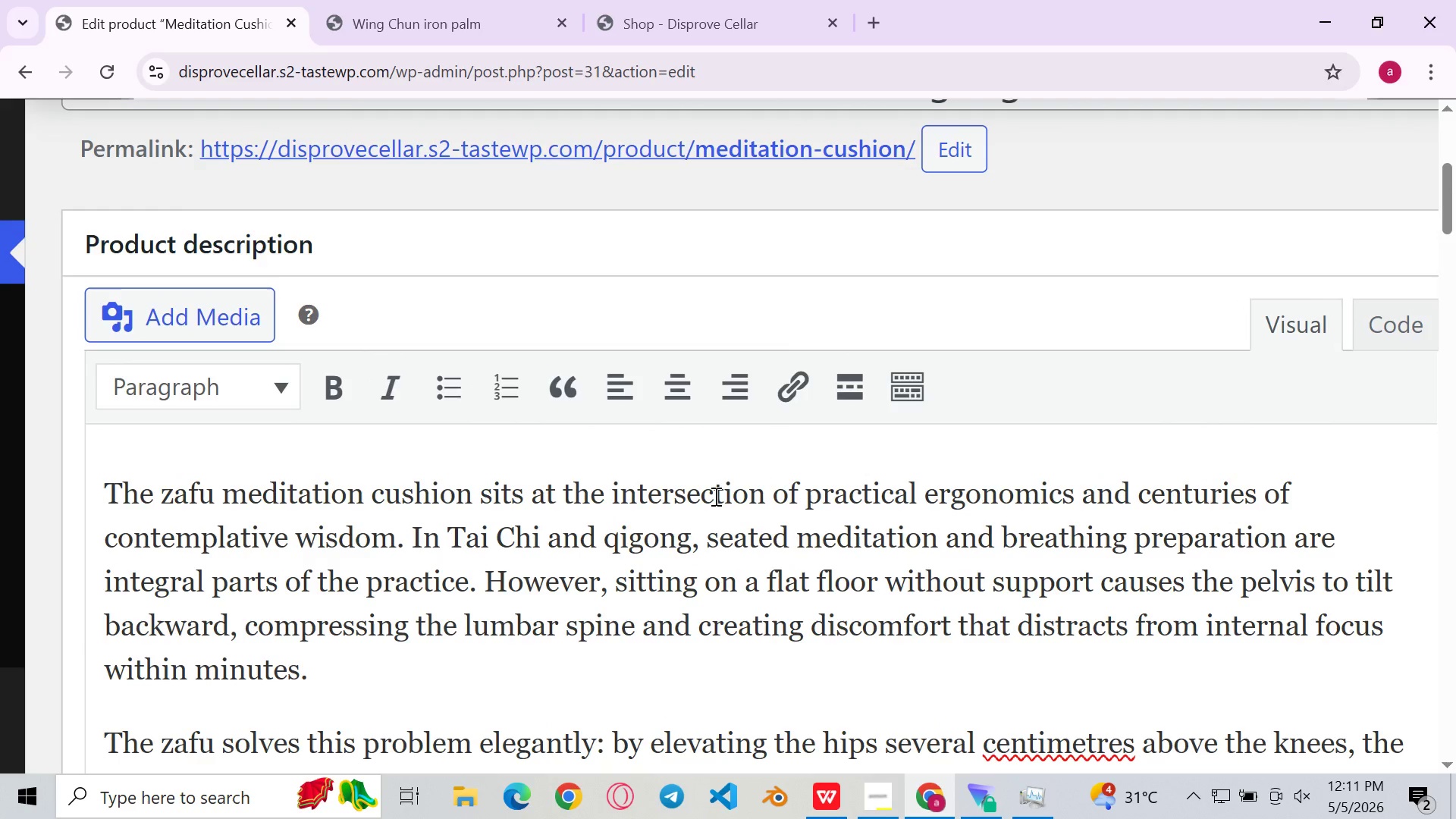 
left_click([897, 507])
 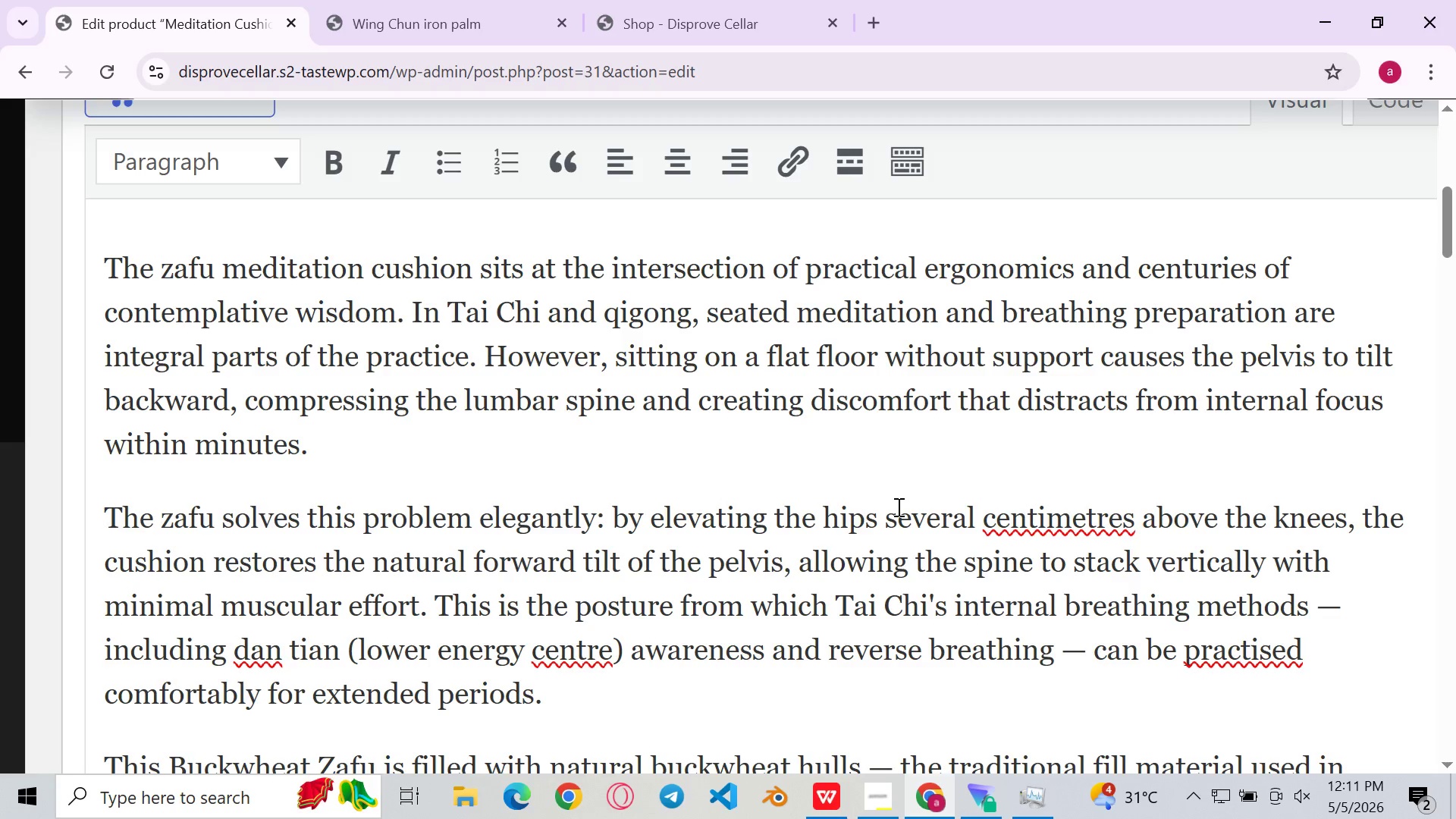 
left_click([937, 445])
 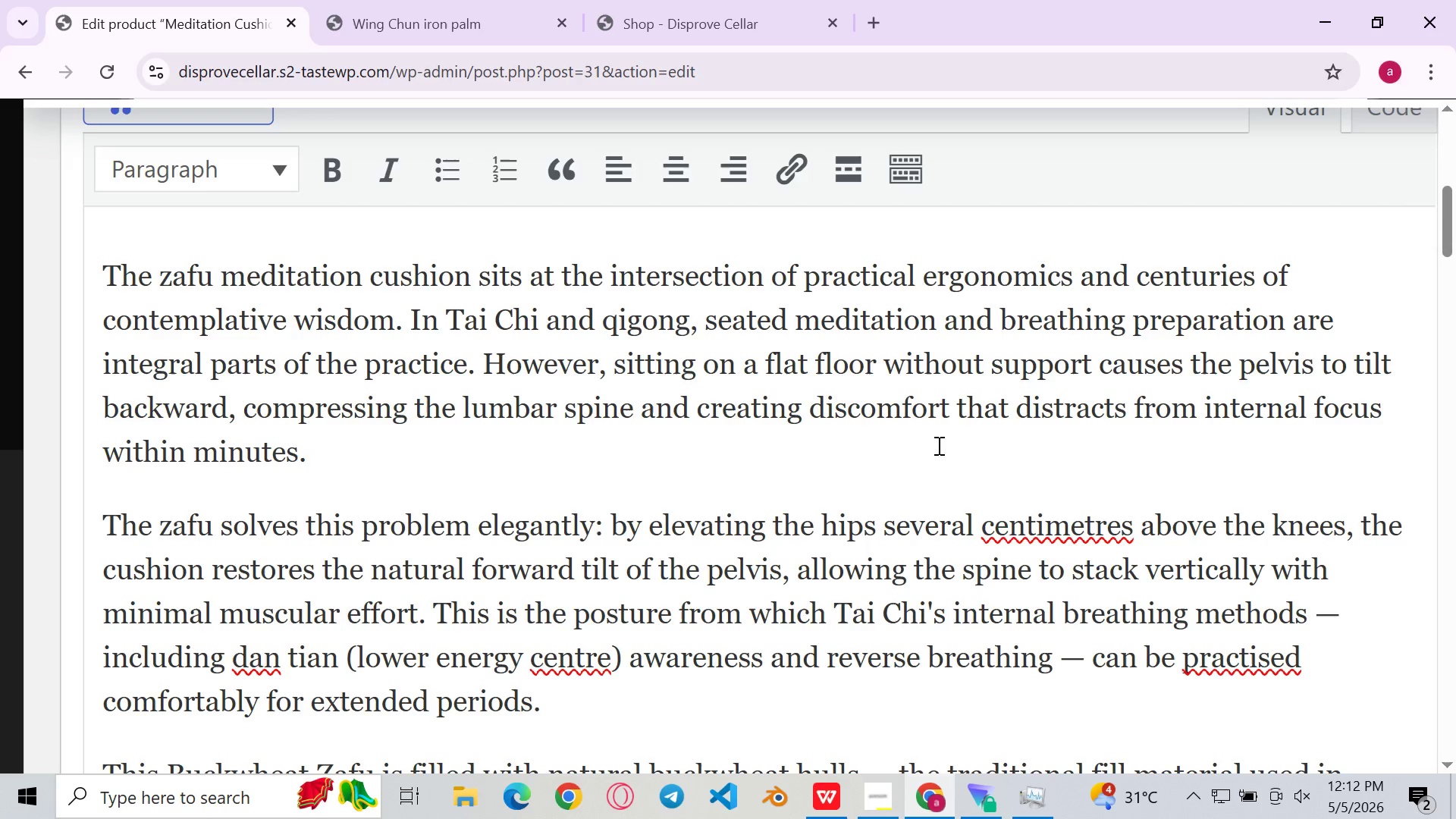 
wait(15.38)
 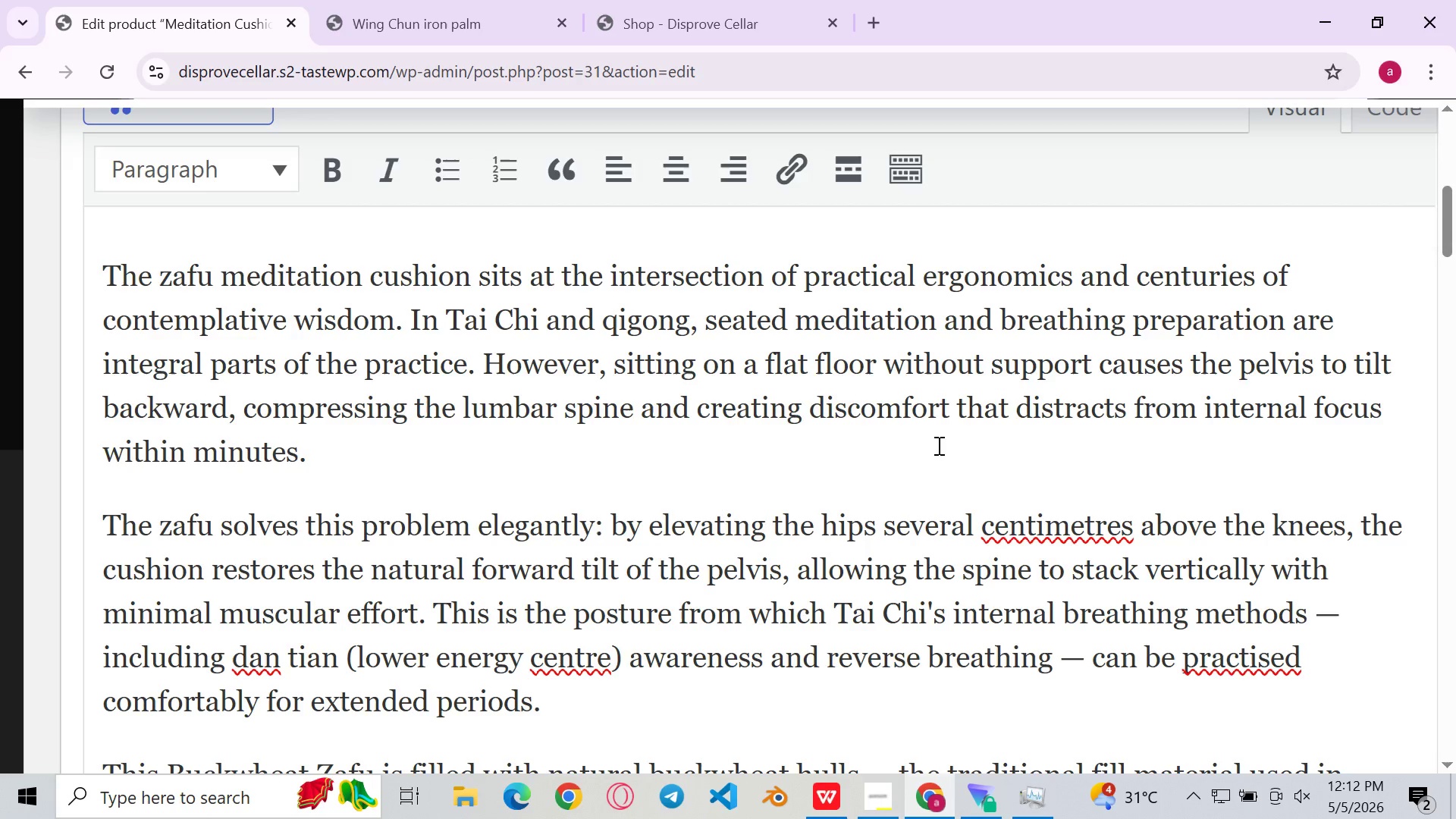 
left_click([231, 414])
 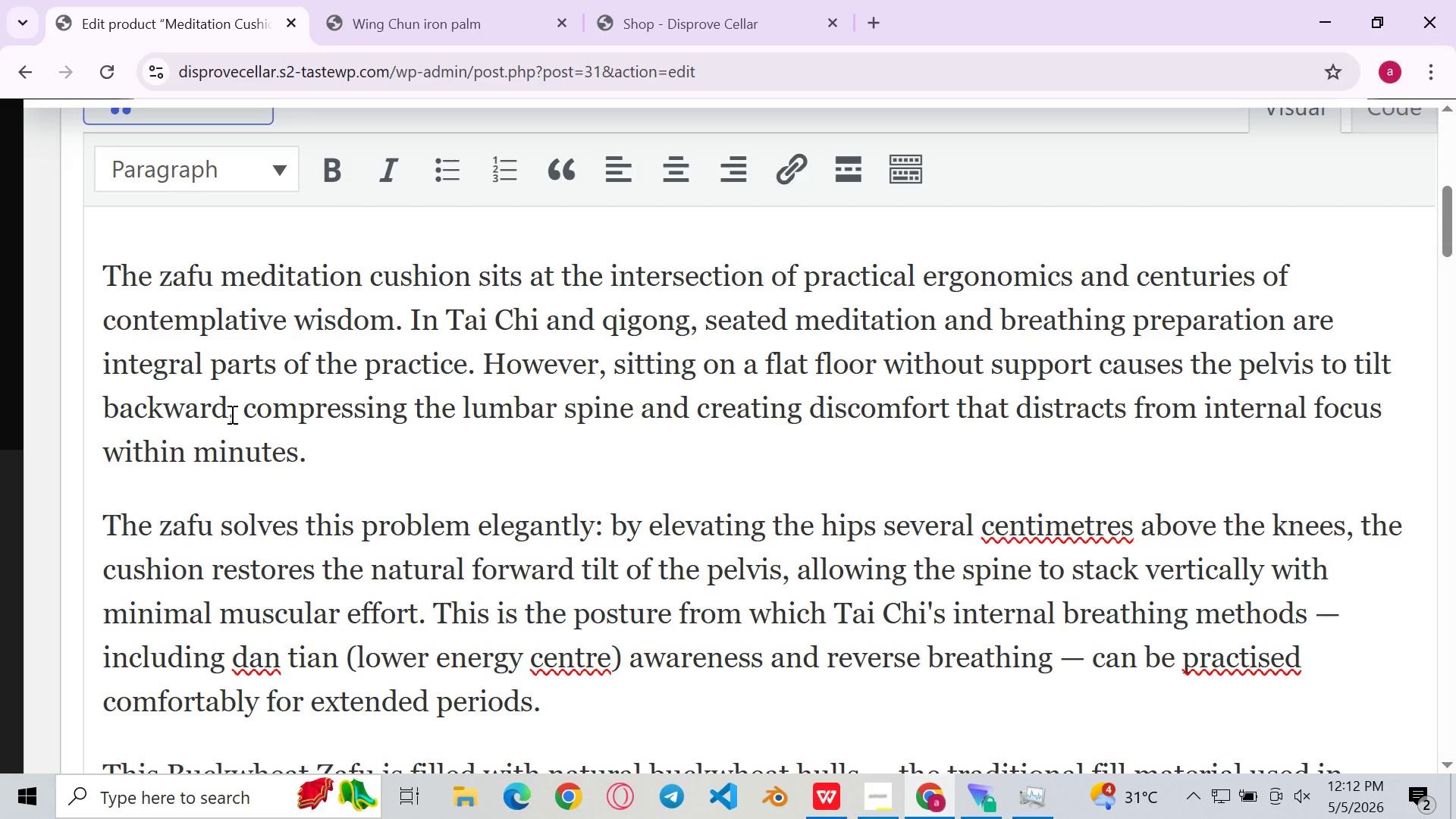 
key(ArrowRight)
 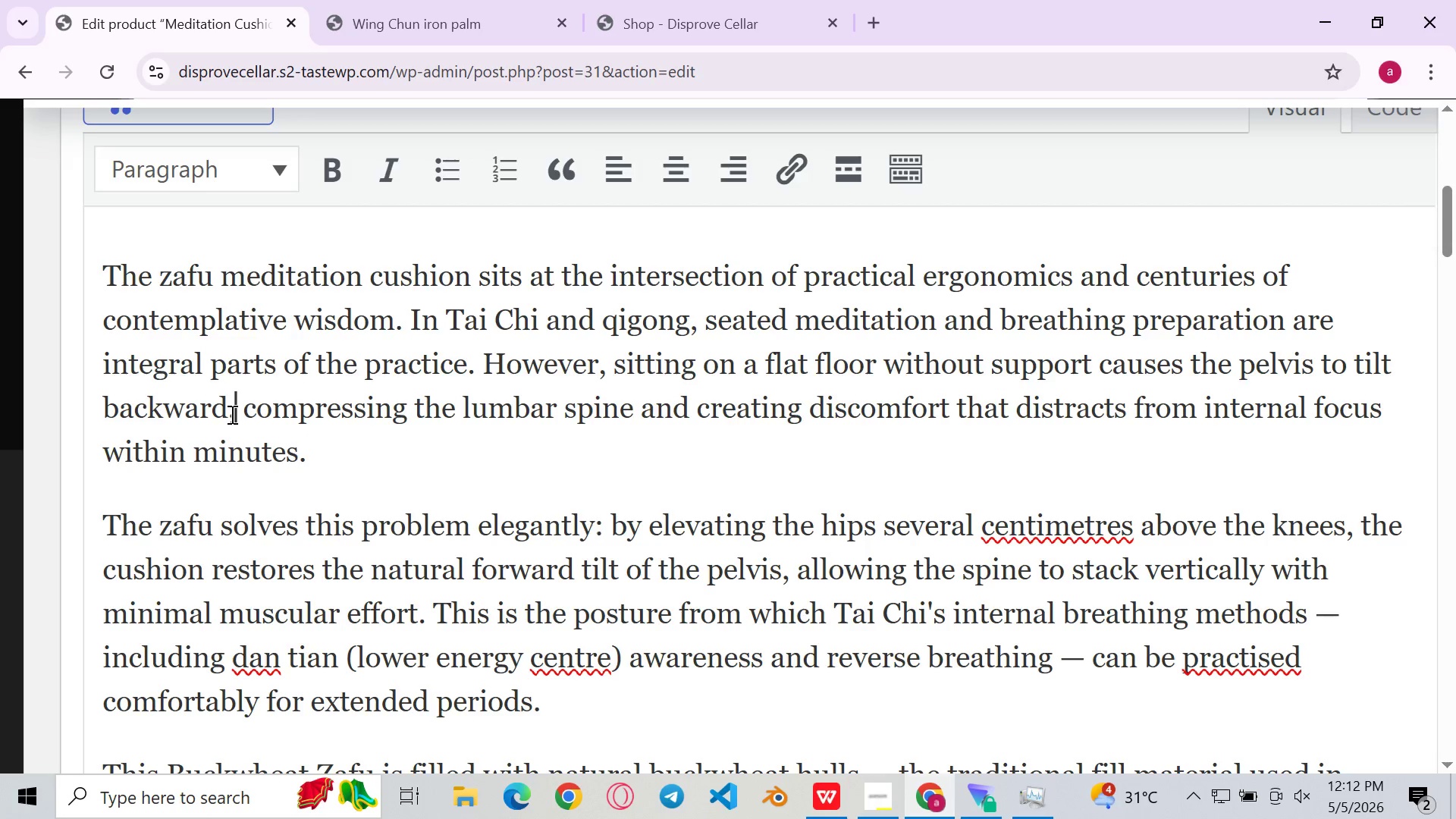 
key(Backspace)
 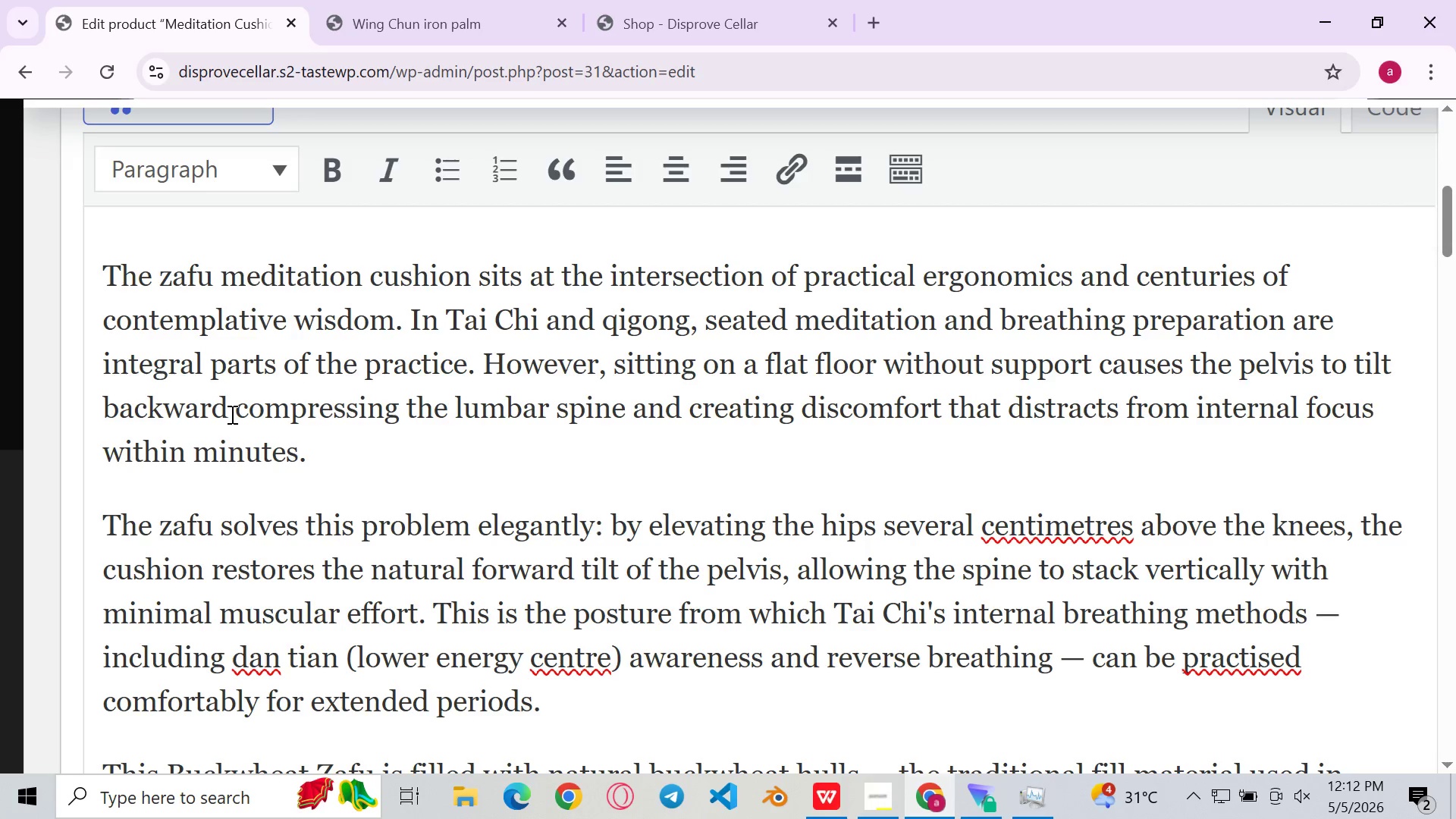 
key(Period)
 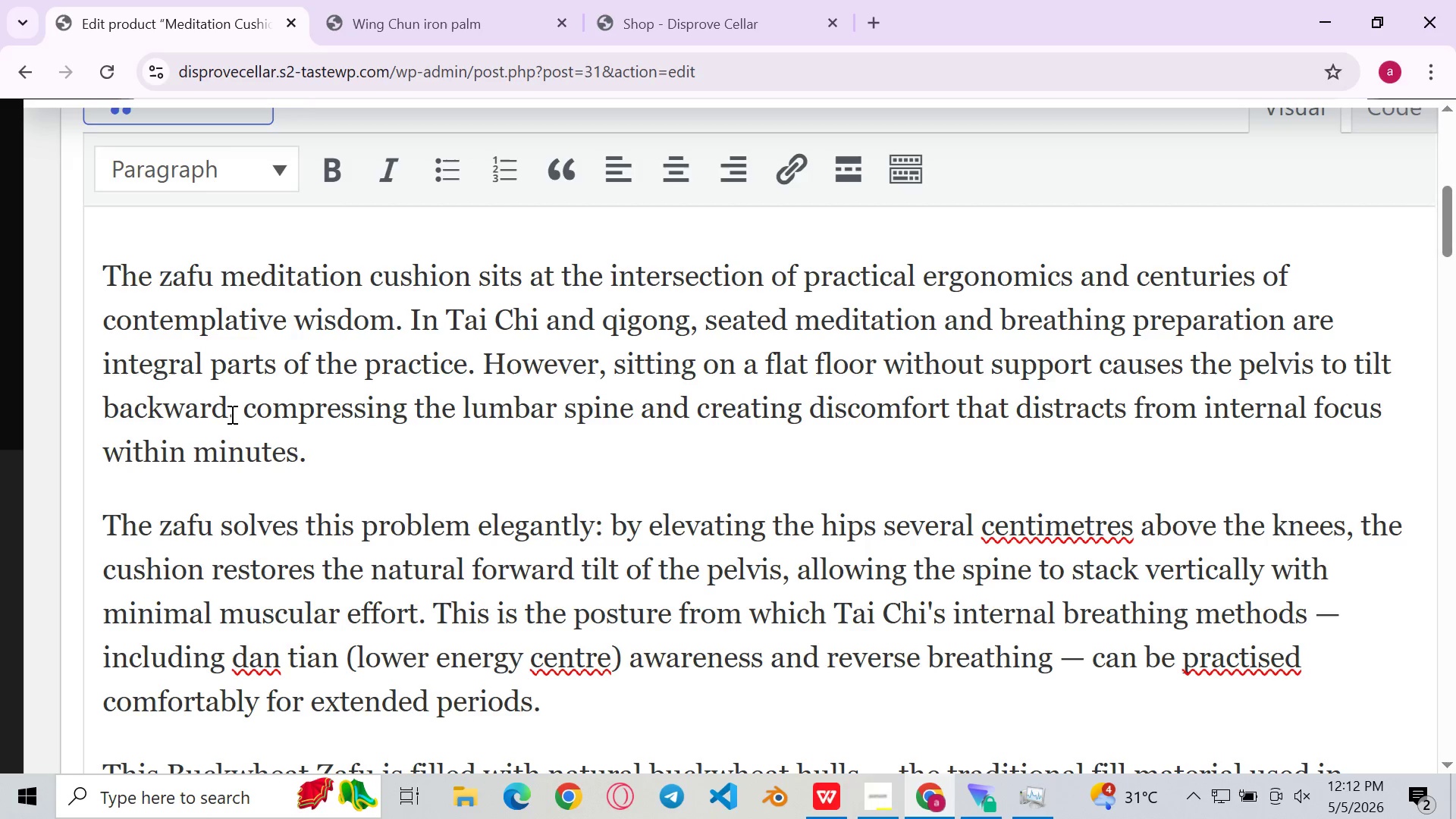 
key(ArrowRight)
 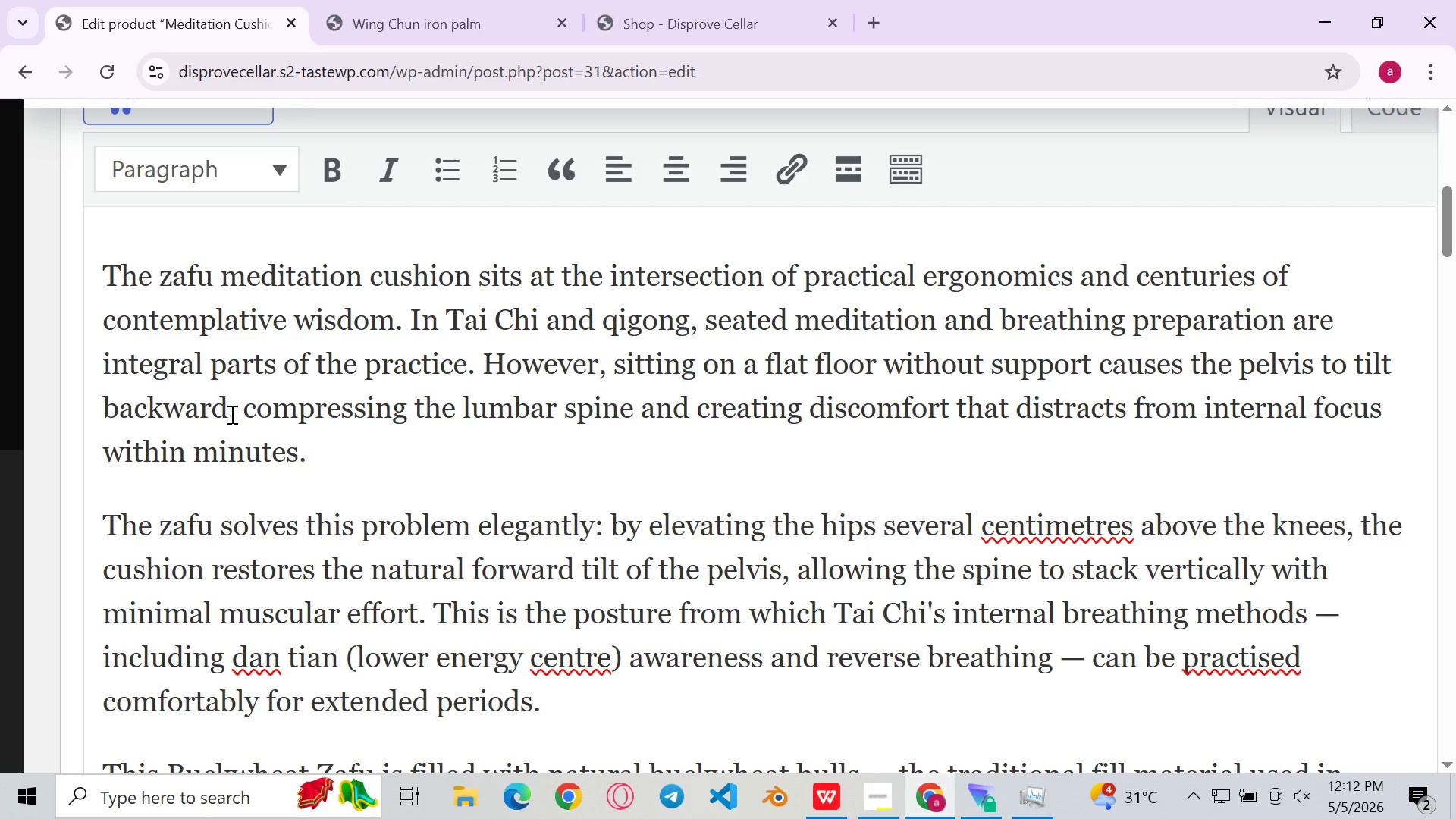 
type(It )
 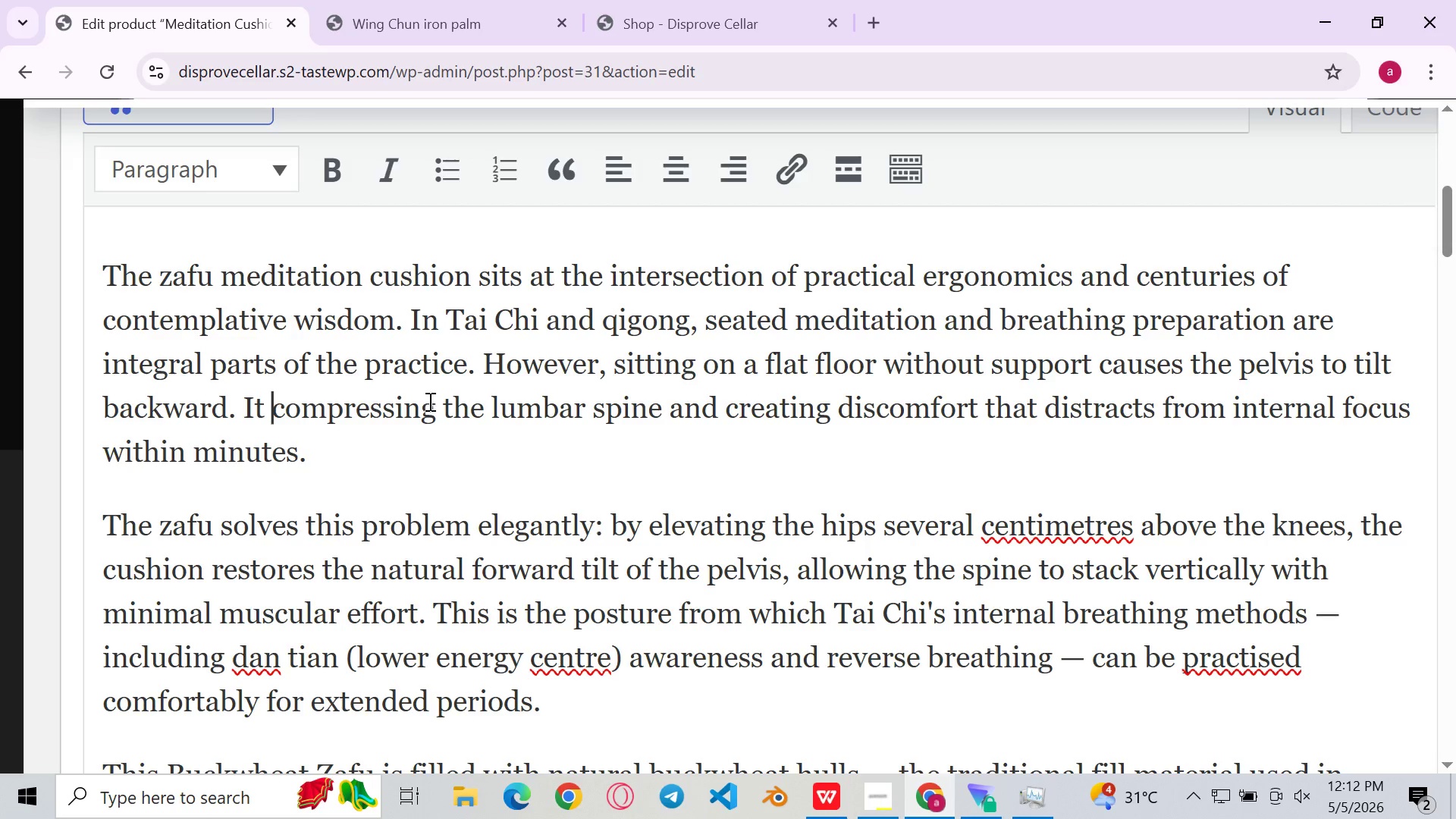 
left_click([434, 404])
 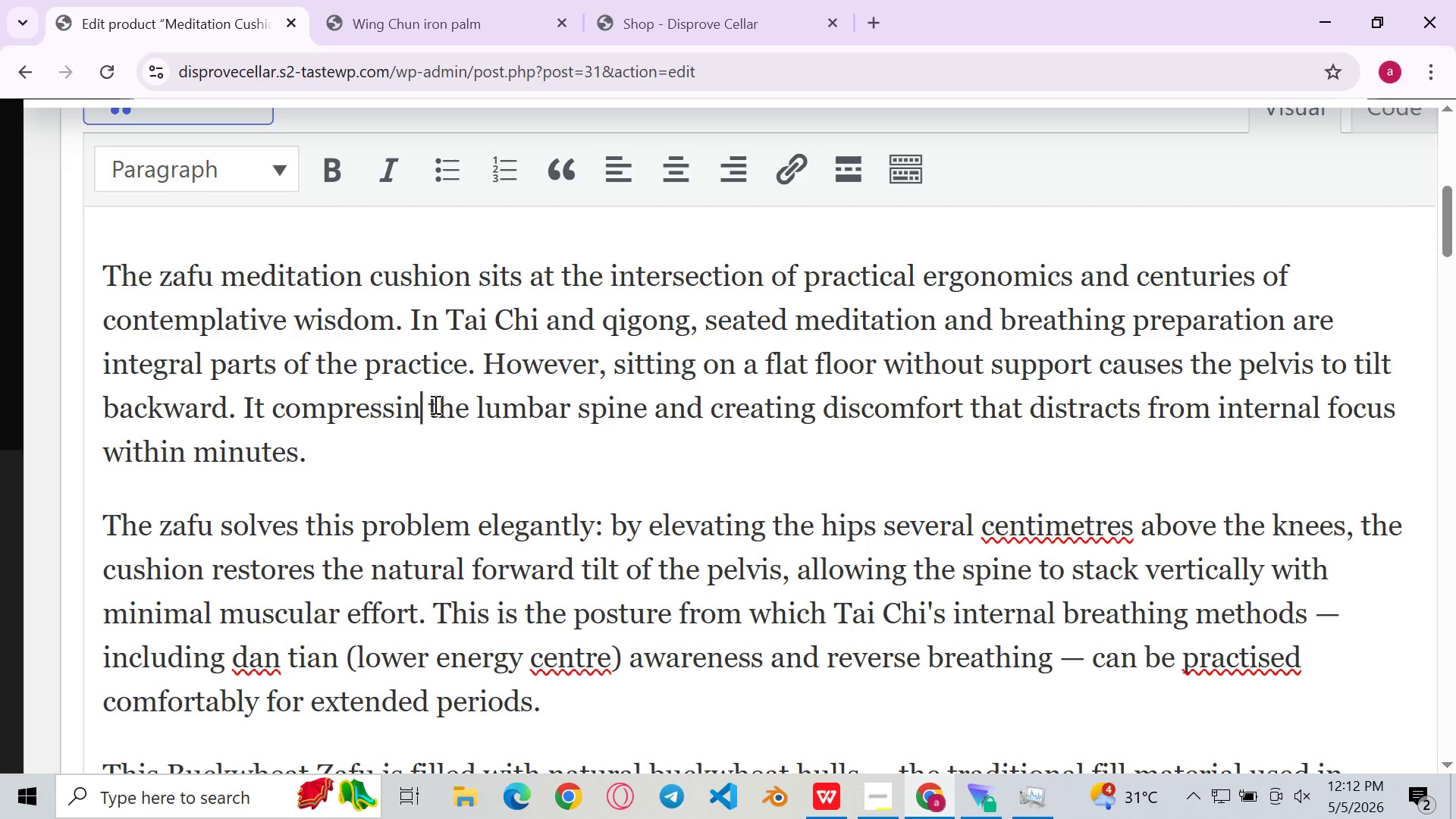 
key(Backspace)
key(Backspace)
key(Backspace)
type(es)
 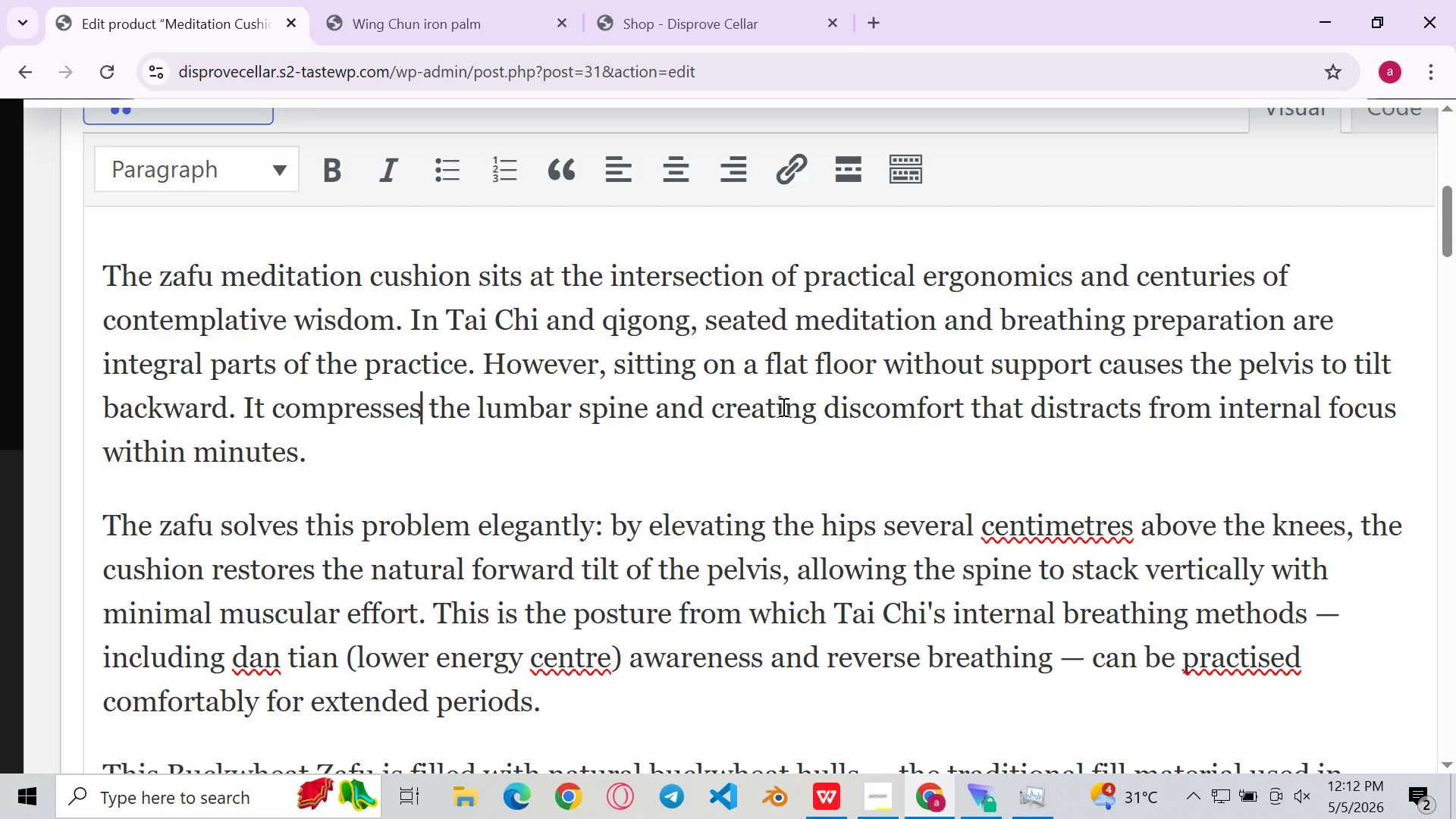 
left_click([811, 408])
 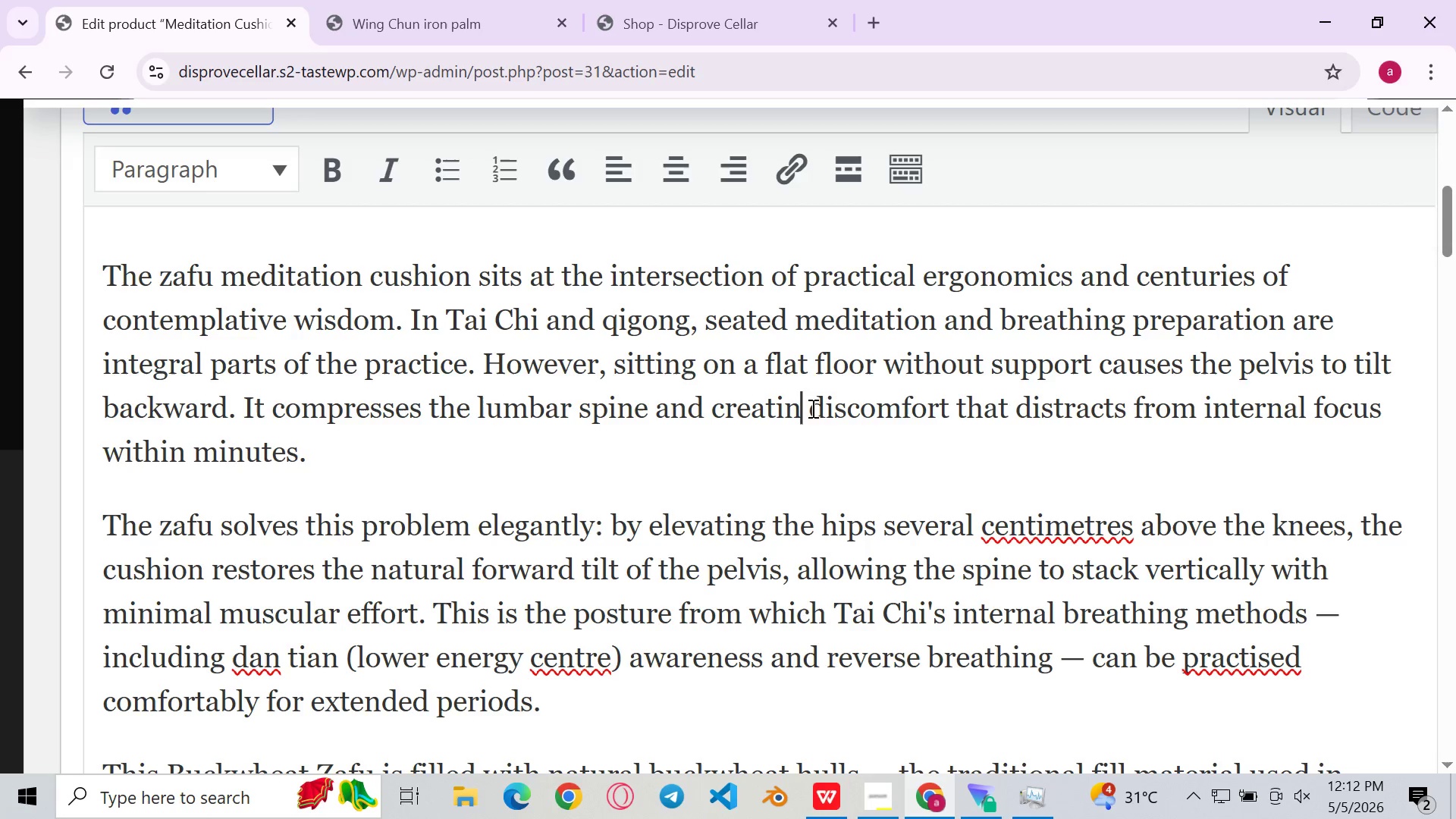 
key(Backspace)
key(Backspace)
key(Backspace)
type(es)
 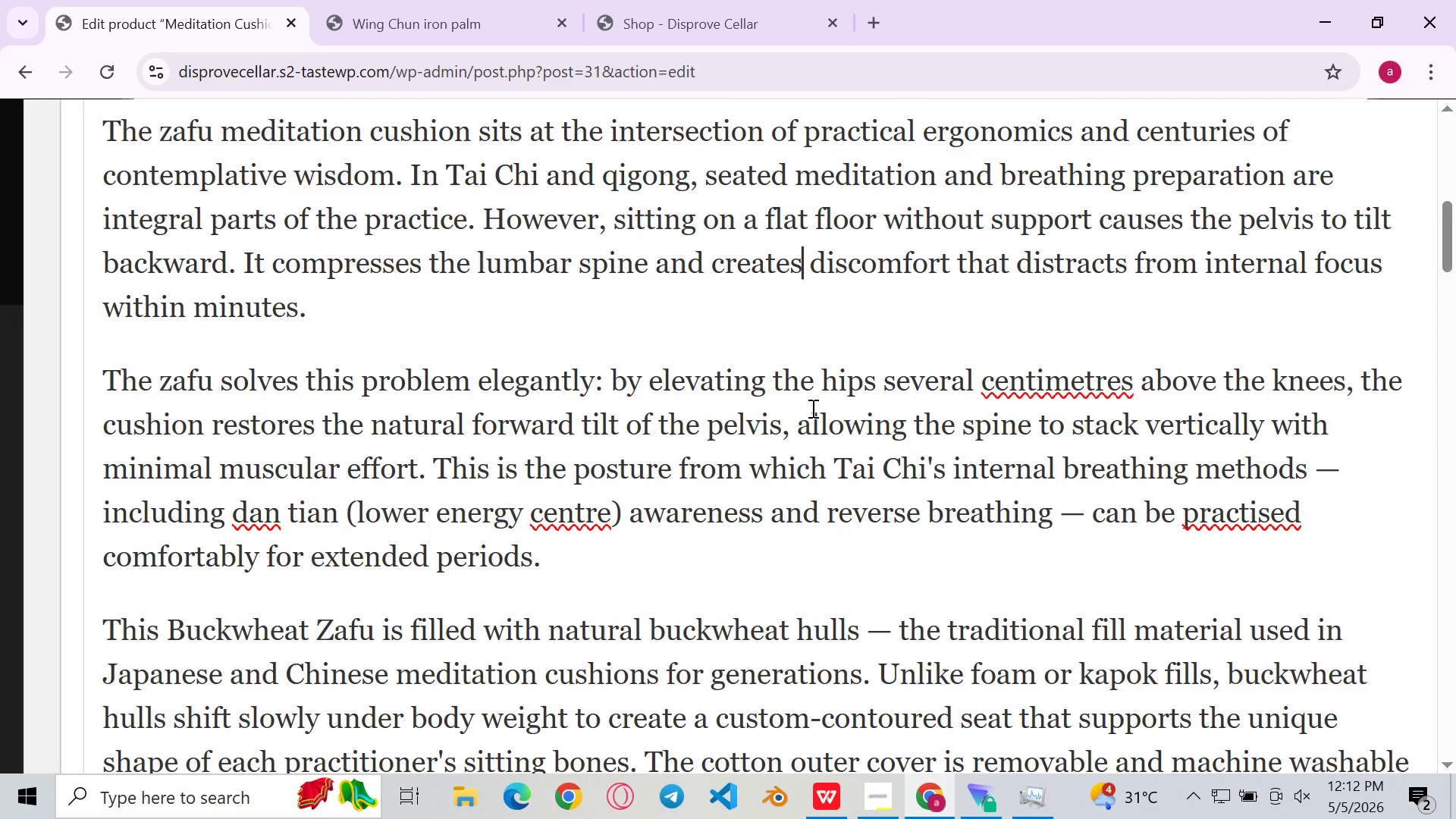 
left_click([855, 396])
 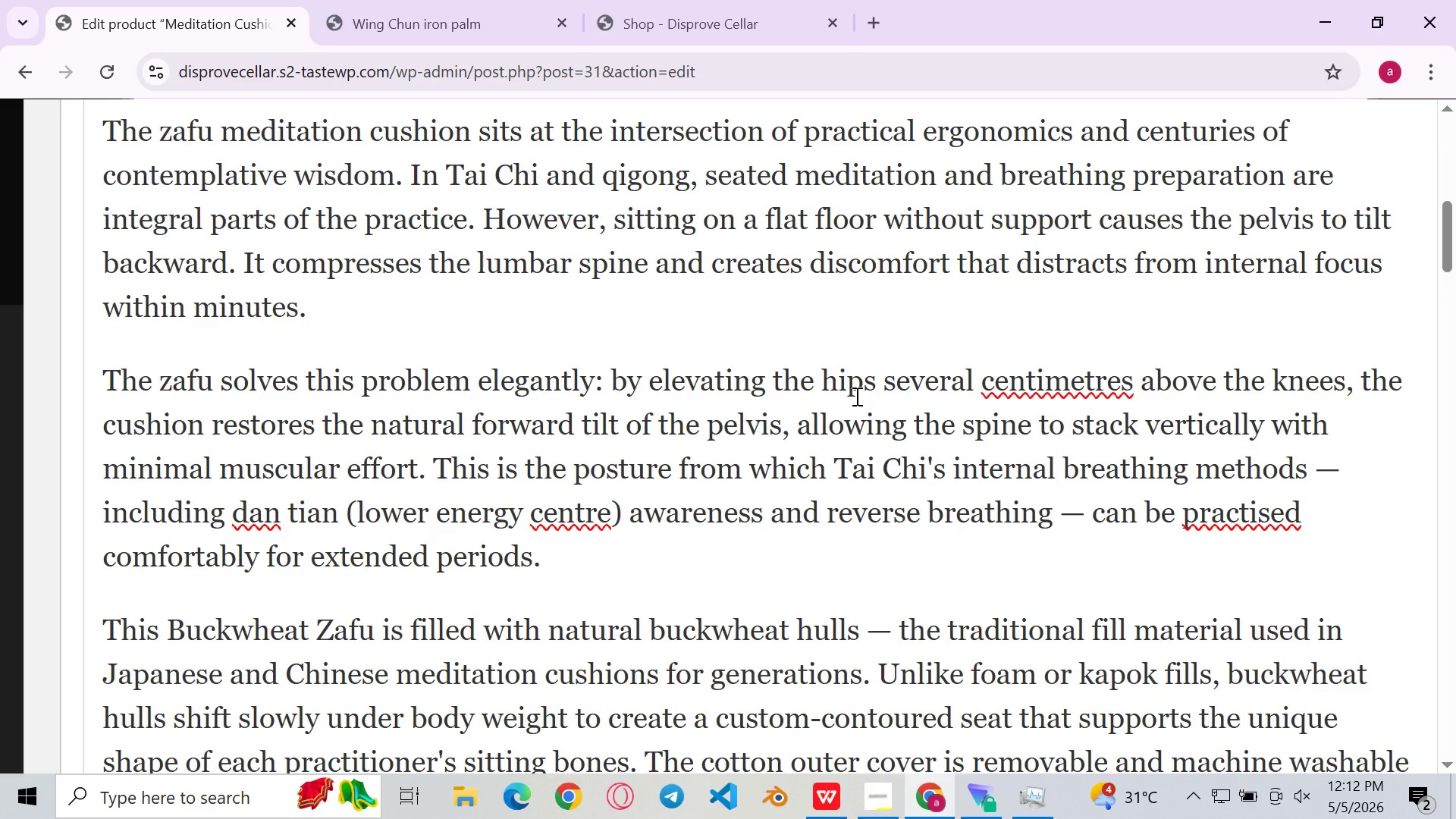 
wait(5.44)
 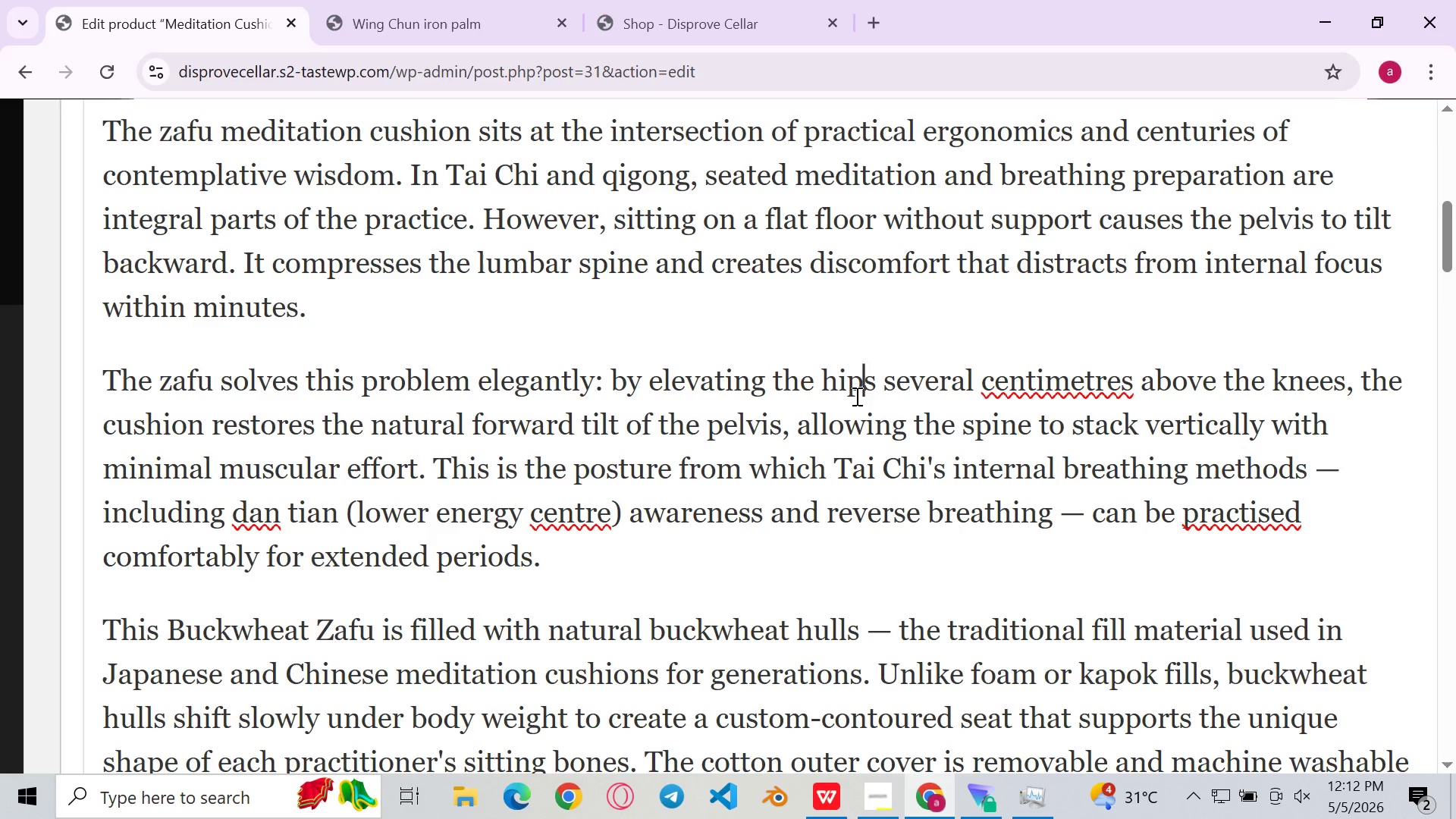 
left_click([608, 373])
 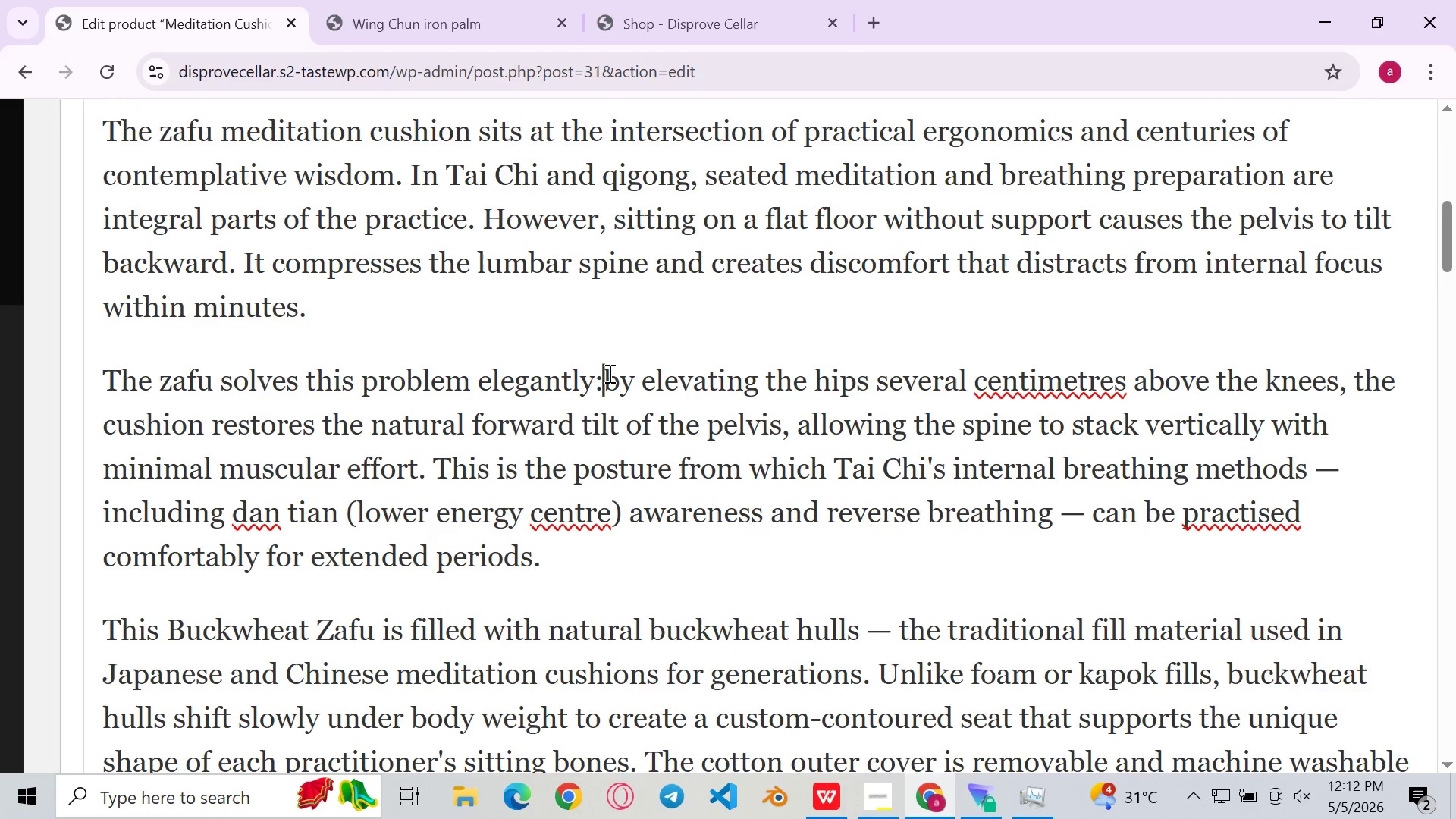 
key(Backspace)
 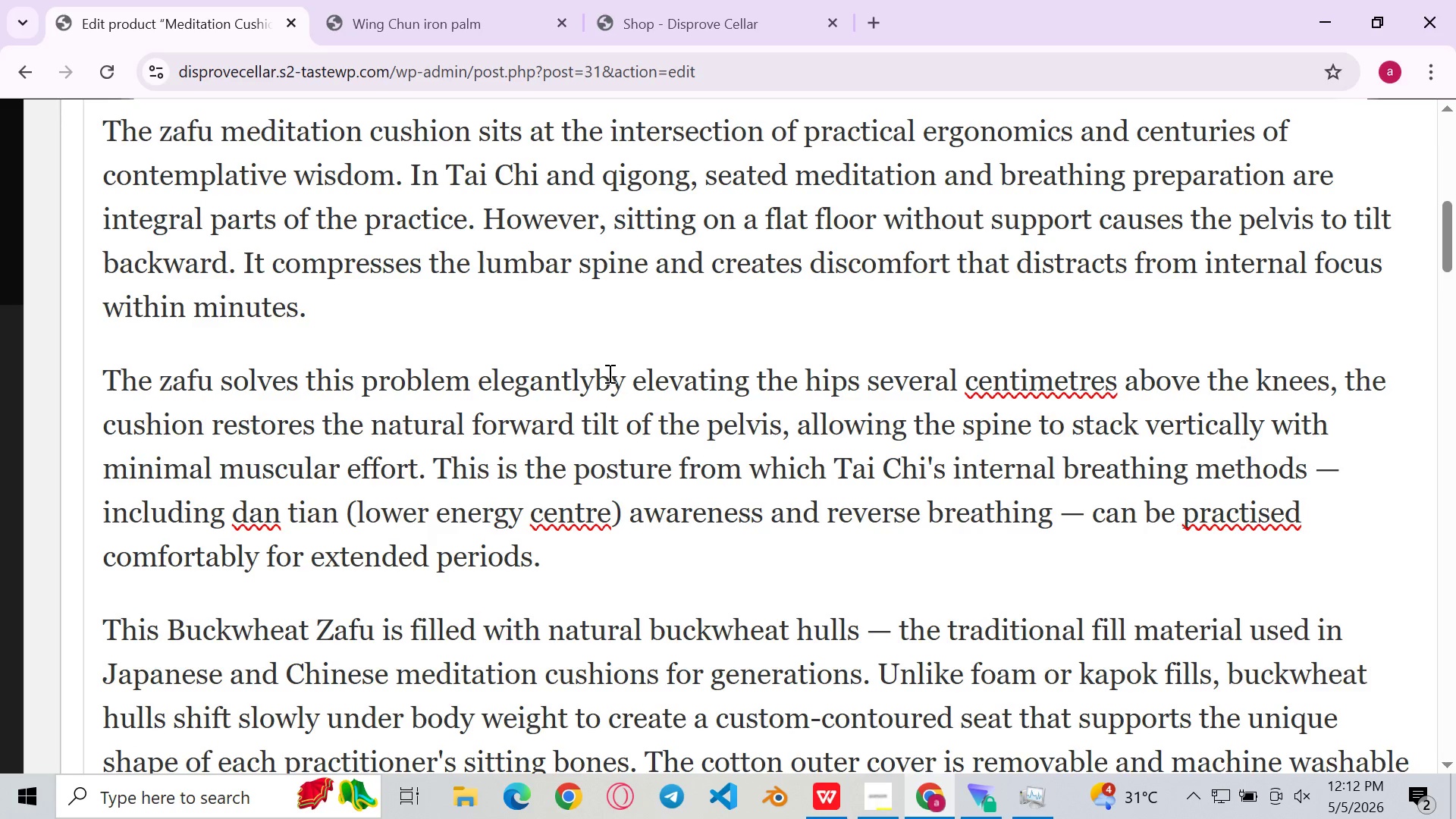 
key(Backspace)
 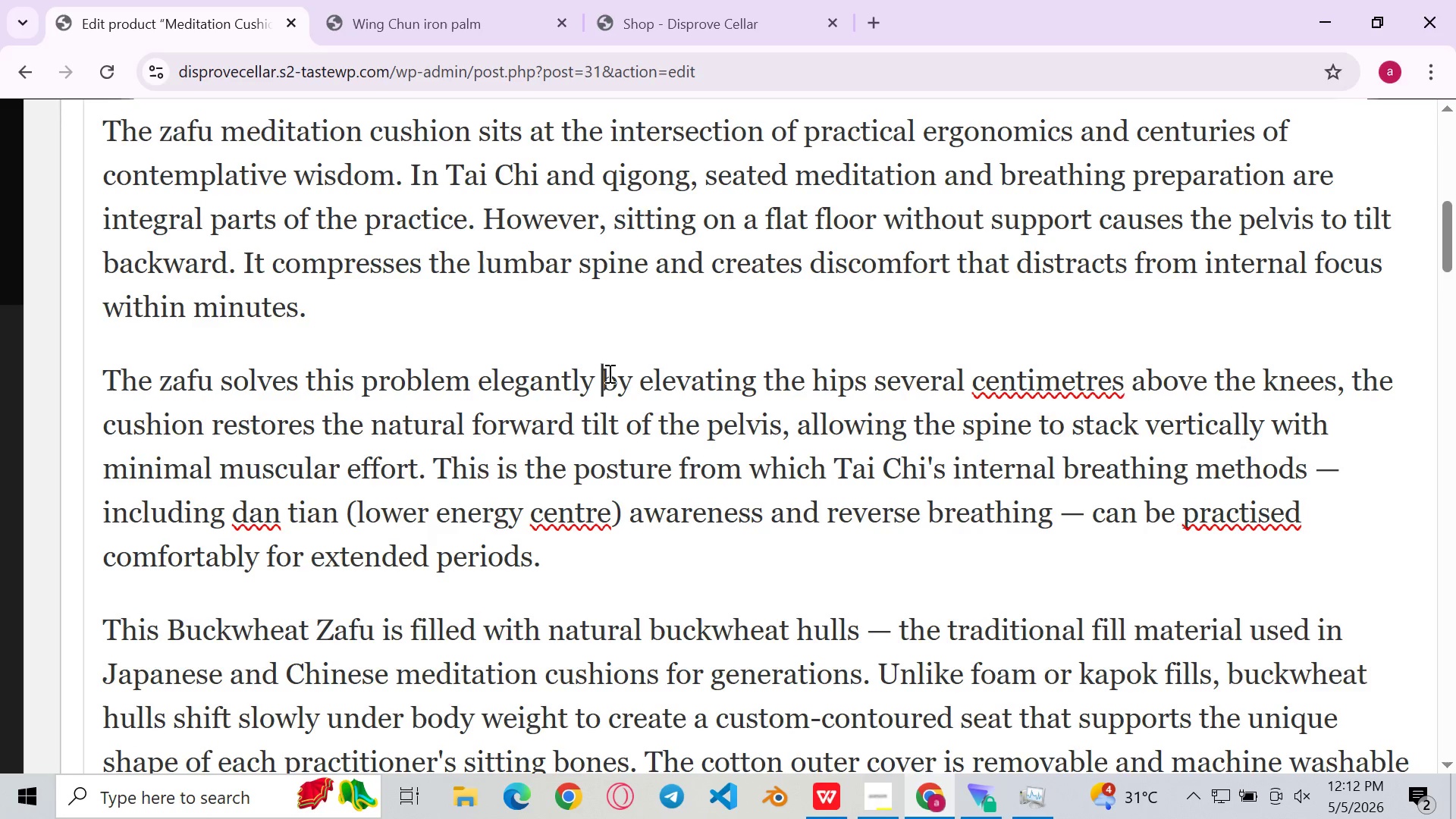 
key(Space)
 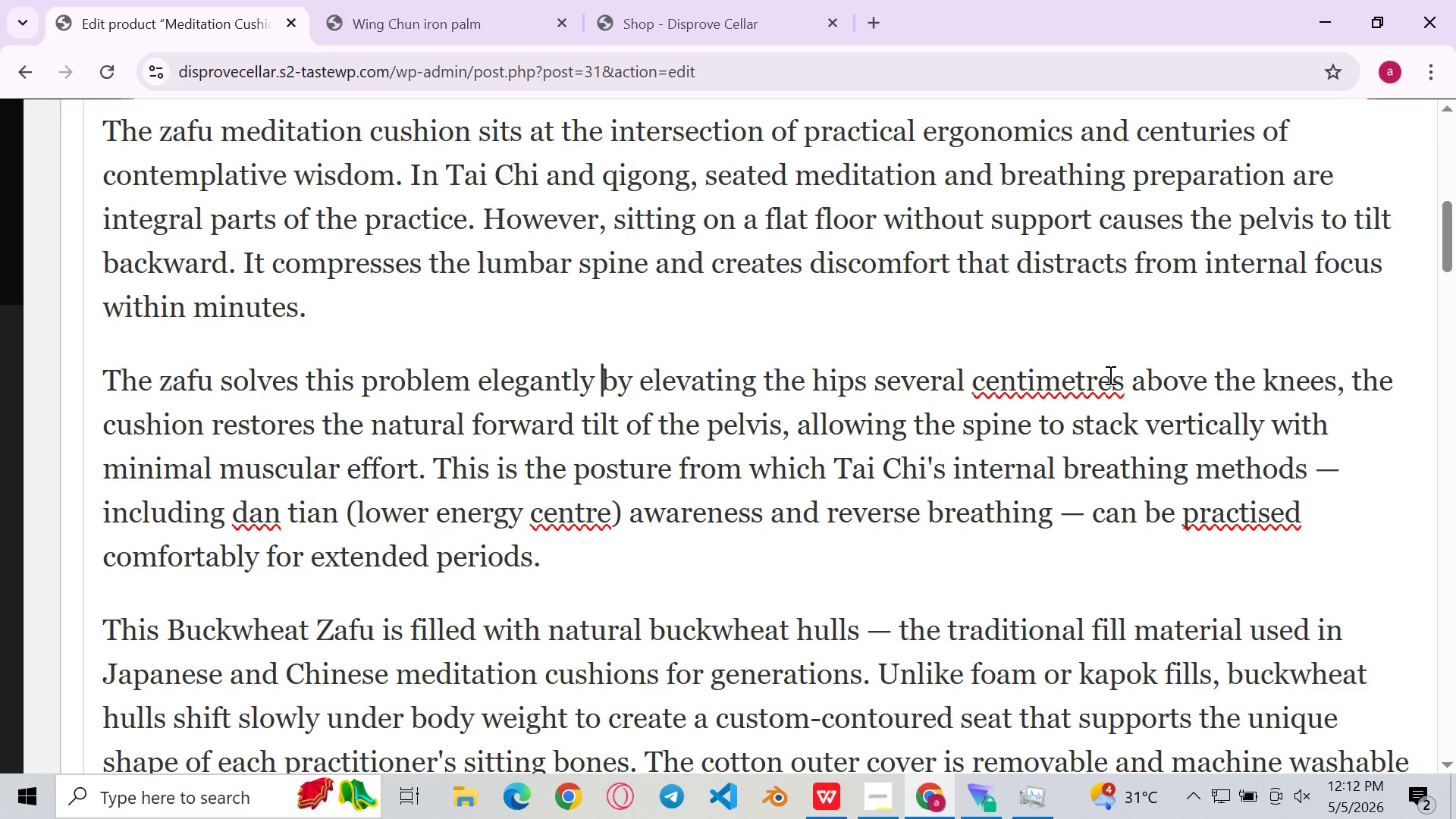 
left_click([1097, 378])
 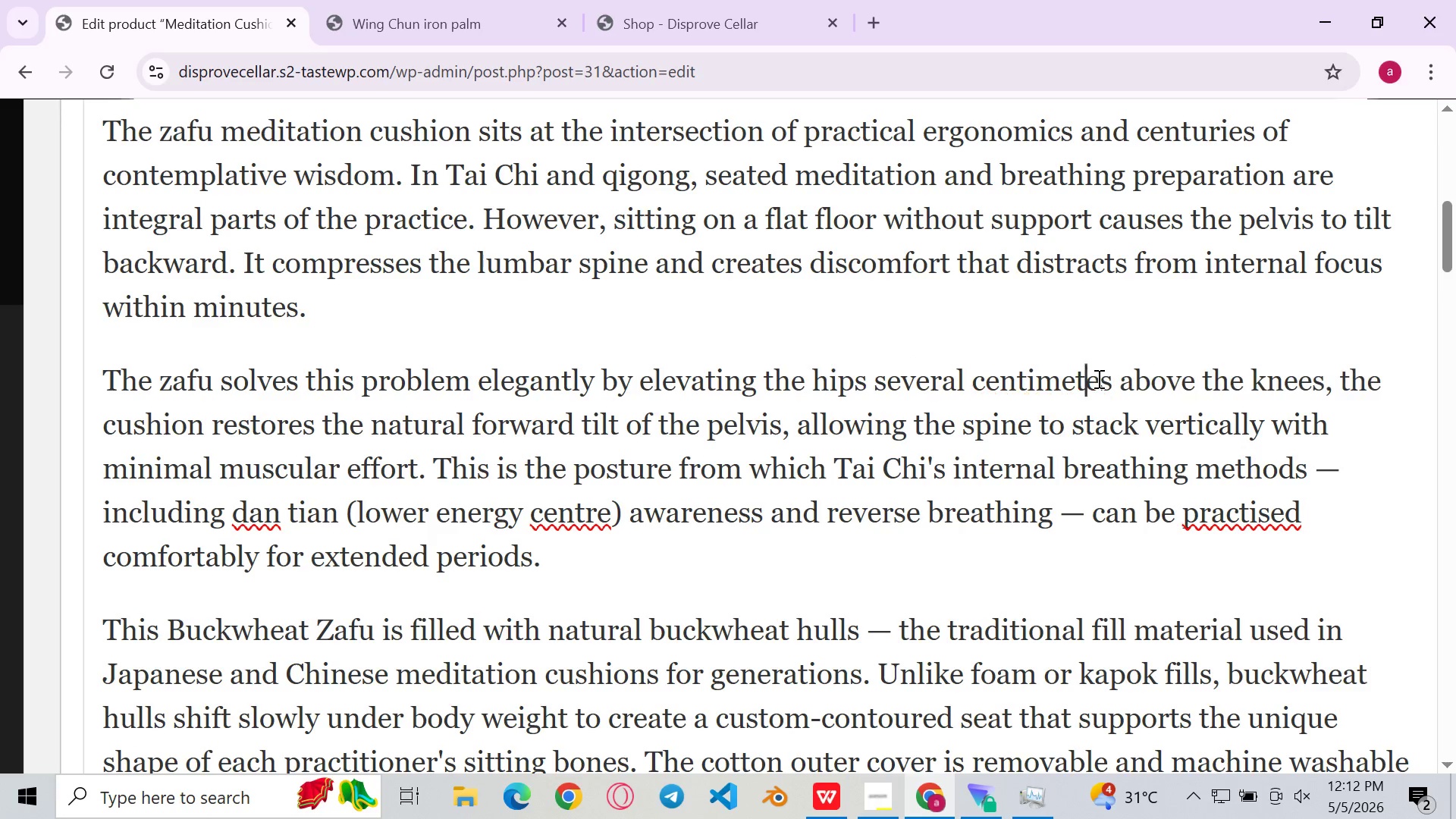 
key(Backspace)
 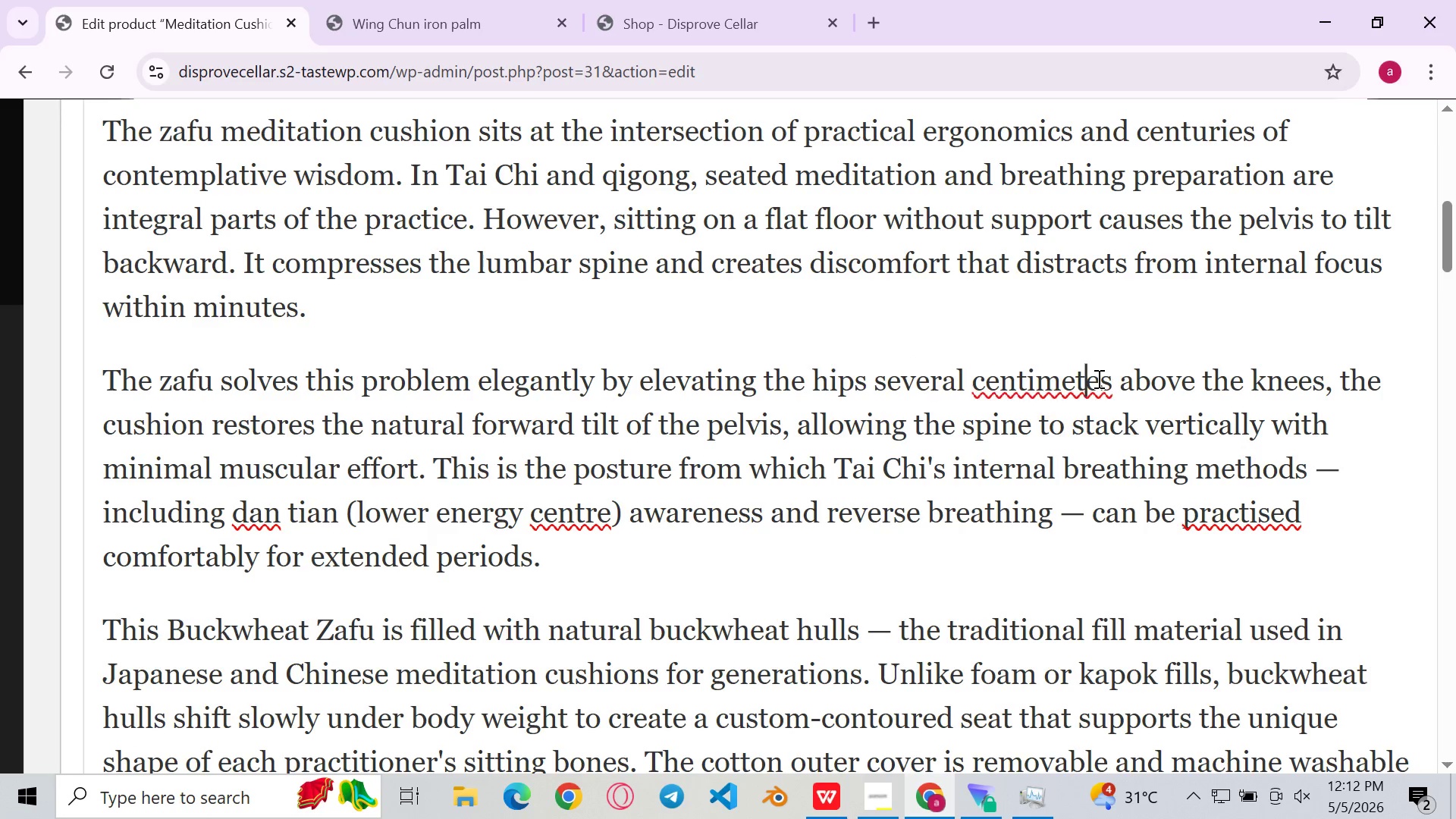 
key(E)
 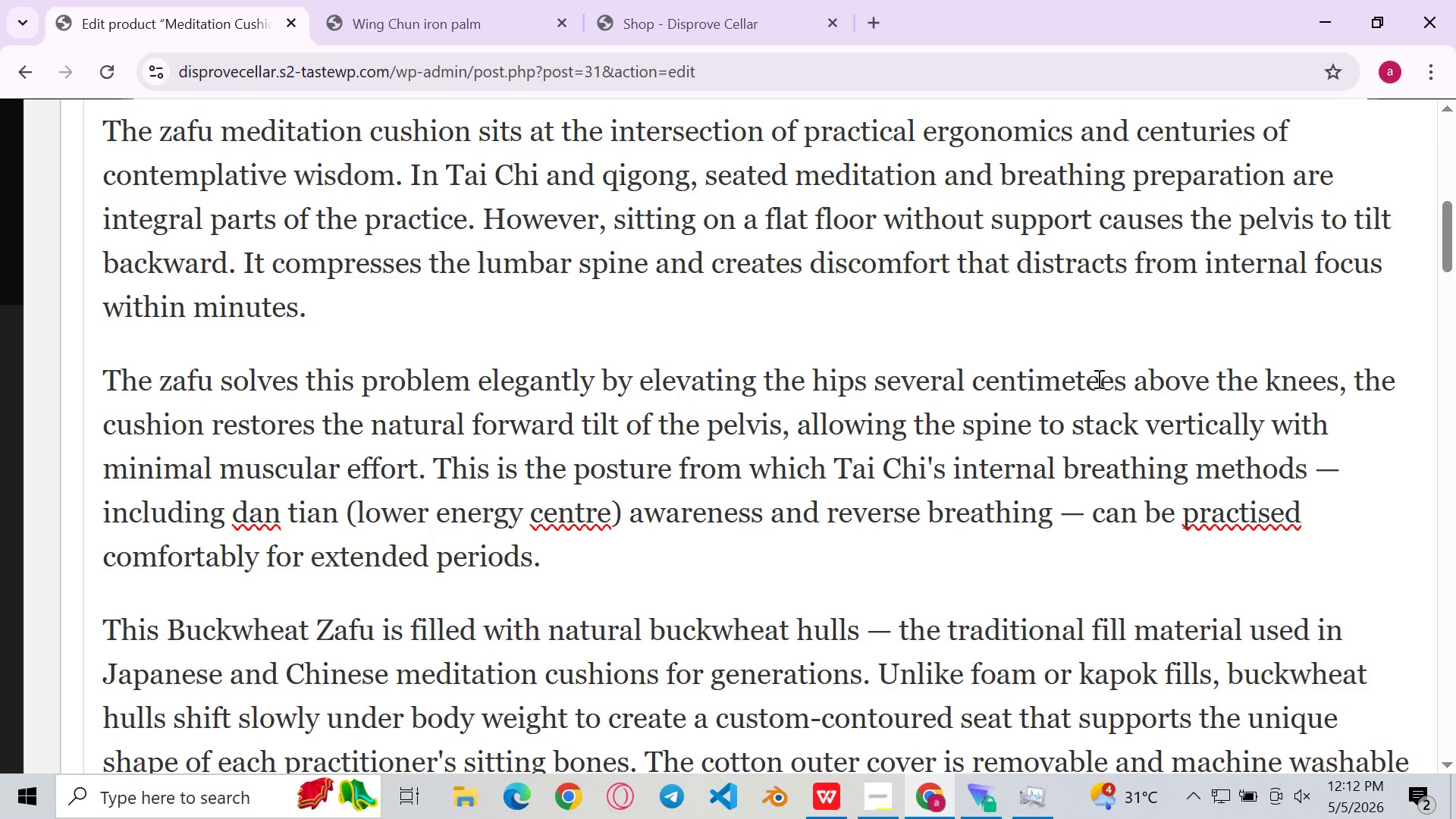 
key(R)
 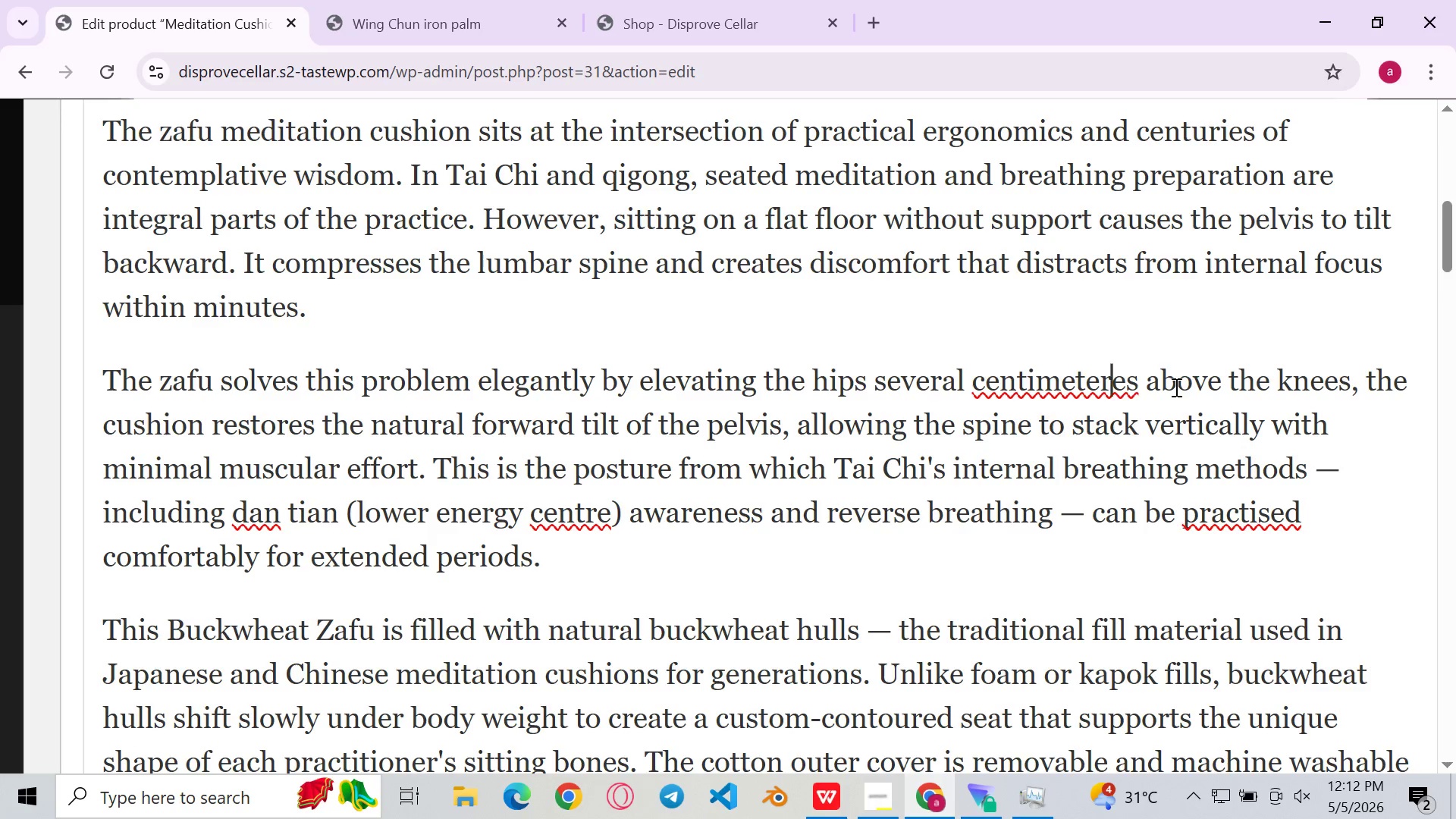 
left_click([1144, 384])
 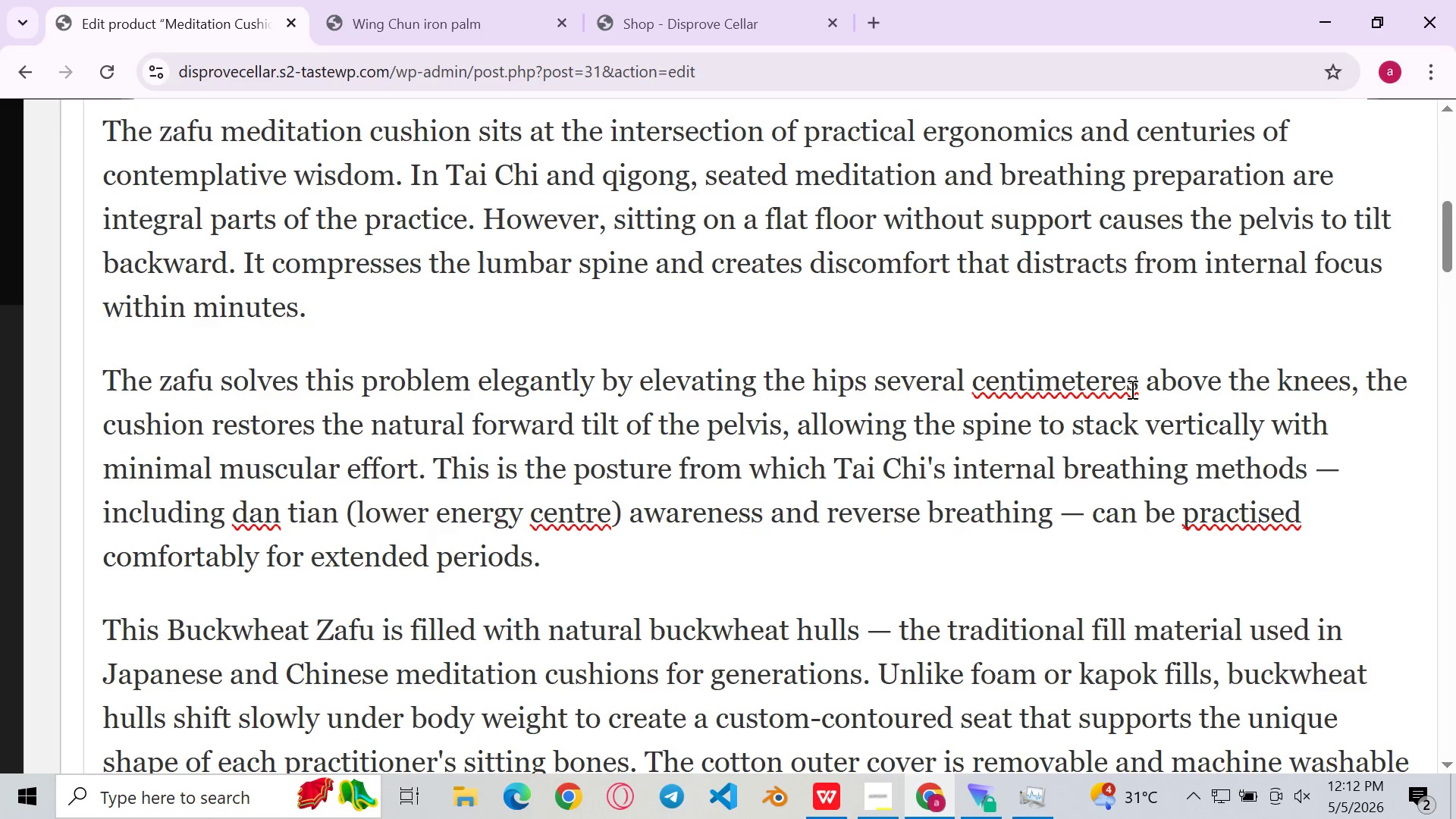 
left_click([1131, 389])
 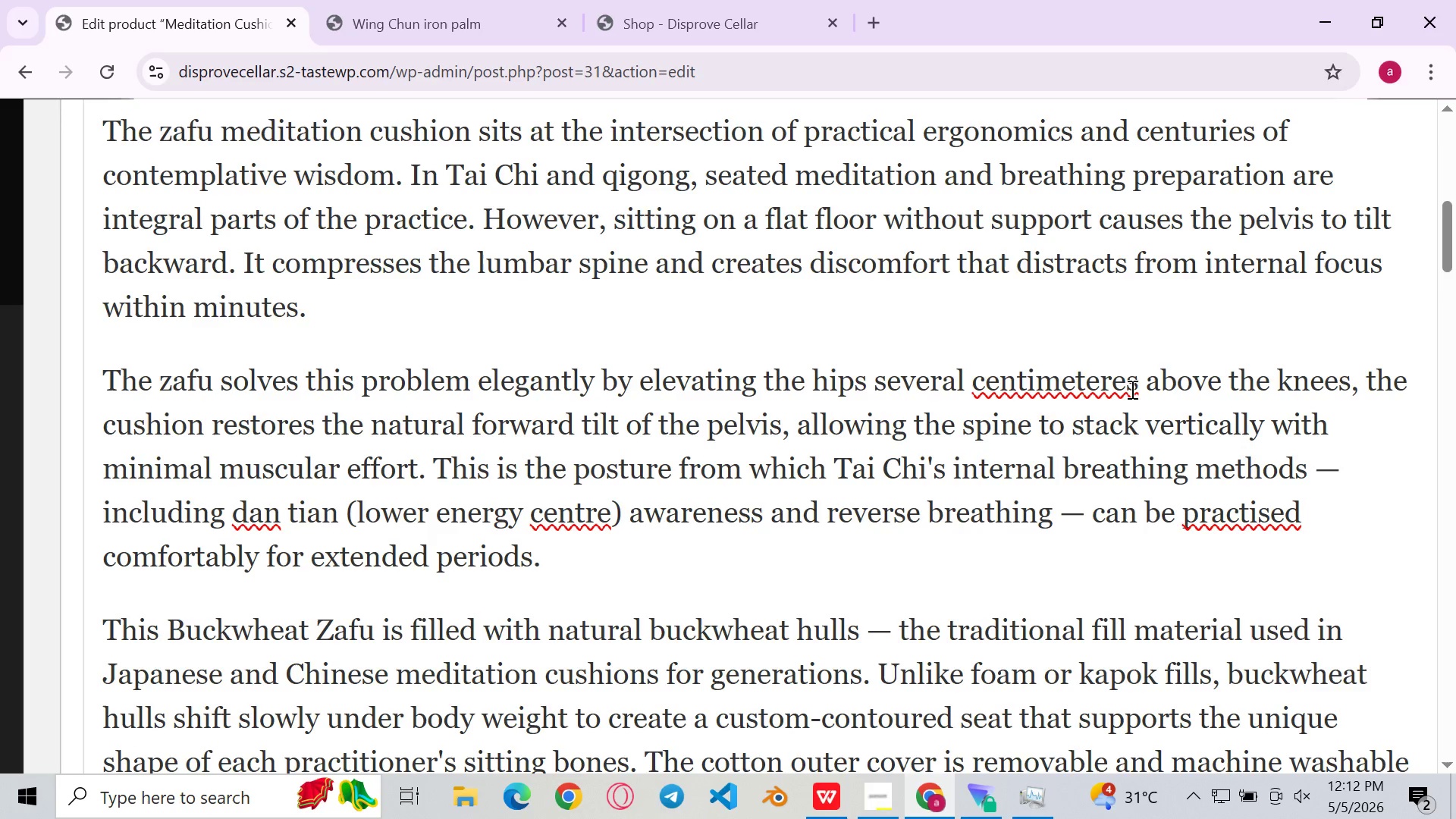 
key(ArrowRight)
 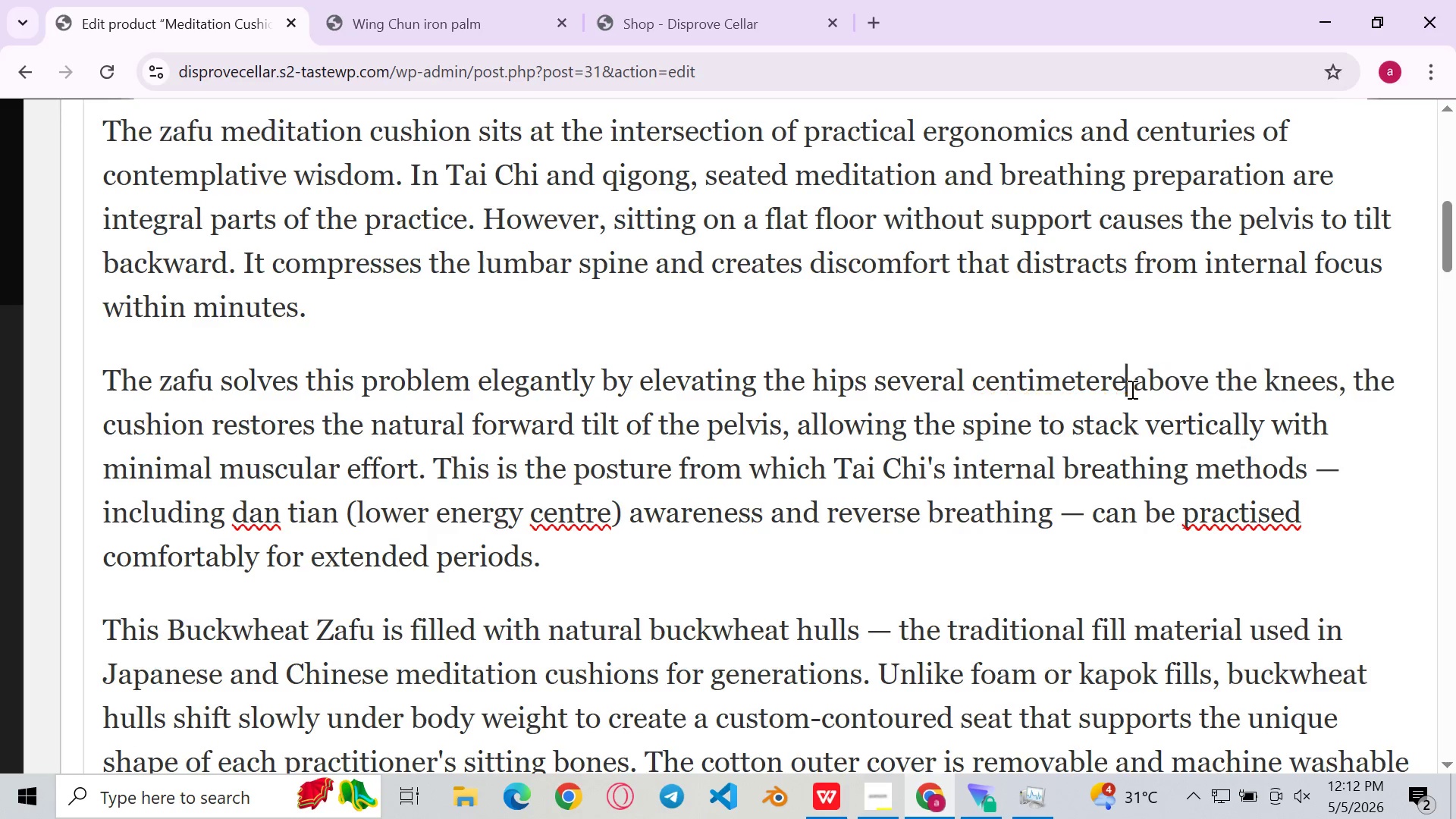 
key(Backspace)
 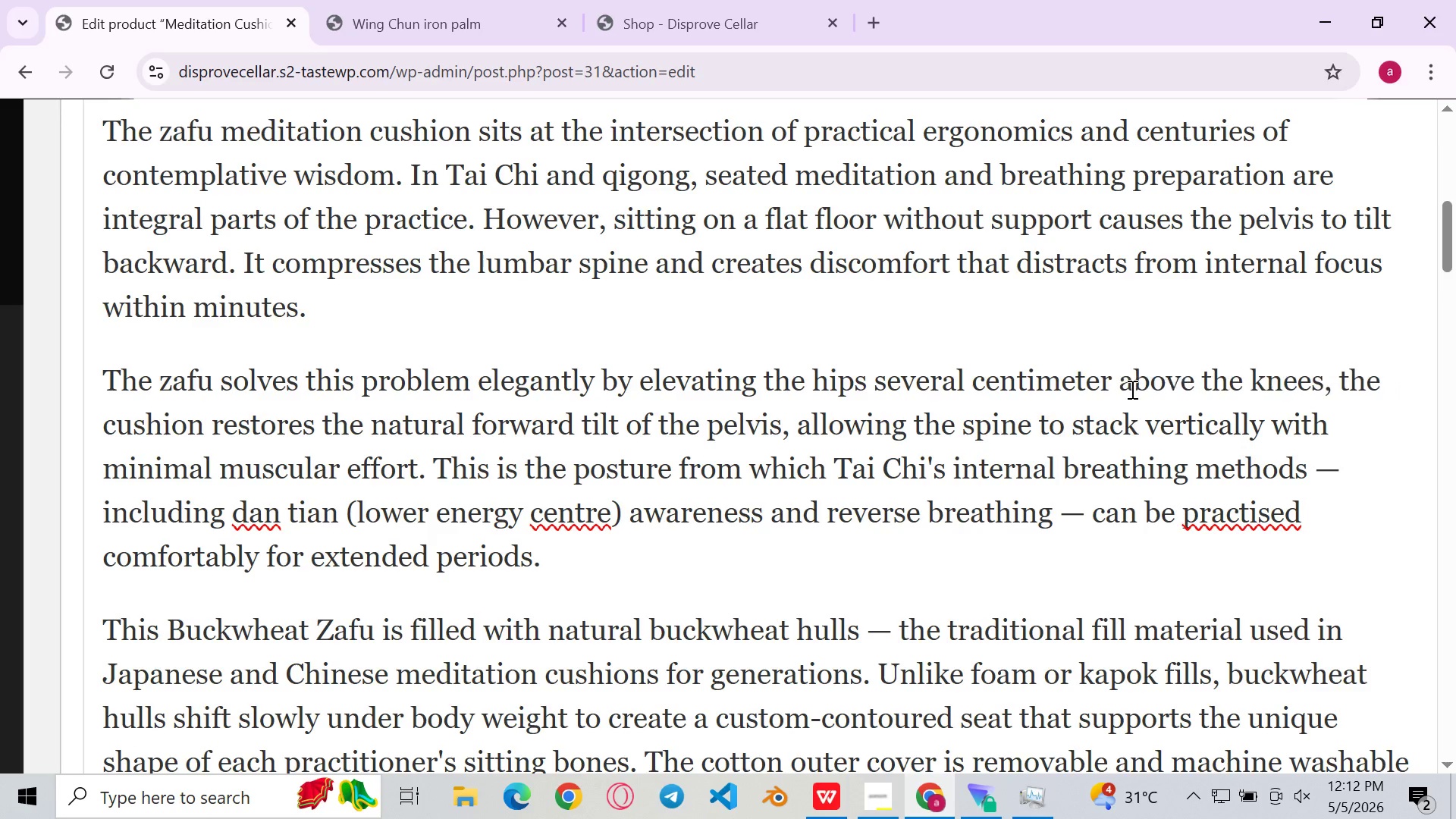 
key(Backspace)
 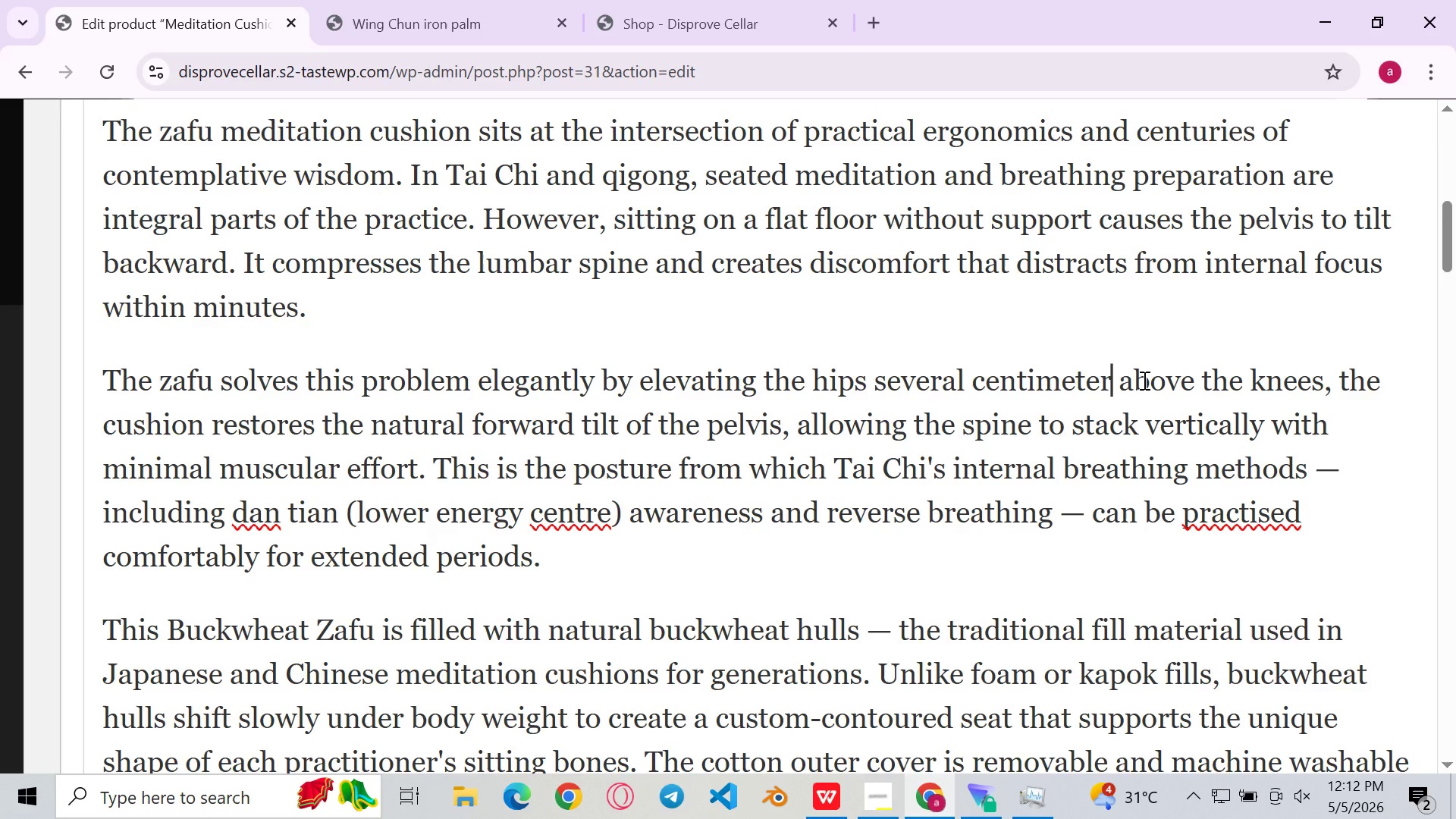 
key(S)
 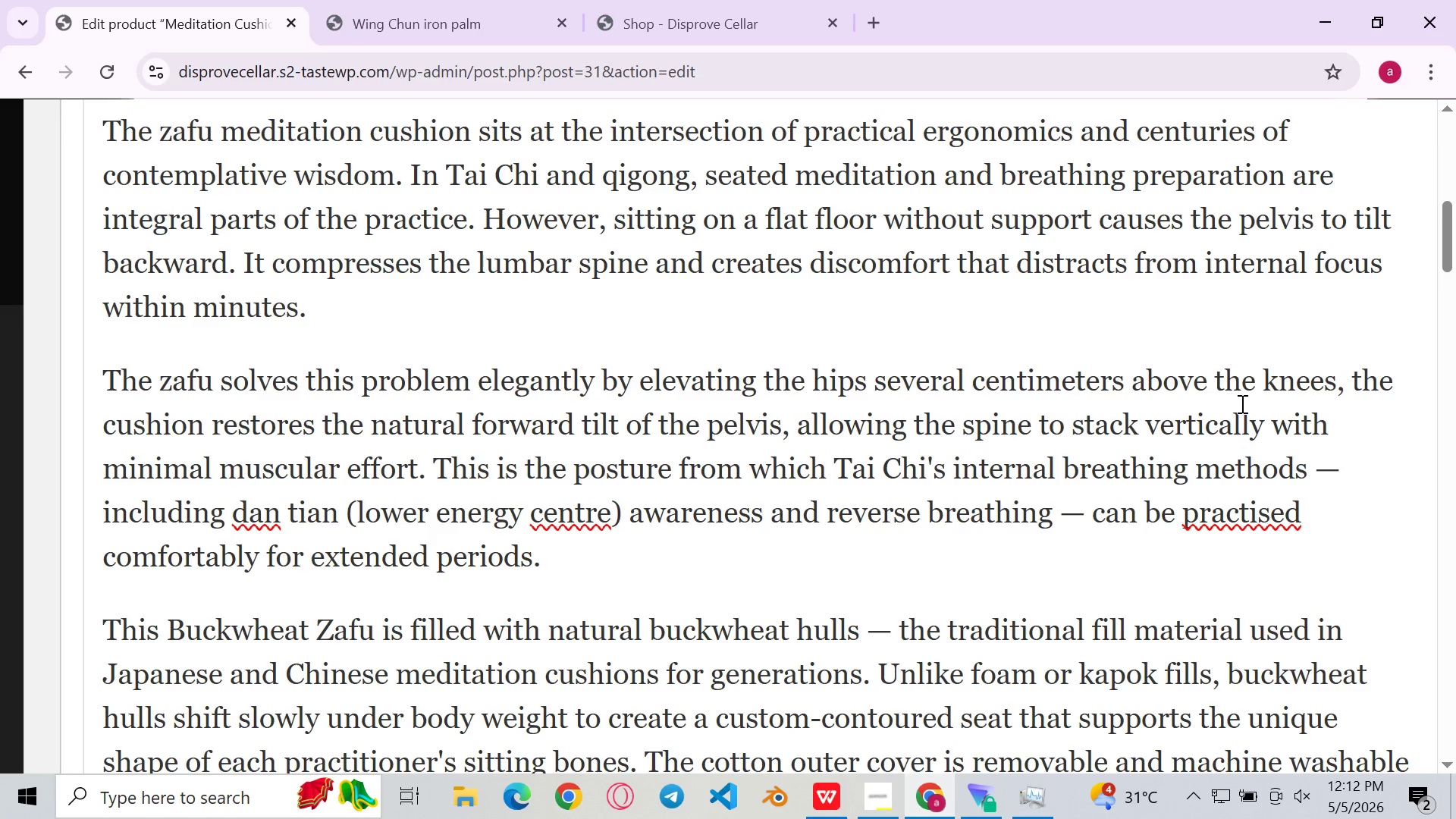 
left_click([1241, 403])
 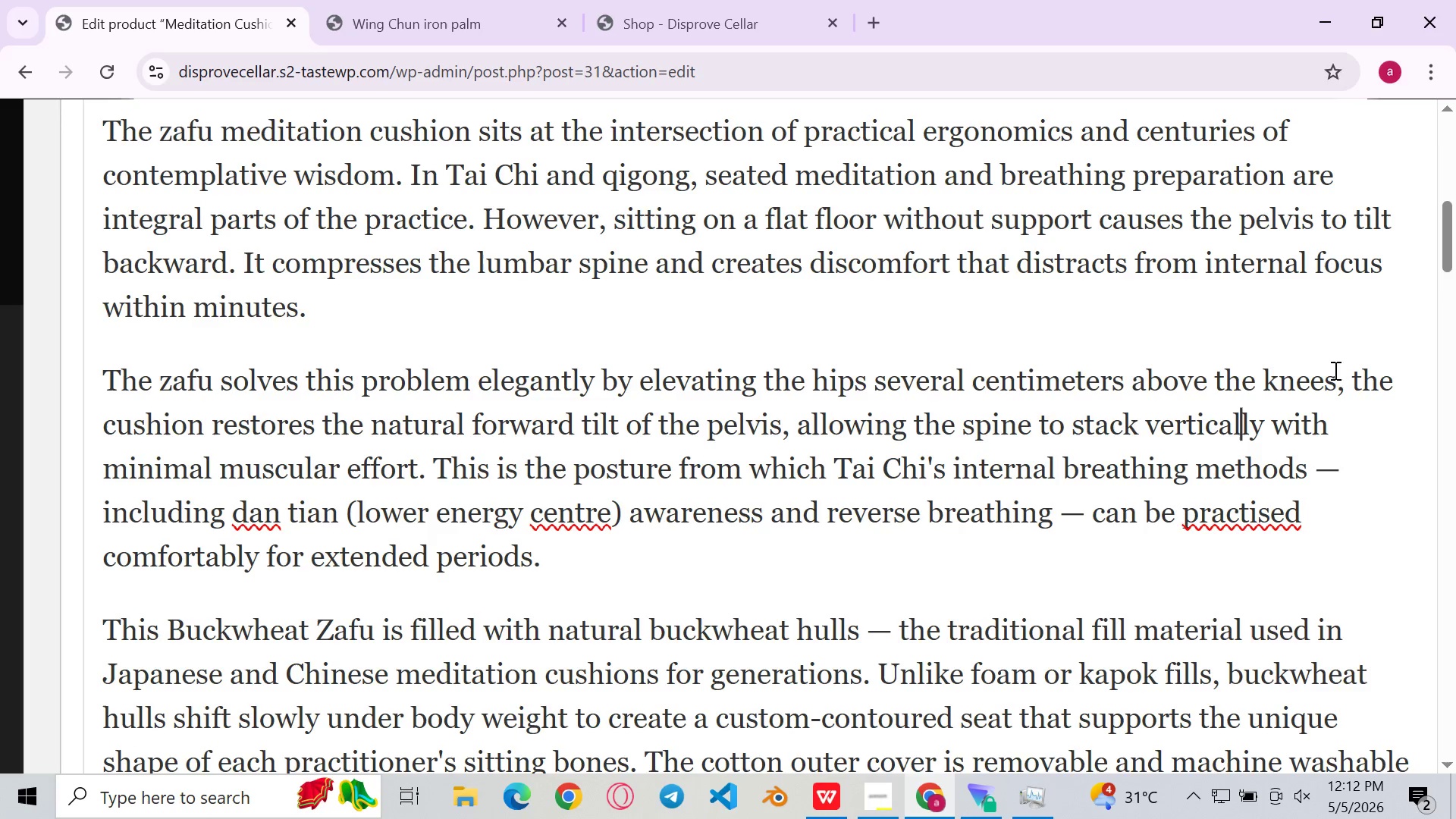 
left_click([1347, 383])
 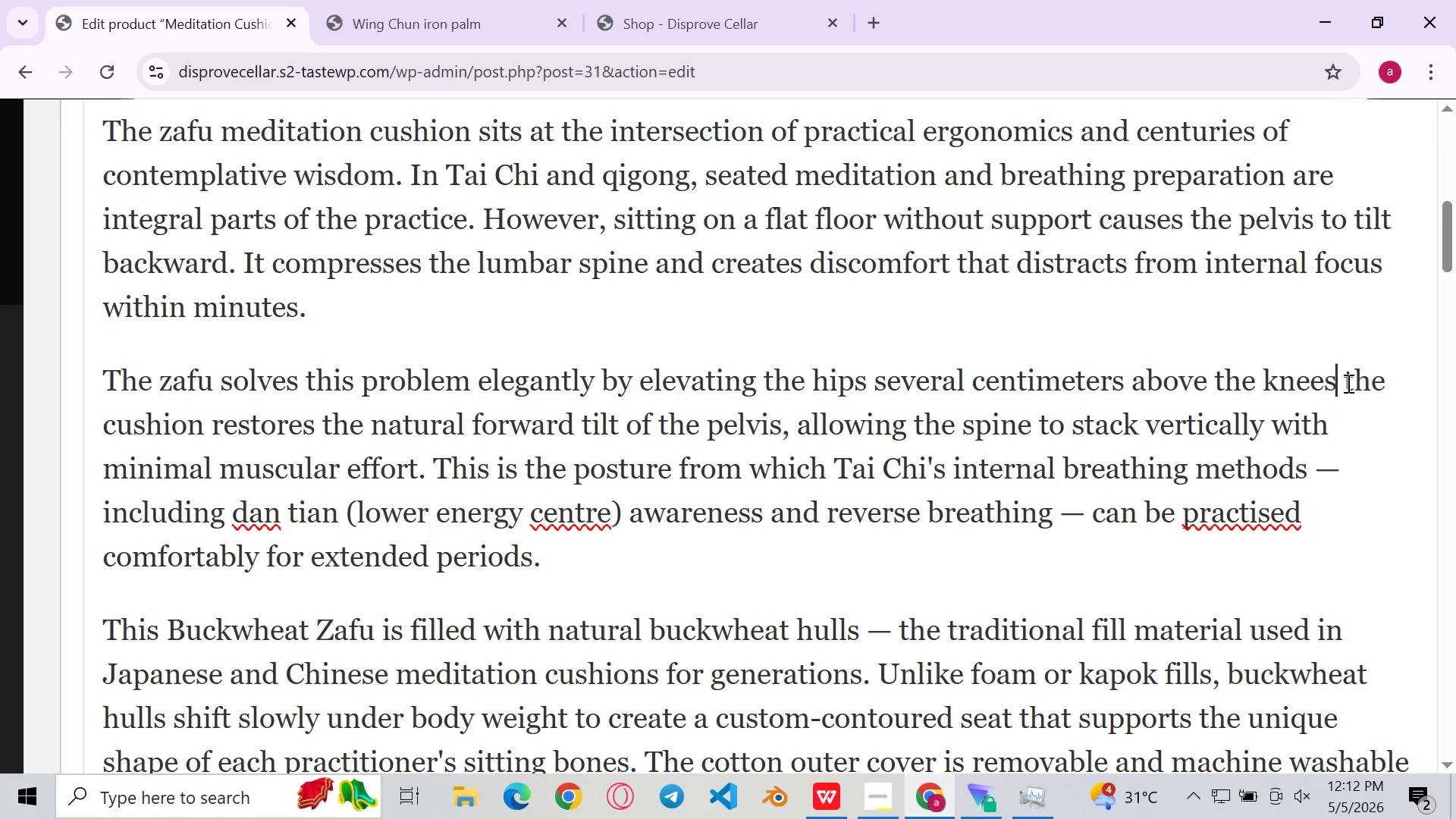 
key(Backspace)
 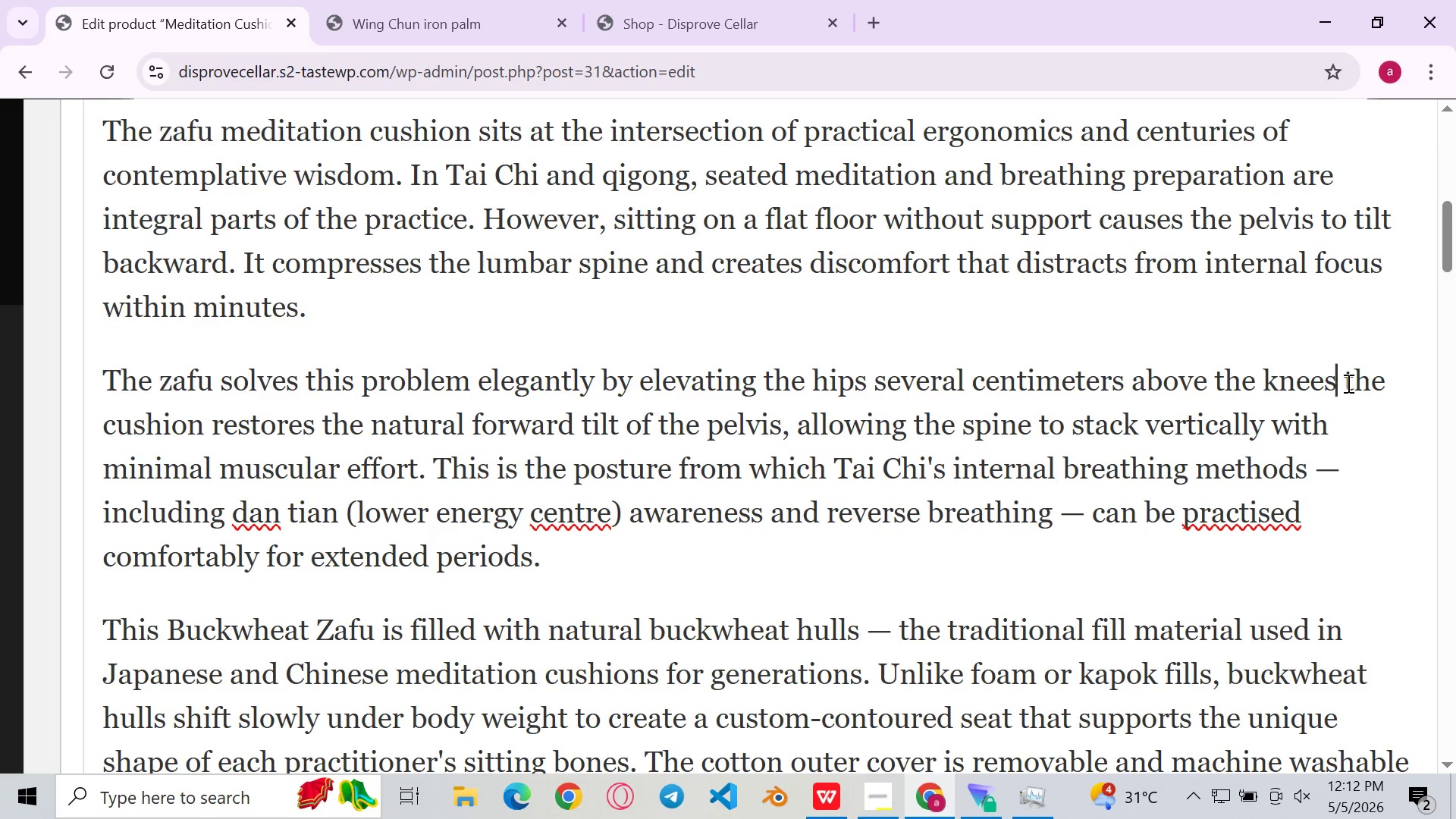 
key(Period)
 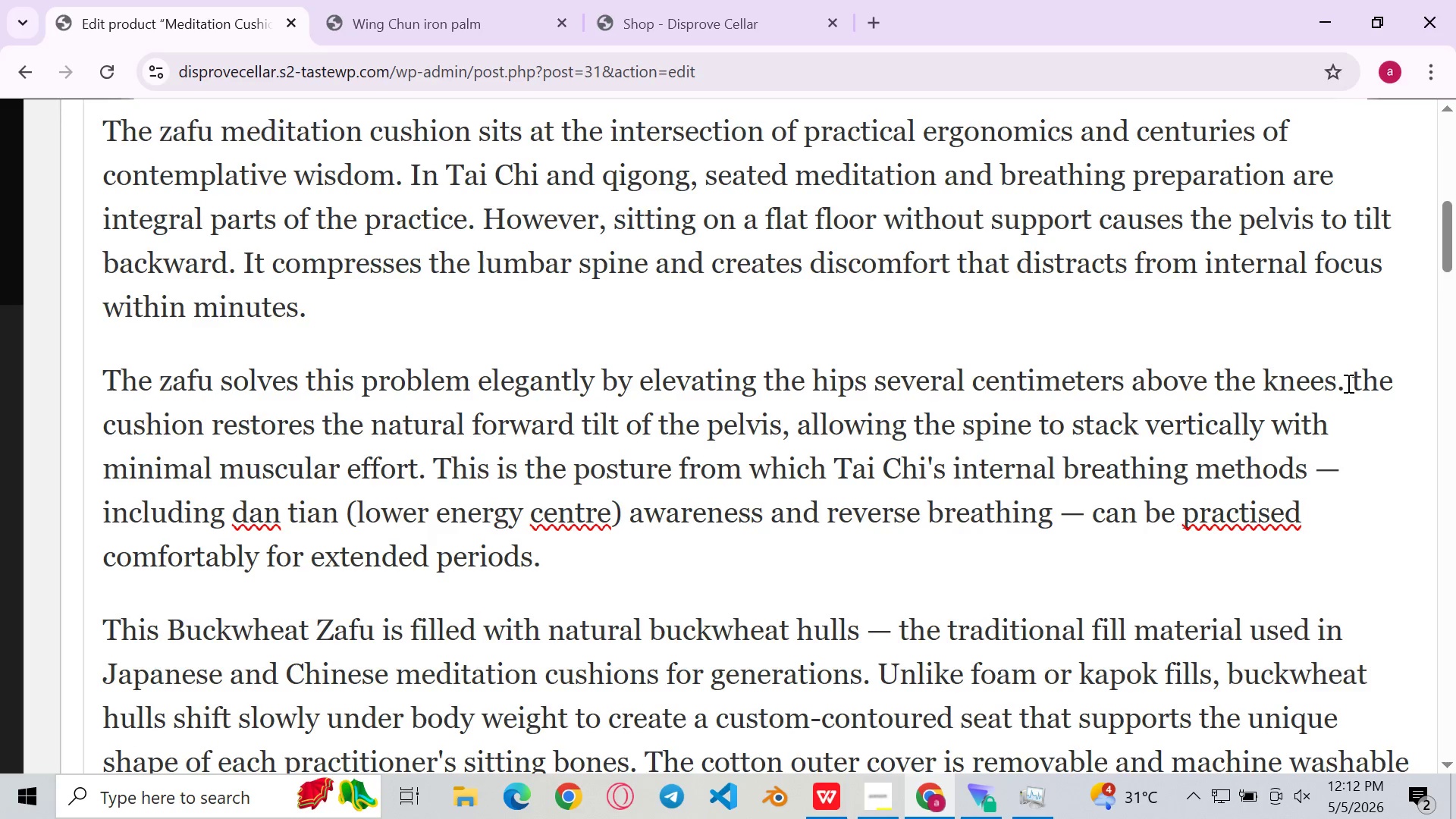 
key(ArrowRight)
 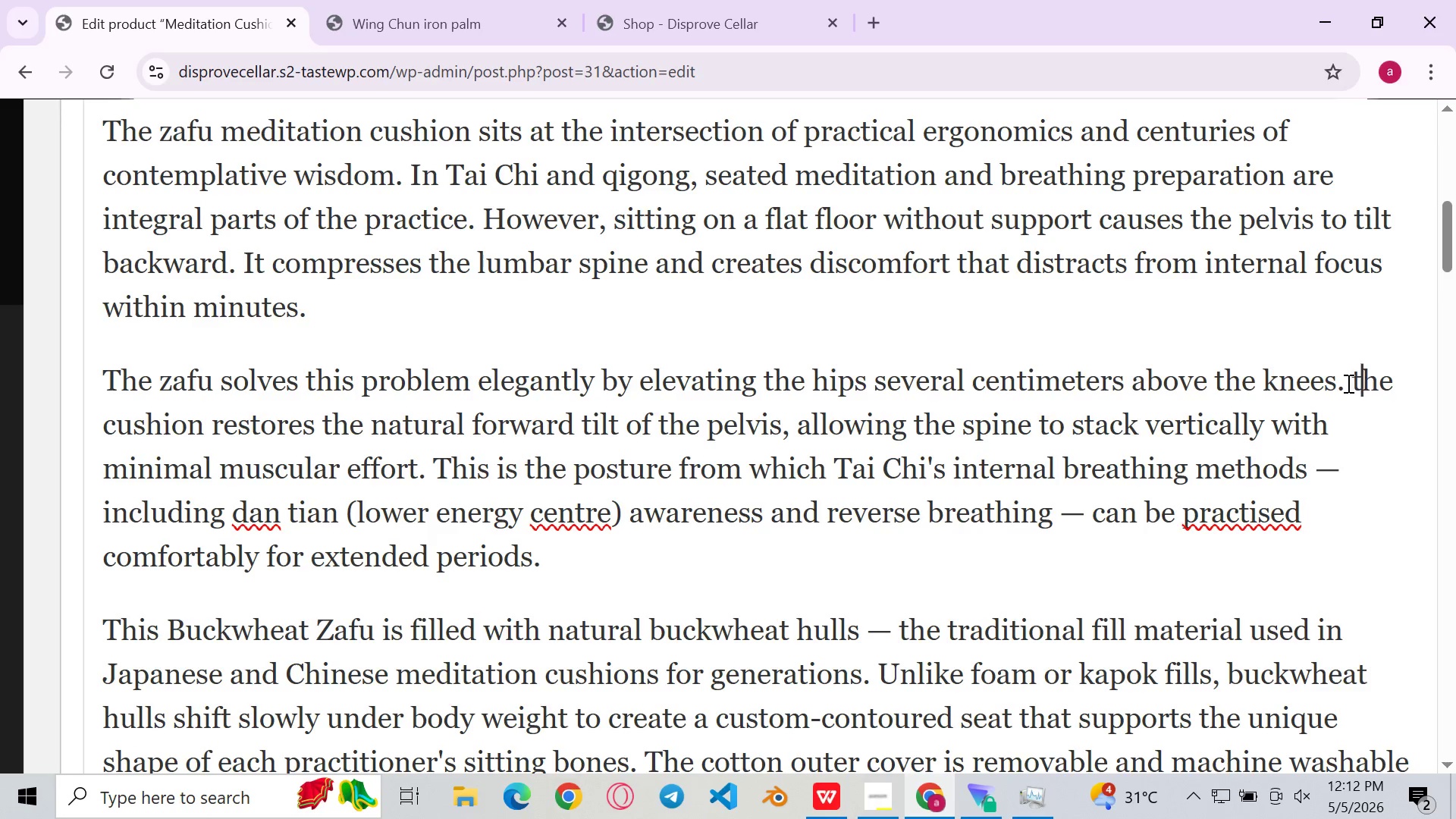 
key(ArrowRight)
 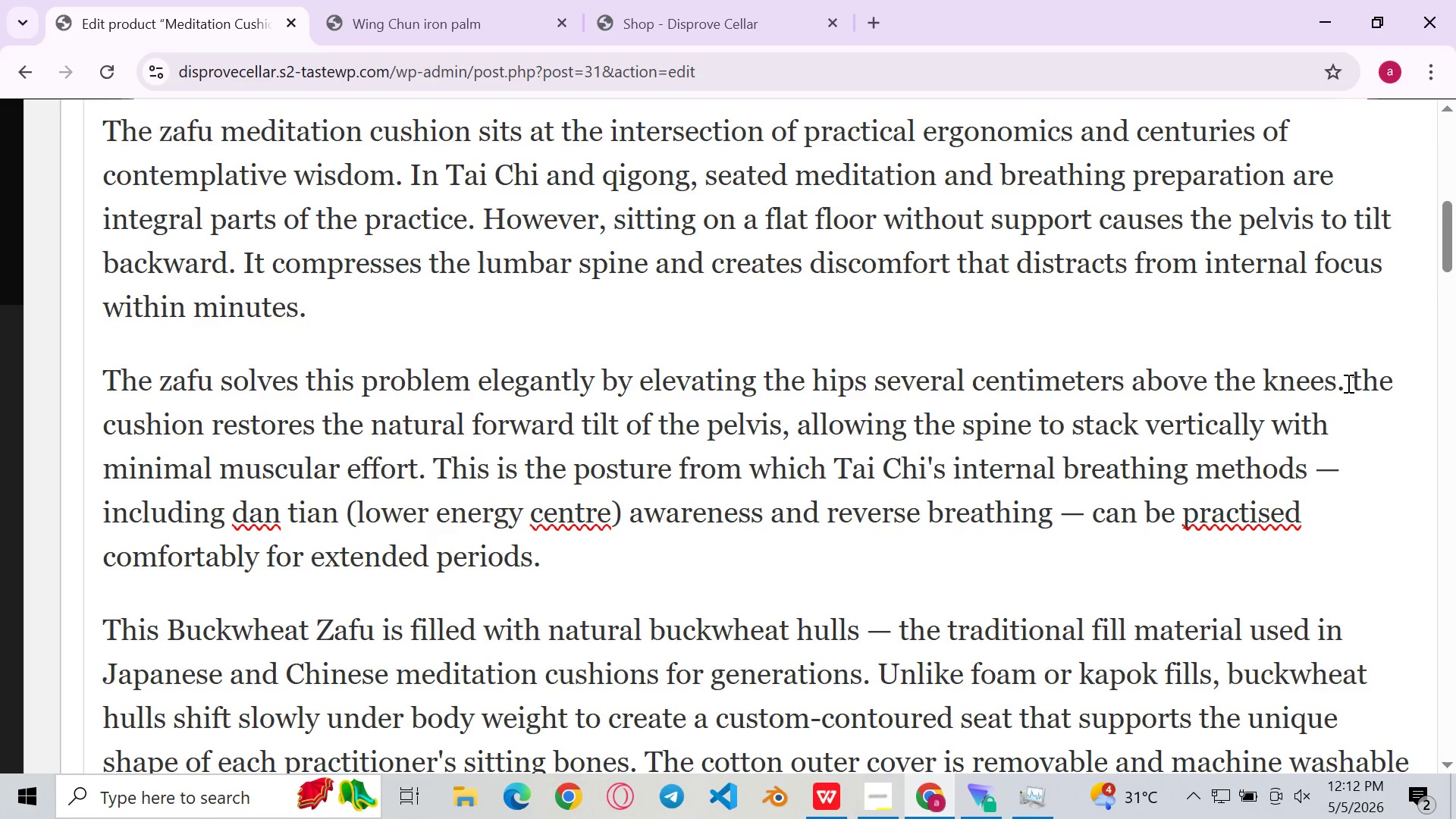 
key(Backspace)
 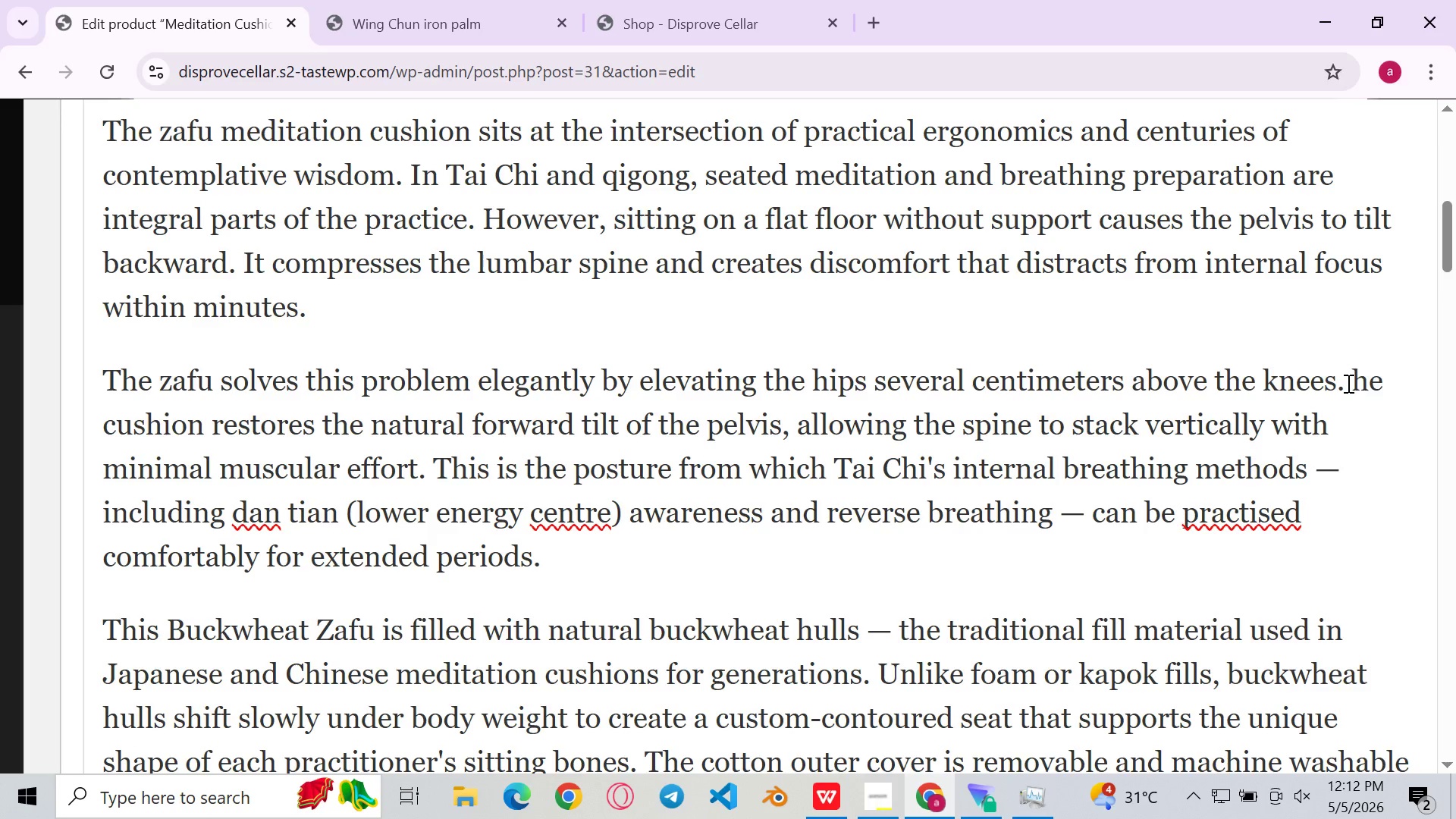 
key(Shift+ShiftLeft)
 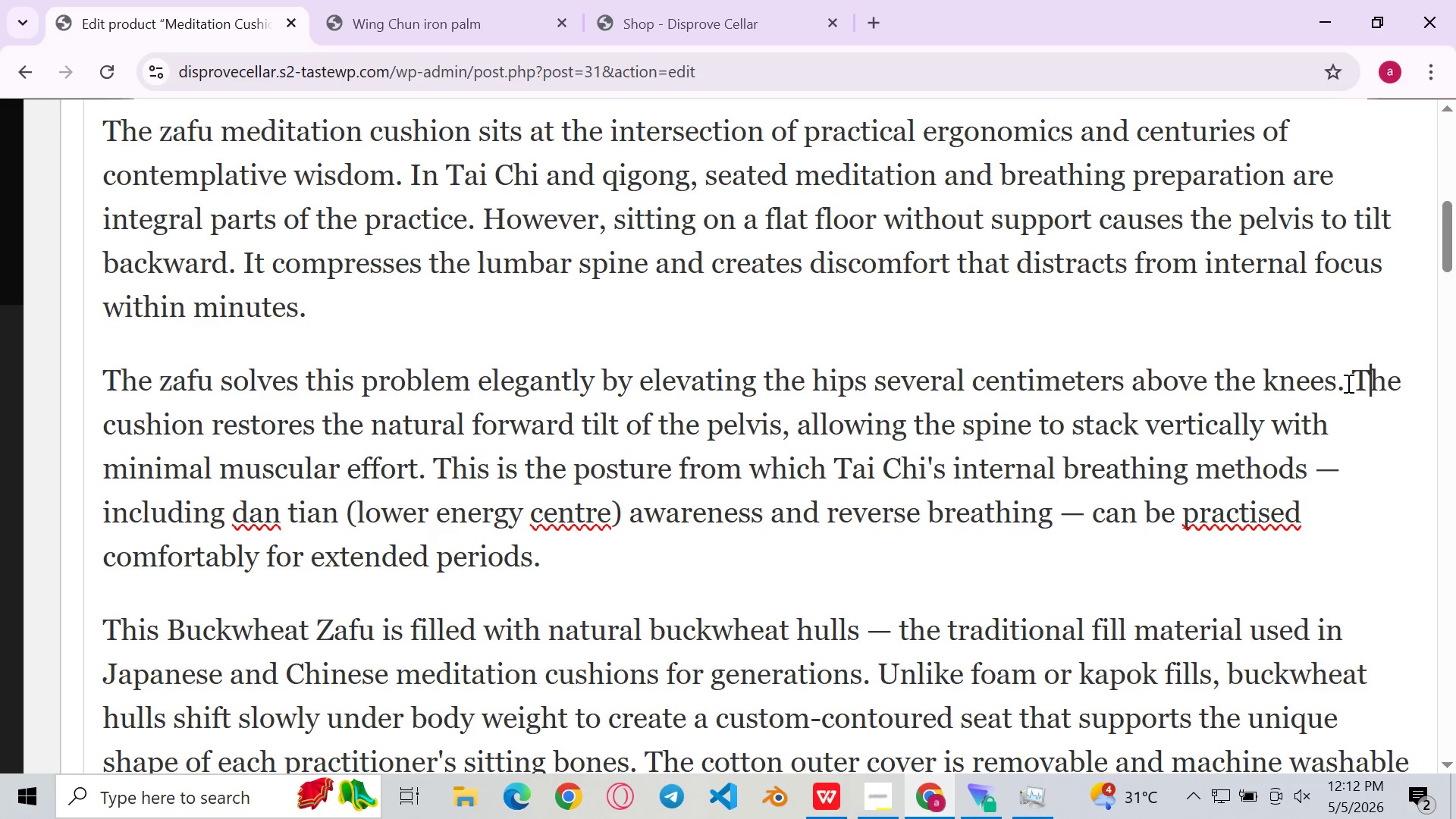 
key(Shift+T)
 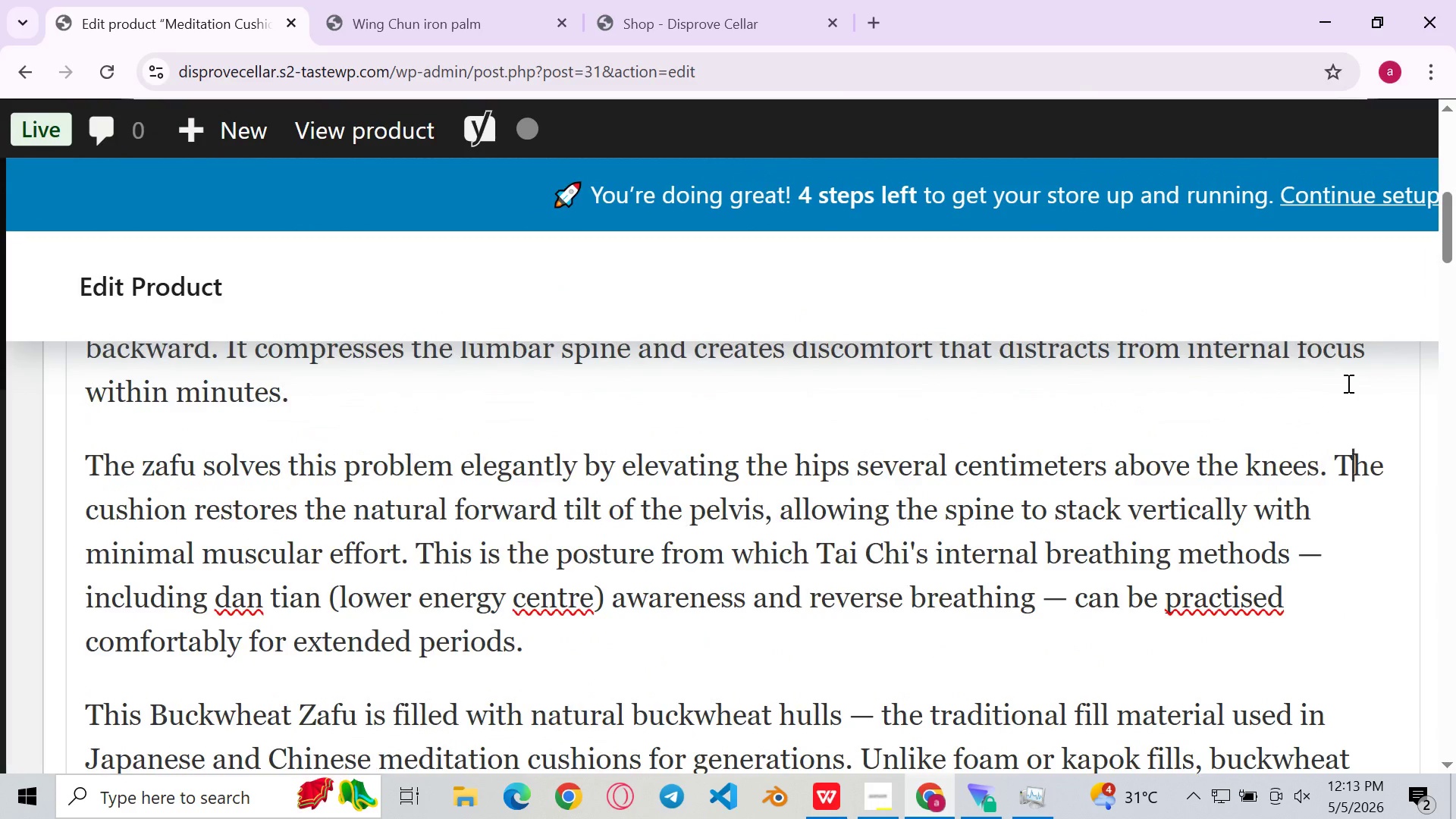 
wait(5.69)
 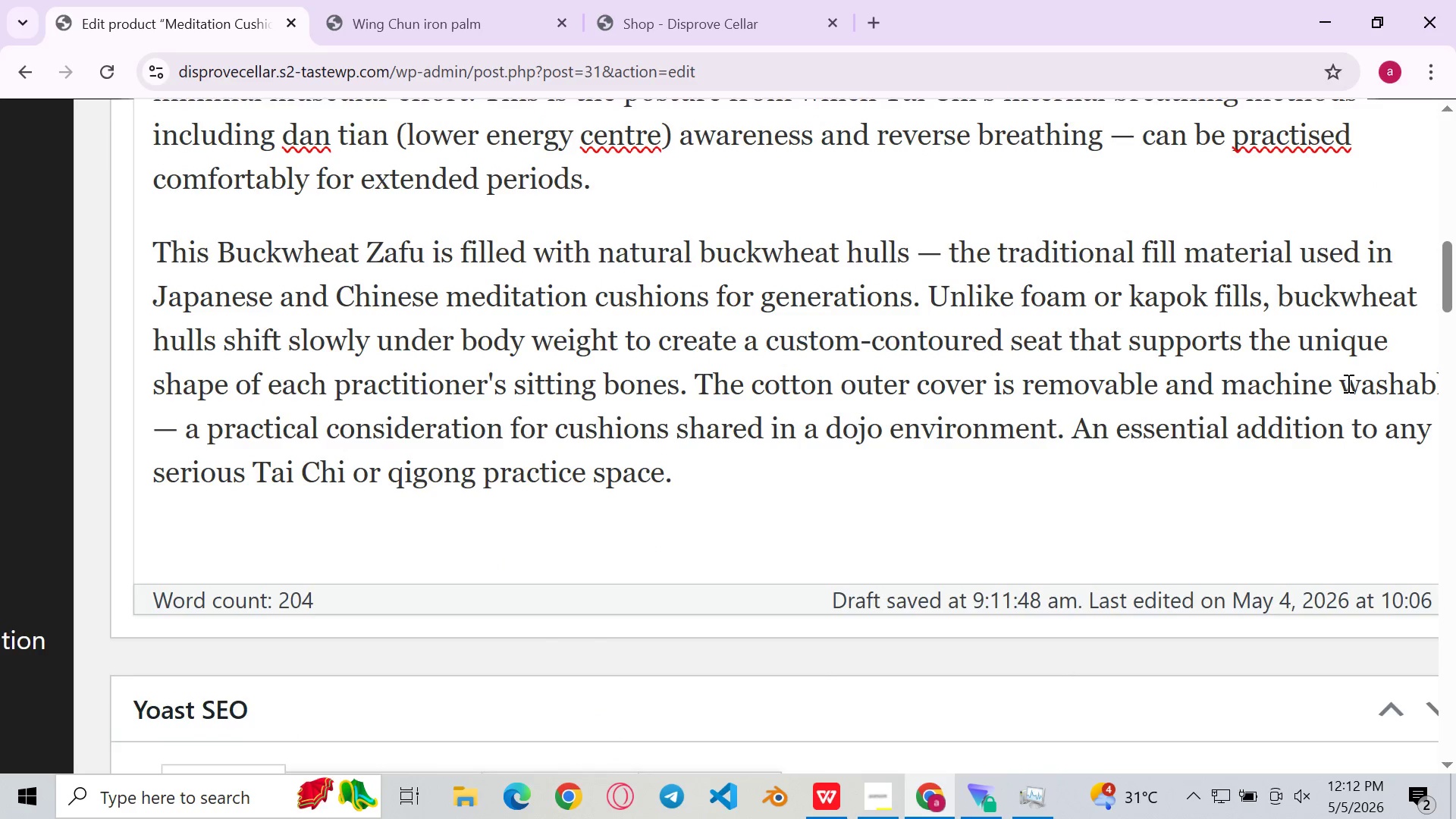 
left_click([1258, 598])
 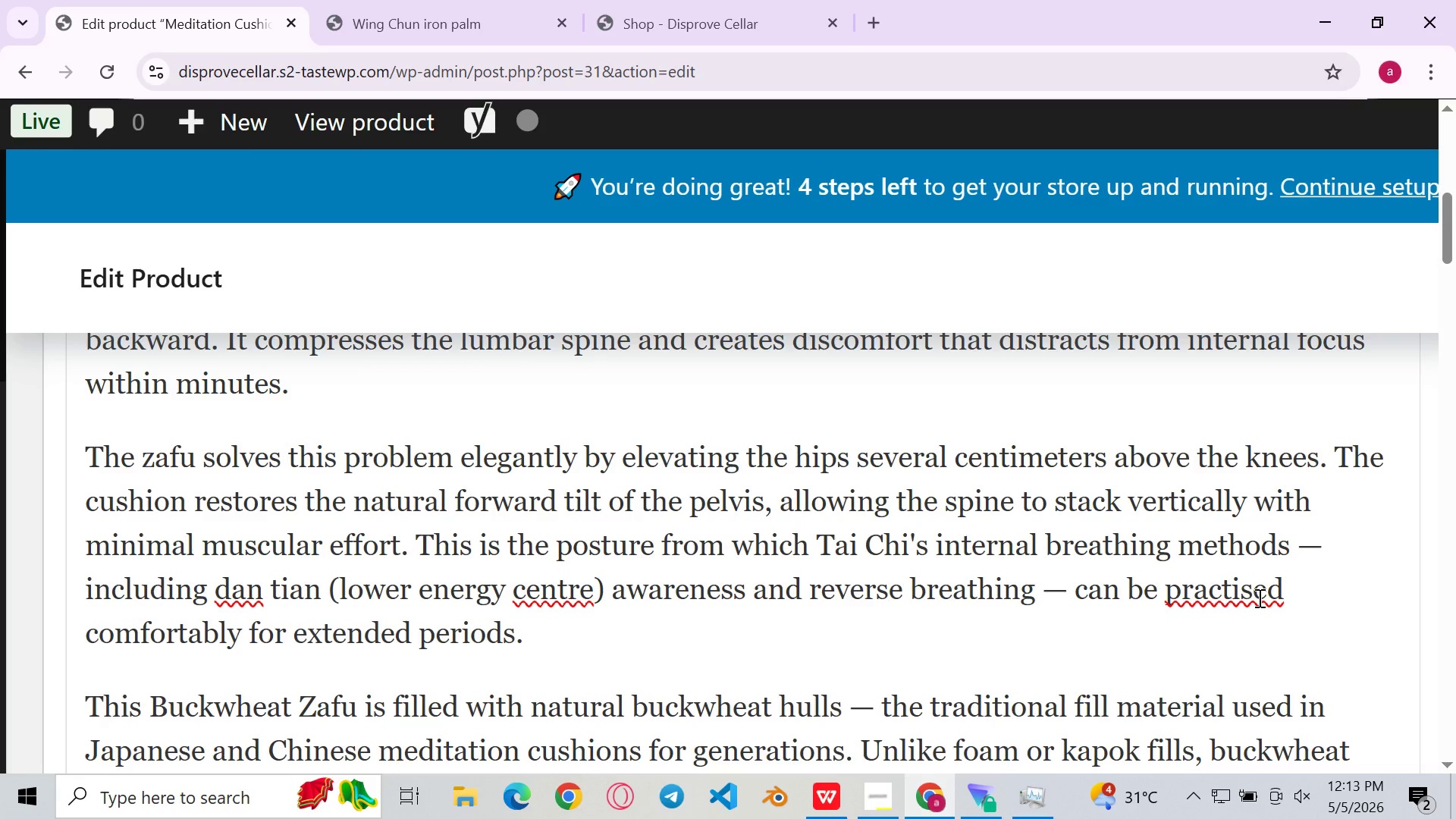 
key(Backspace)
 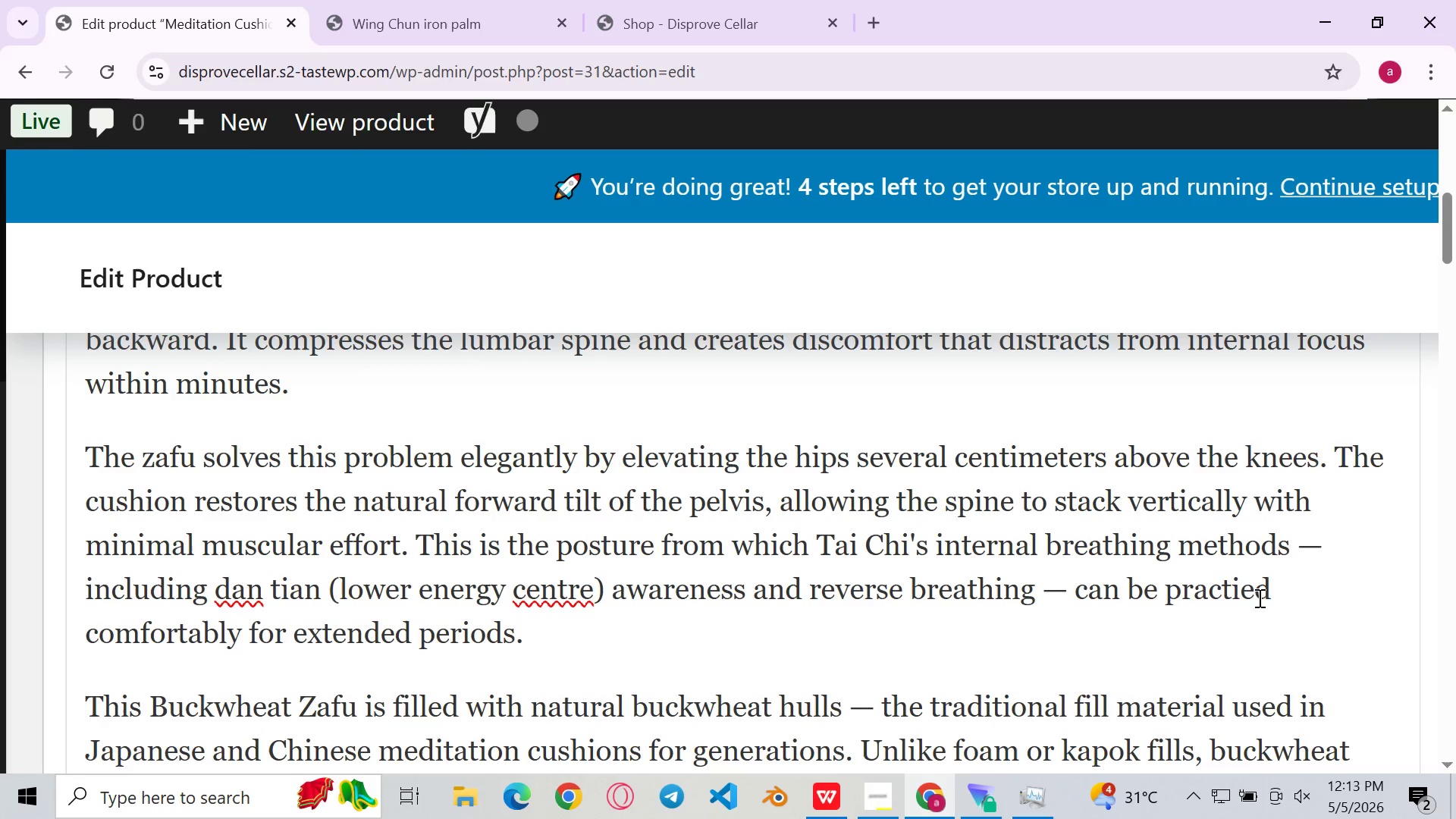 
key(C)
 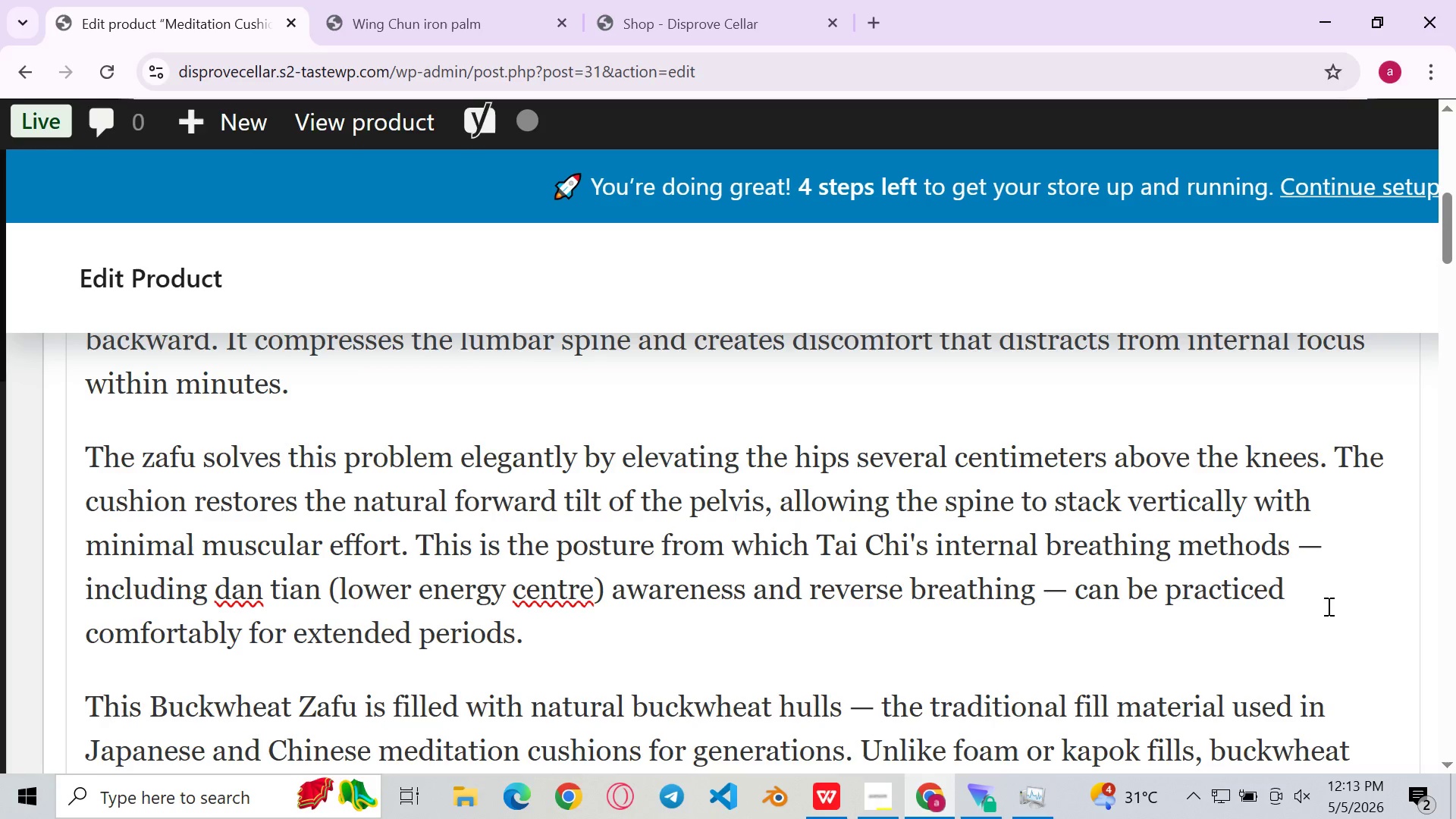 
left_click([1327, 606])
 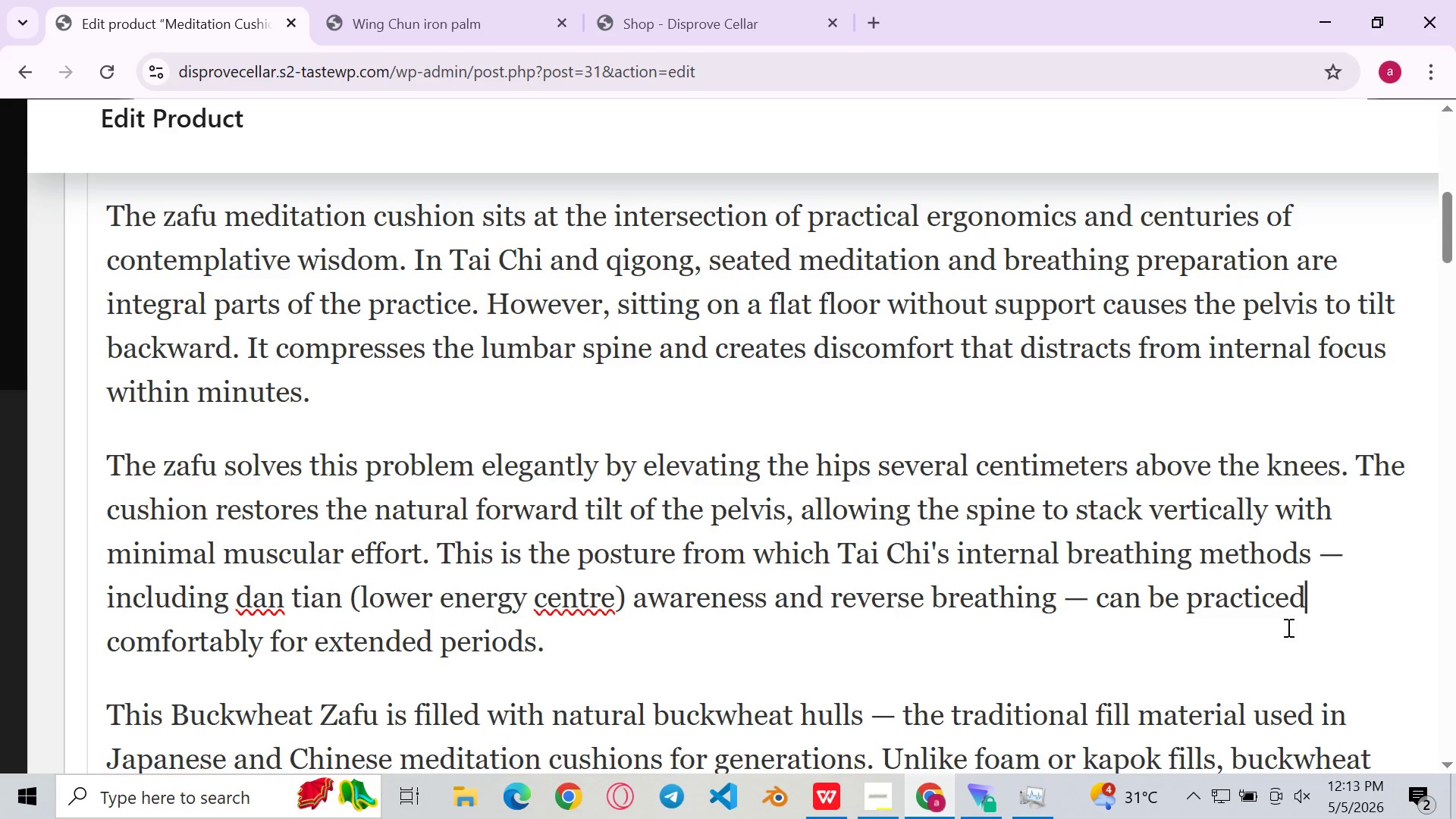 
wait(12.56)
 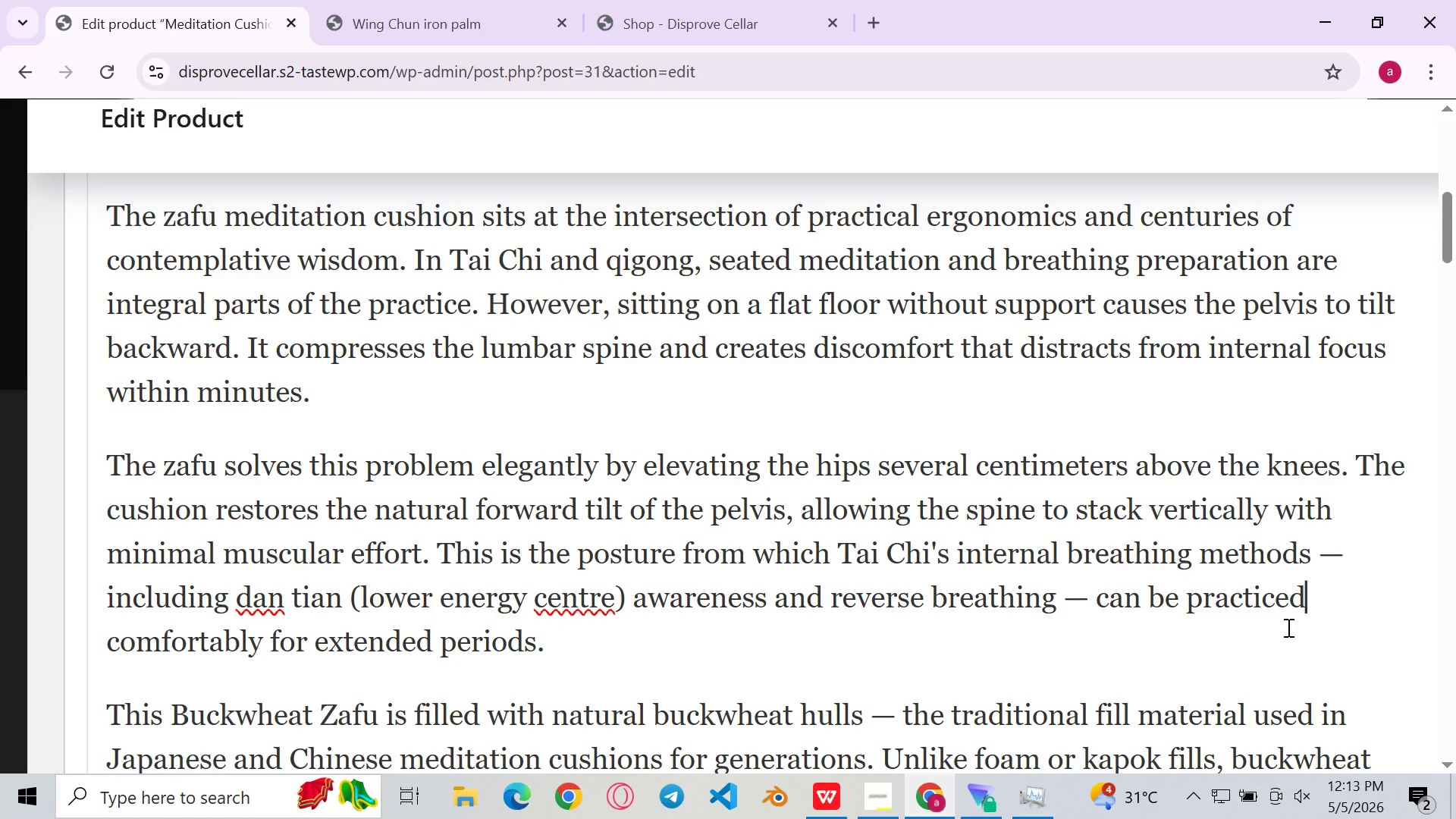 
left_click([1091, 570])
 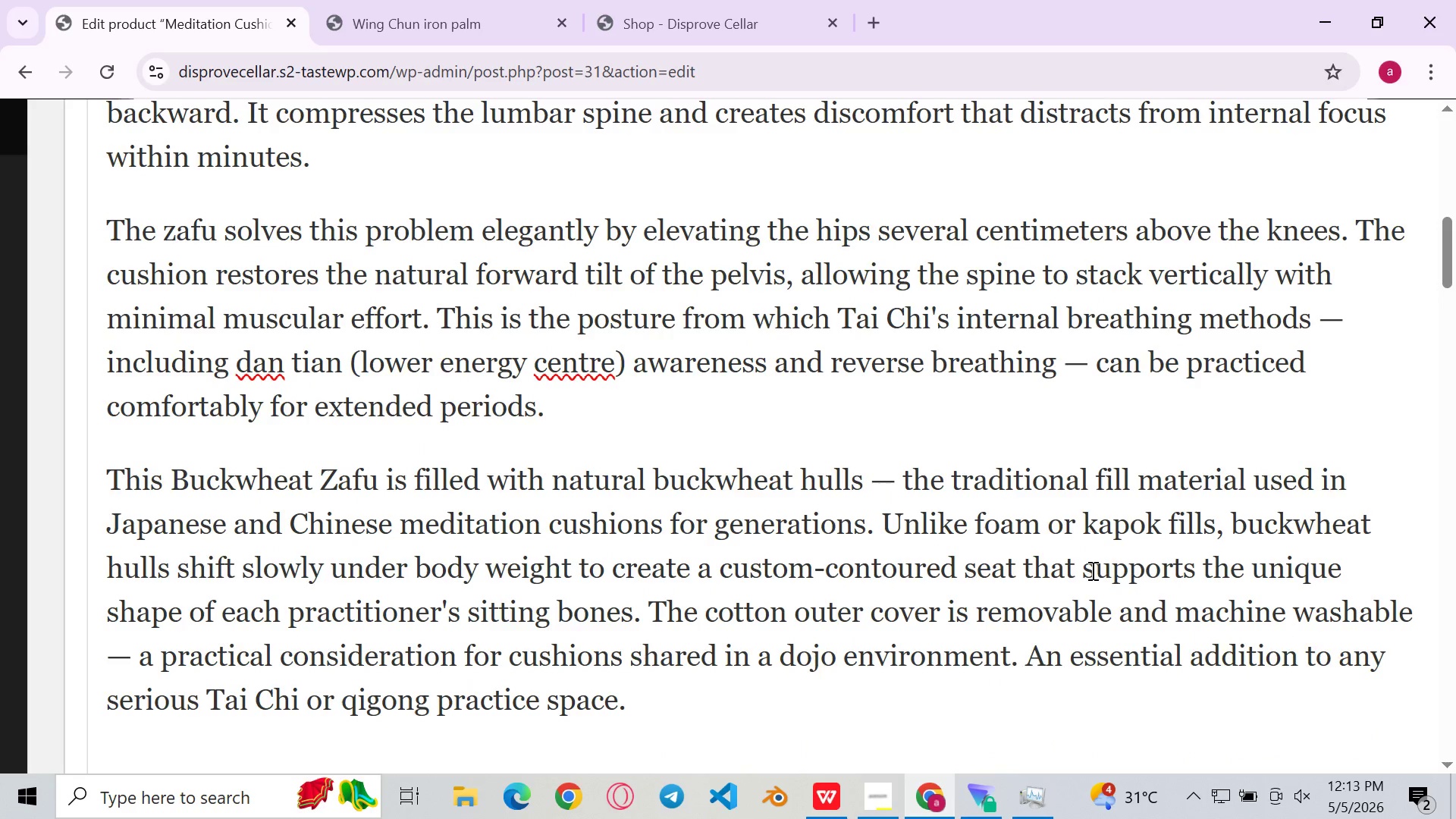 
wait(8.7)
 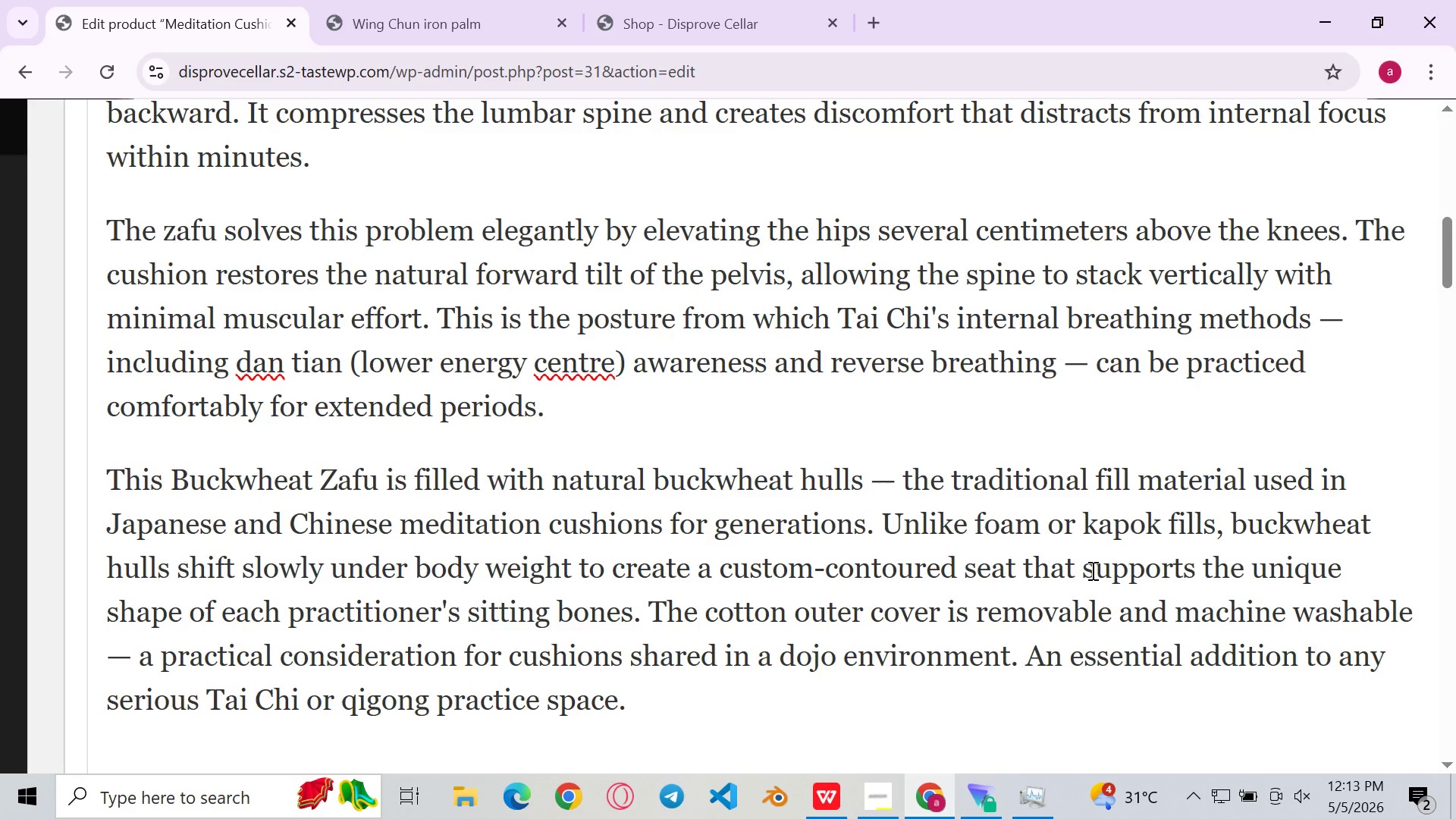 
left_click([1001, 510])
 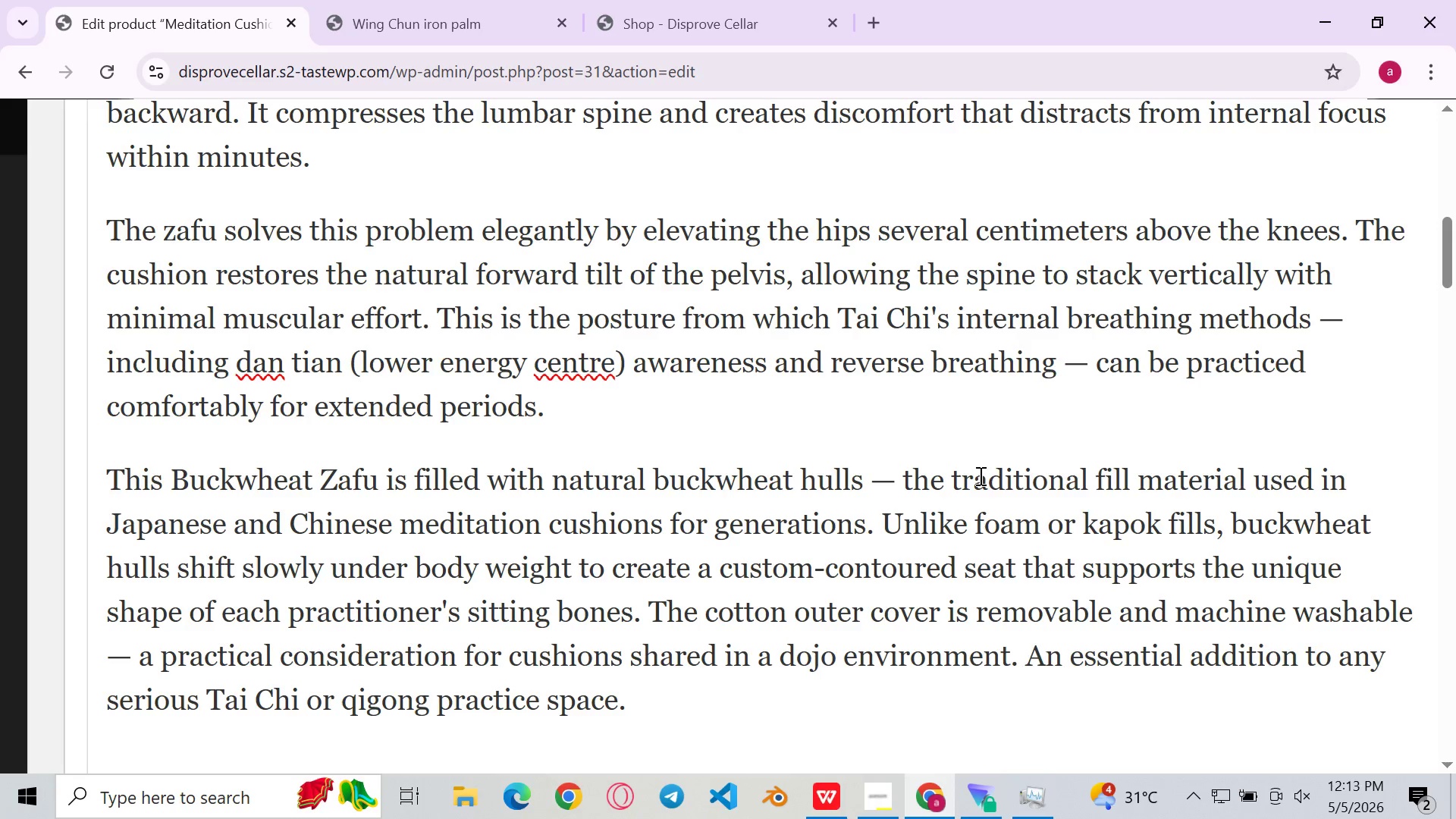 
left_click([979, 475])
 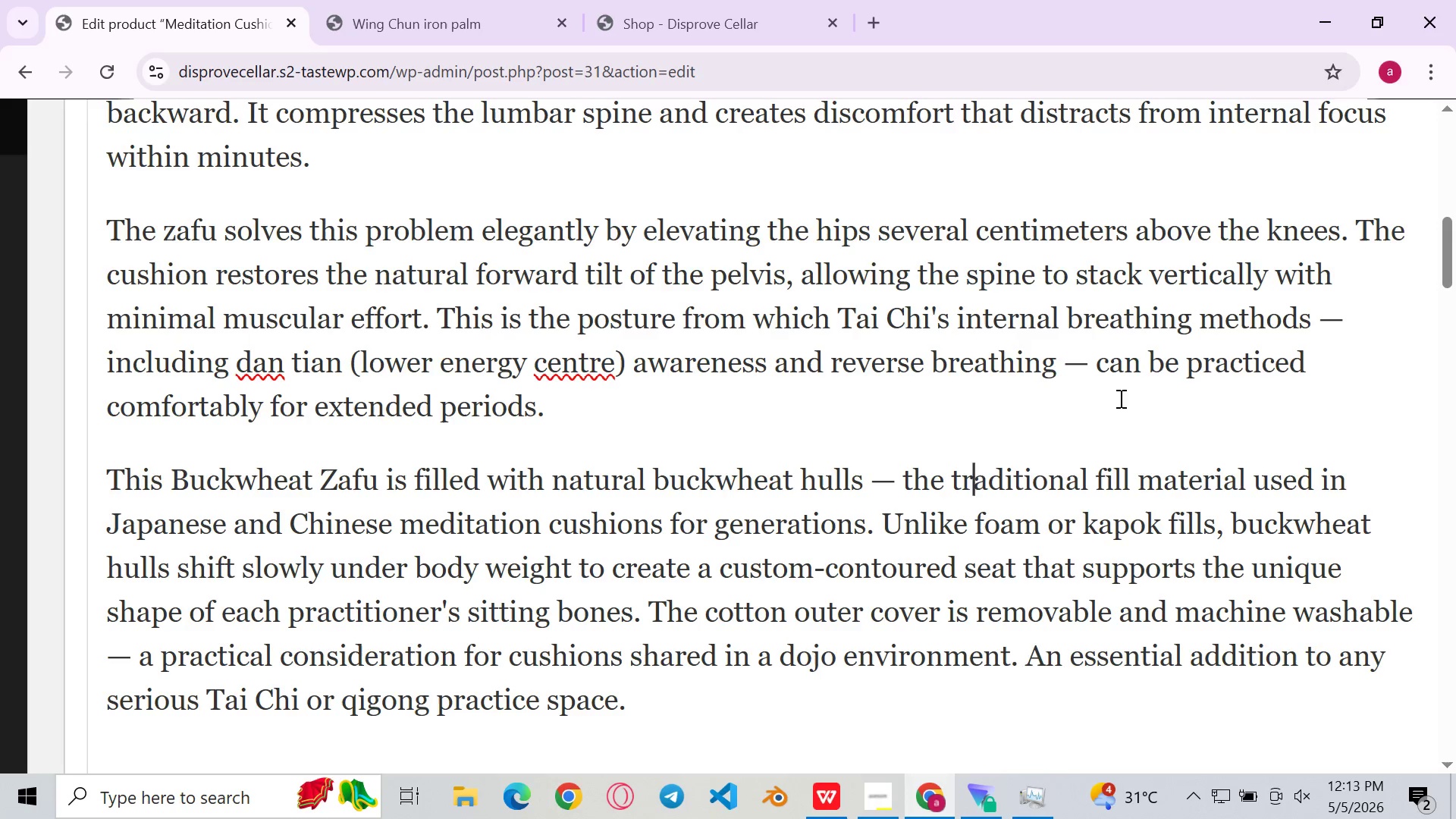 
left_click([1345, 311])
 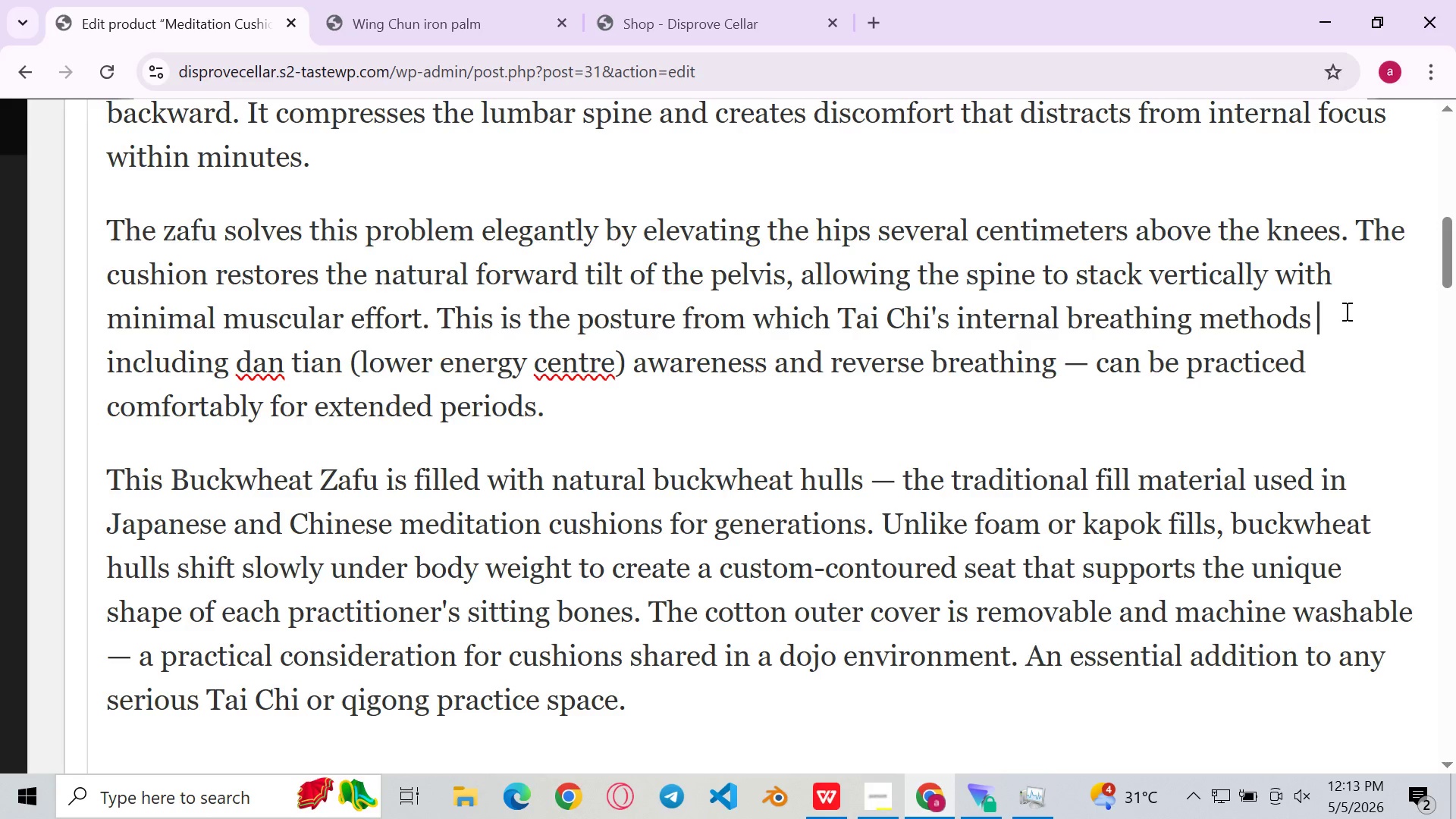 
key(Backspace)
 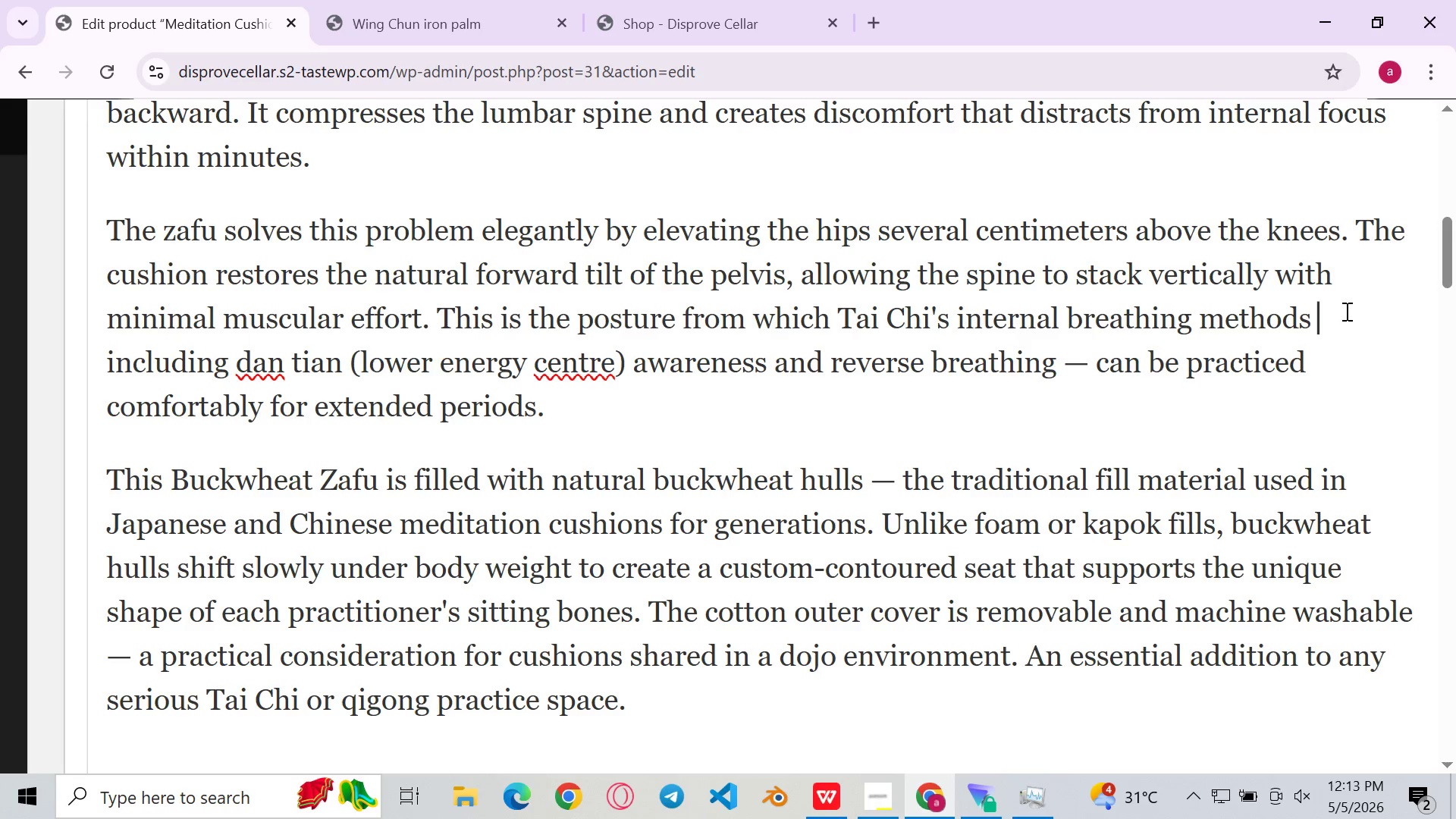 
key(Backspace)
 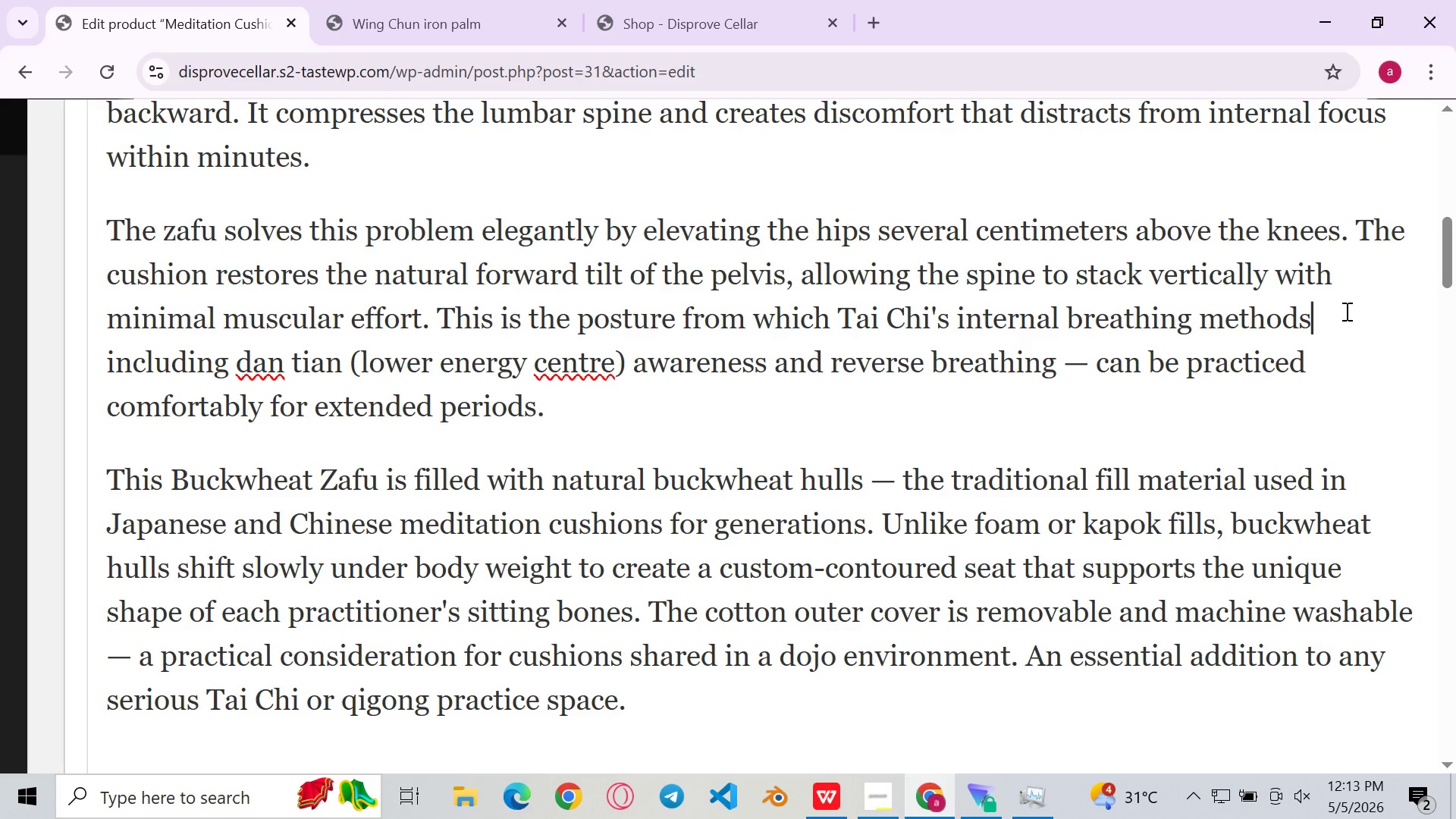 
key(Period)
 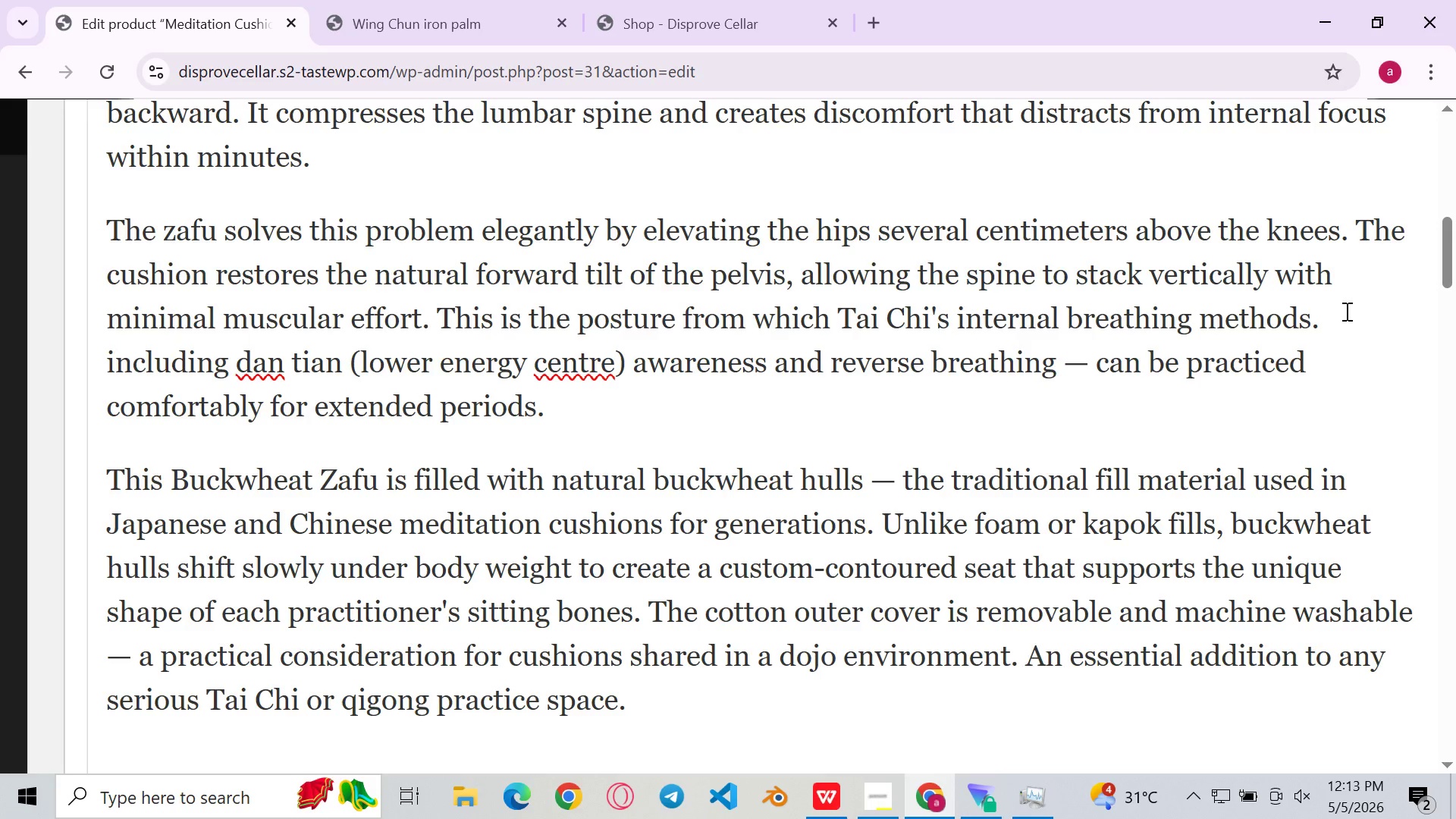 
key(ArrowRight)
 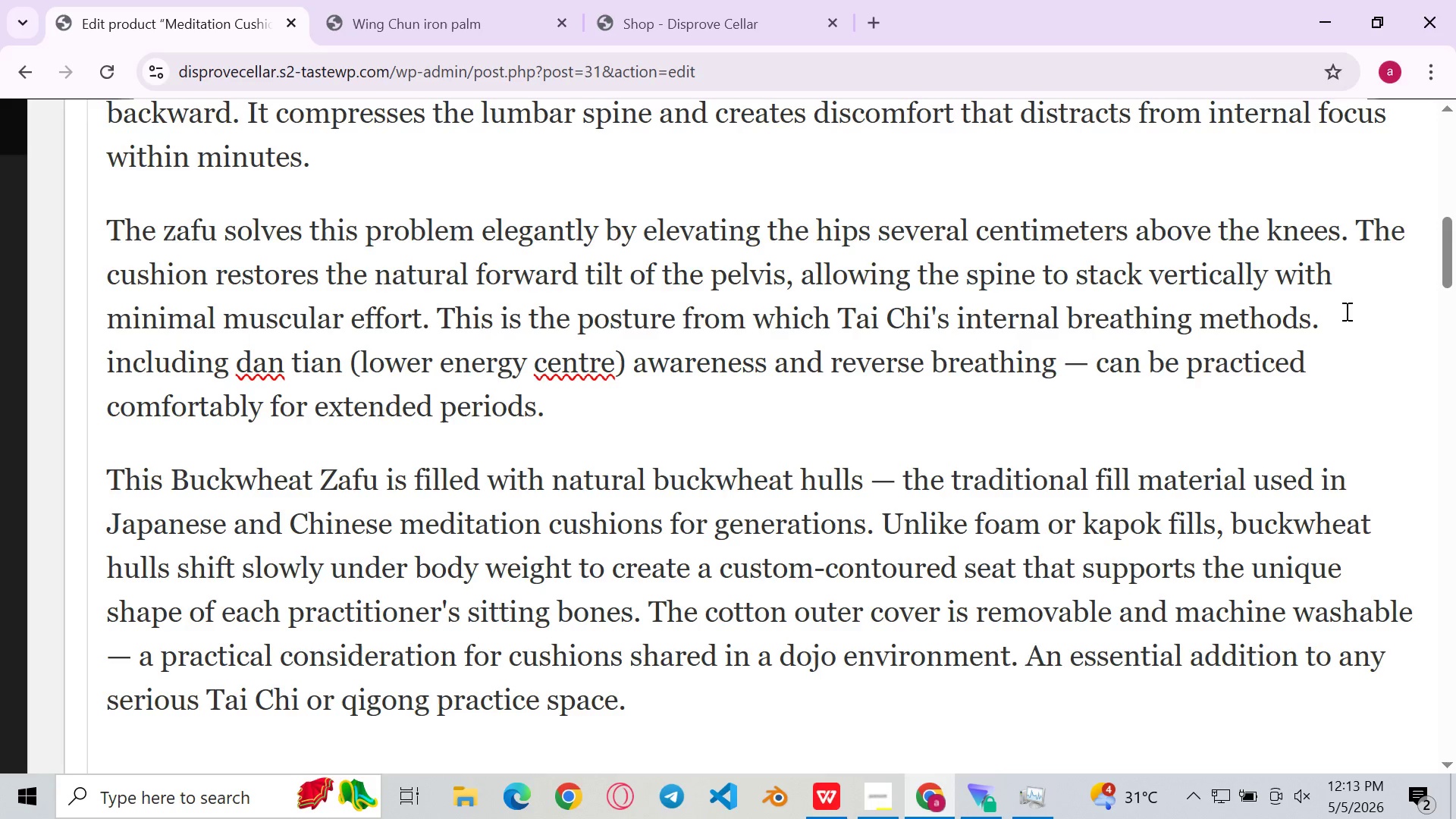 
type(It )
 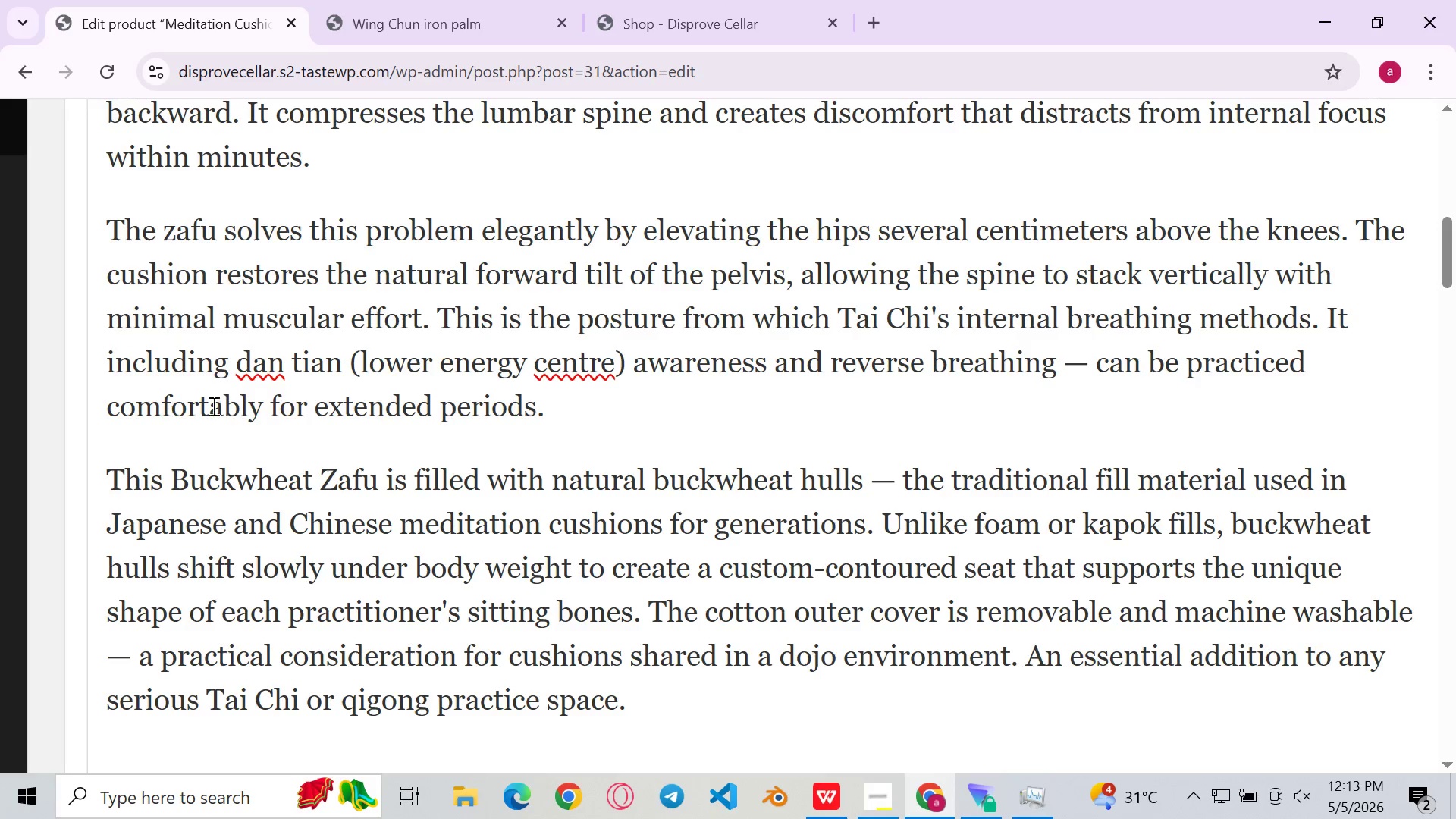 
left_click([227, 381])
 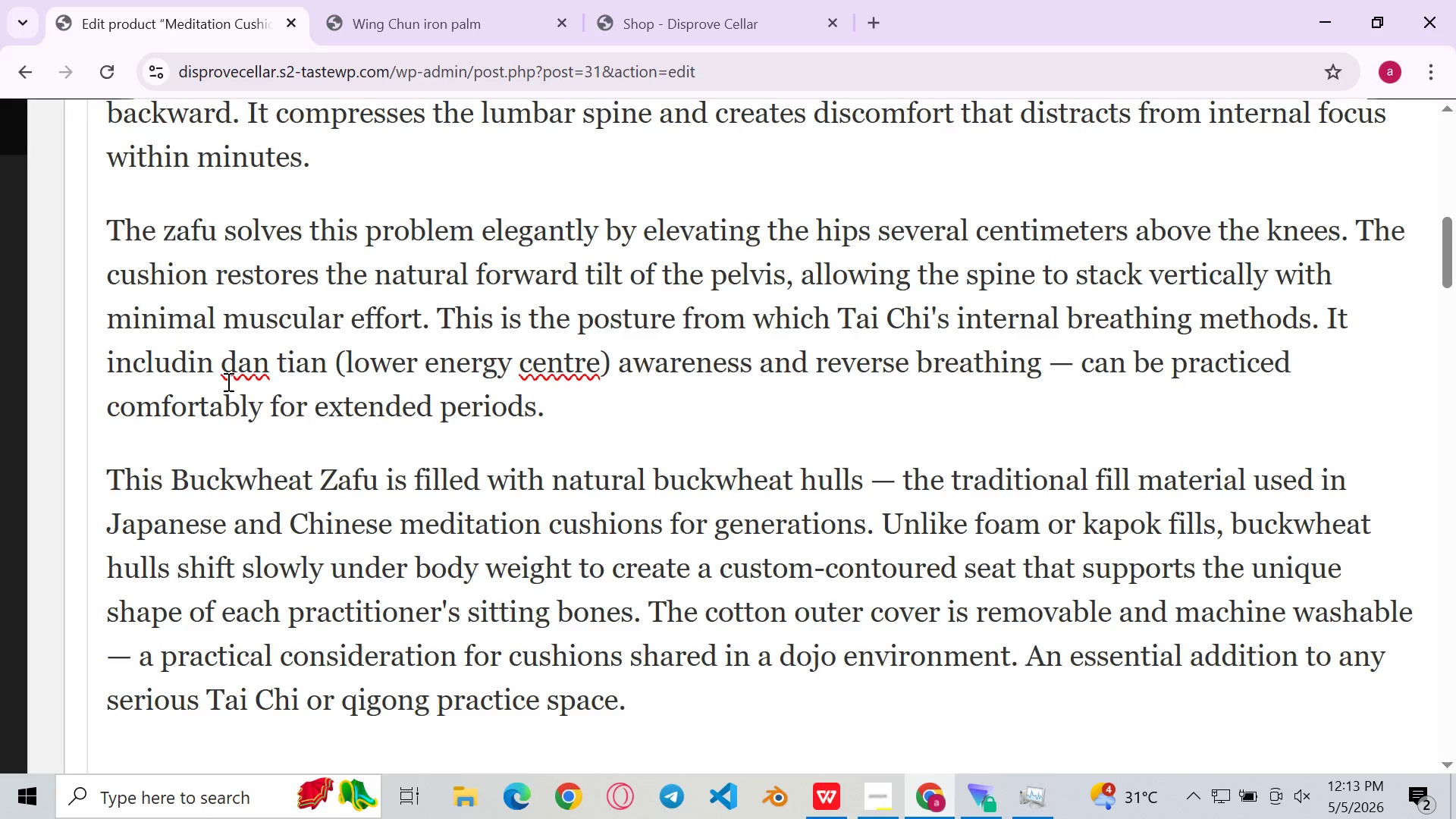 
key(Backspace)
key(Backspace)
key(Backspace)
type(es)
 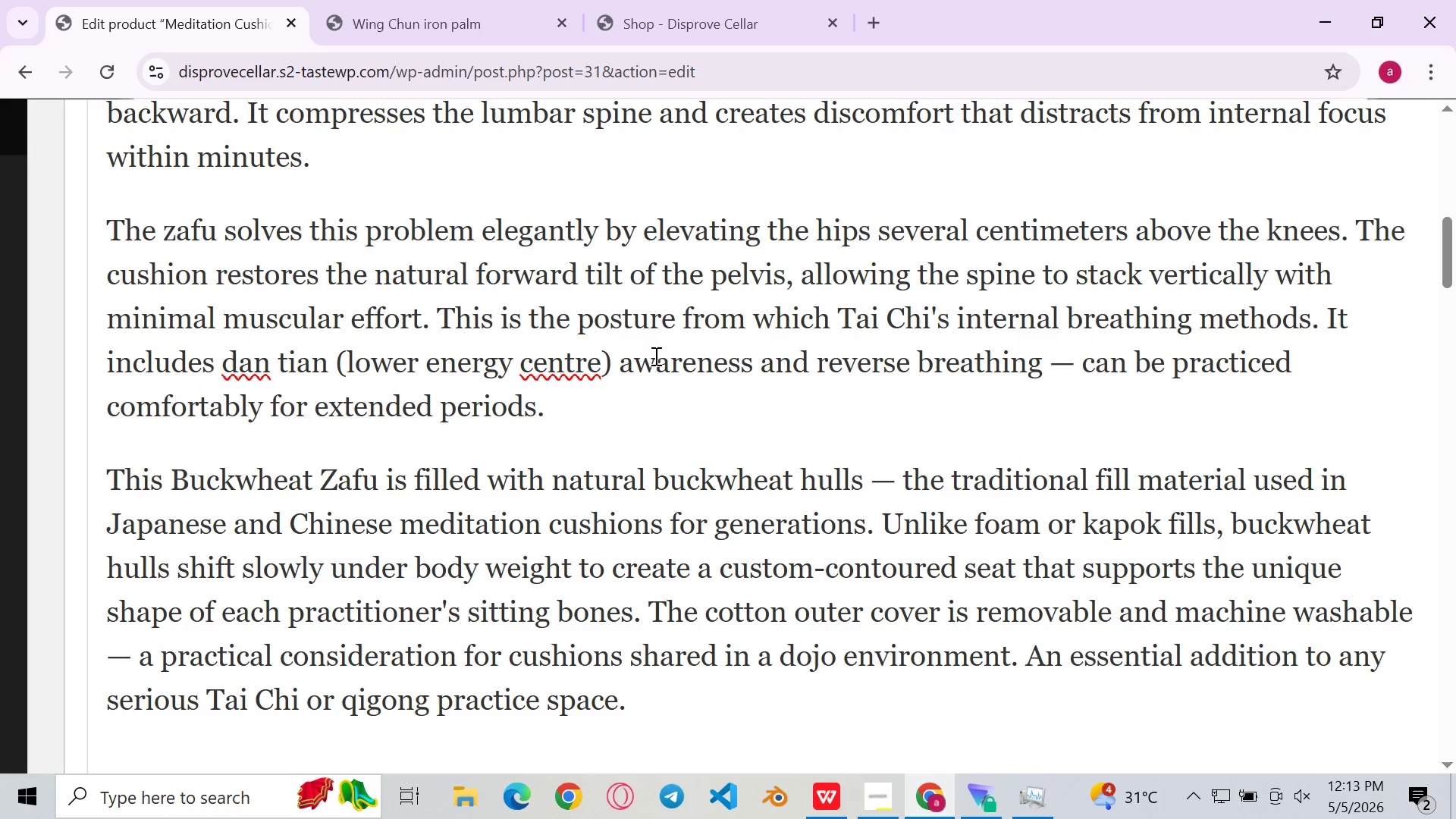 
left_click([689, 376])
 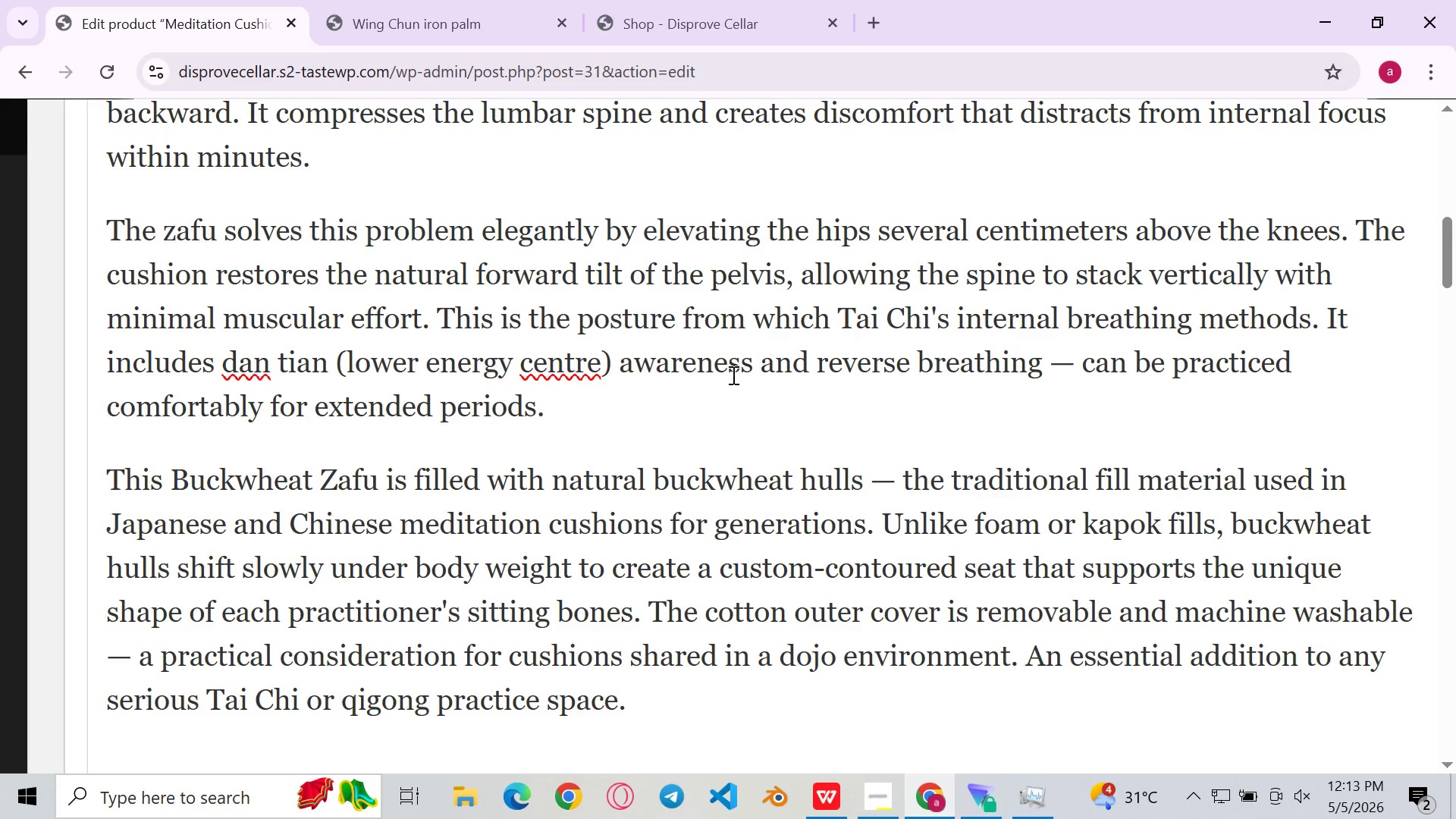 
left_click([842, 373])
 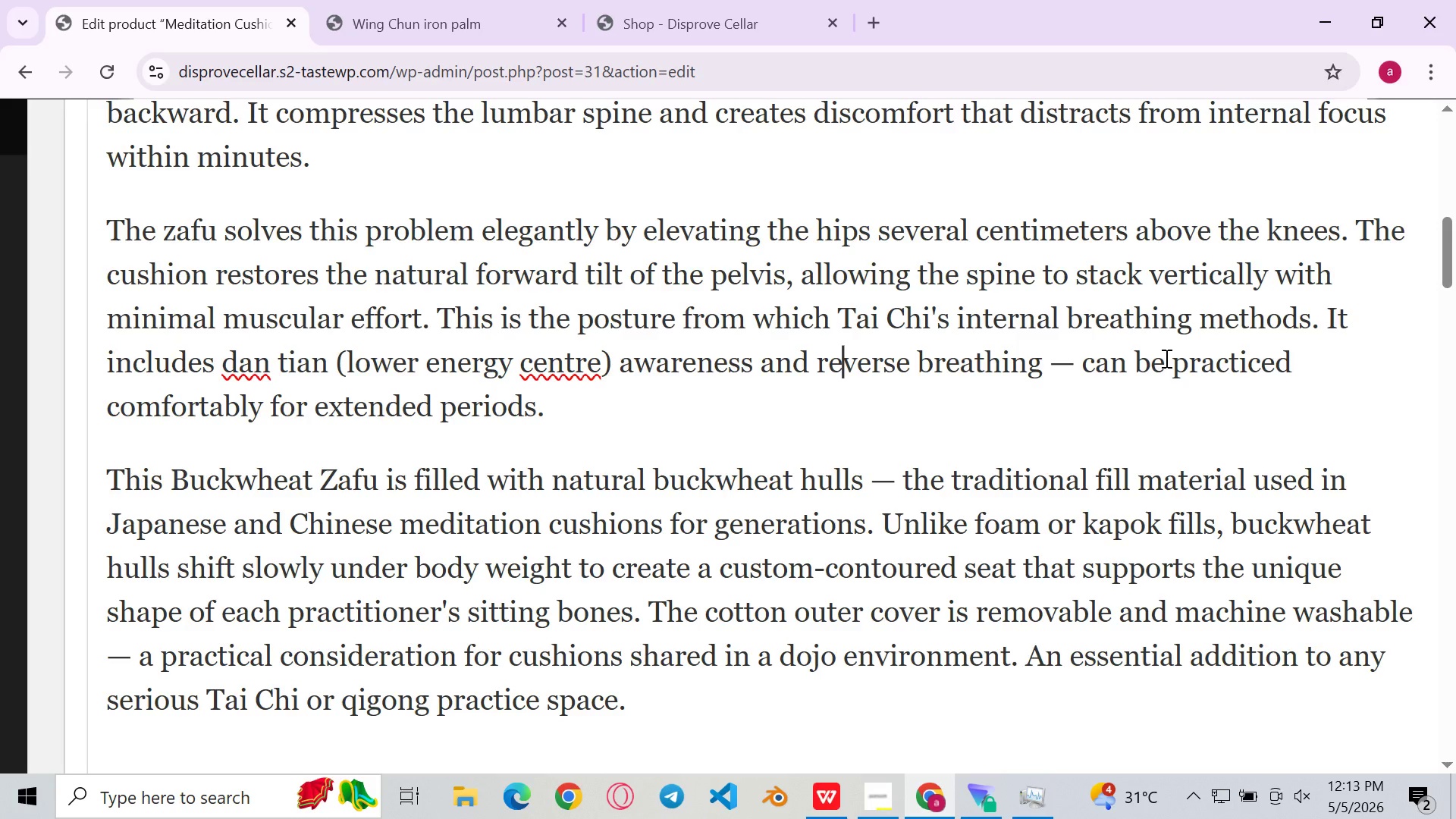 
left_click_drag(start_coordinate=[1165, 358], to_coordinate=[1059, 366])
 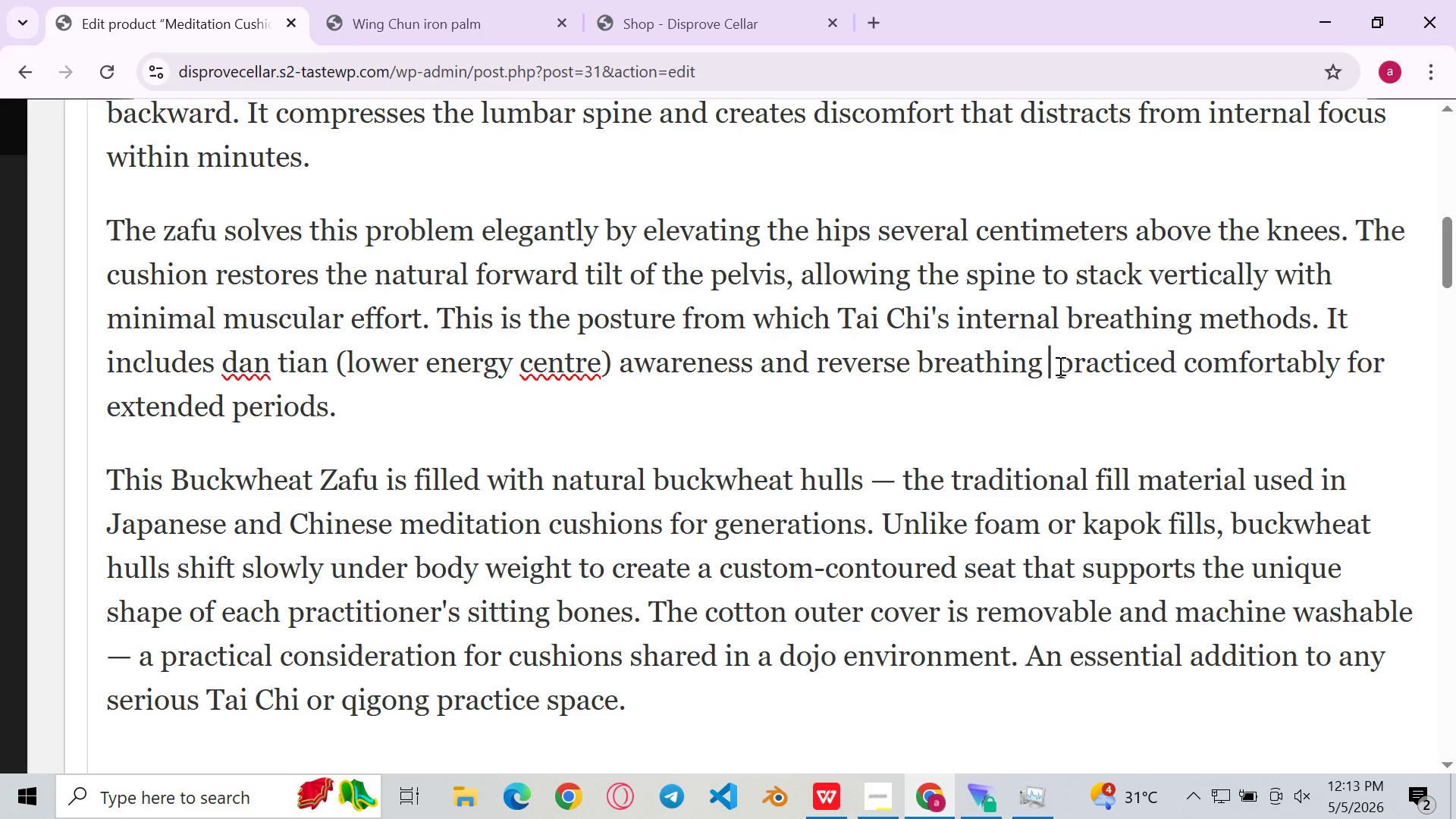 
key(Backspace)
 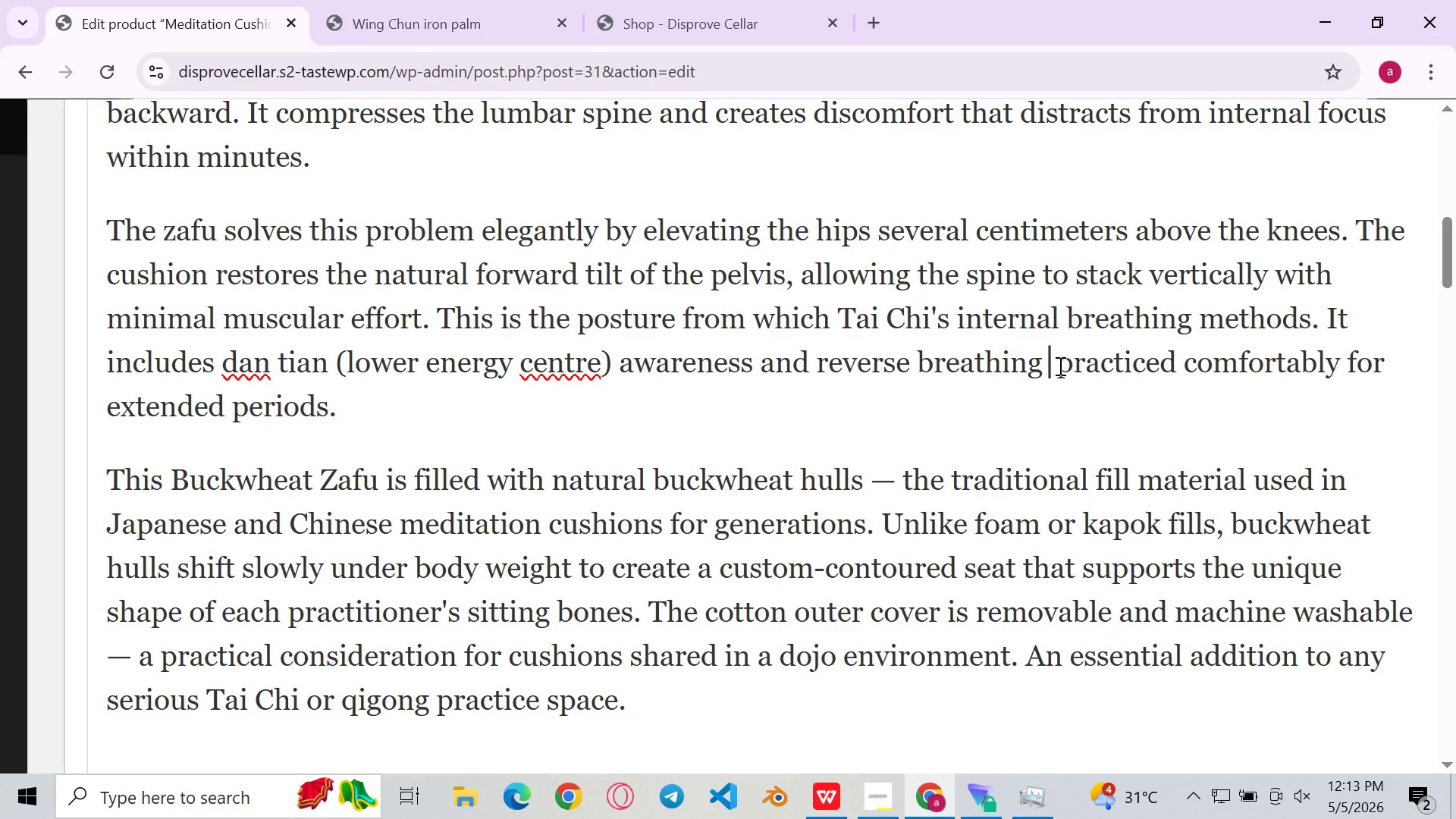 
key(Backspace)
 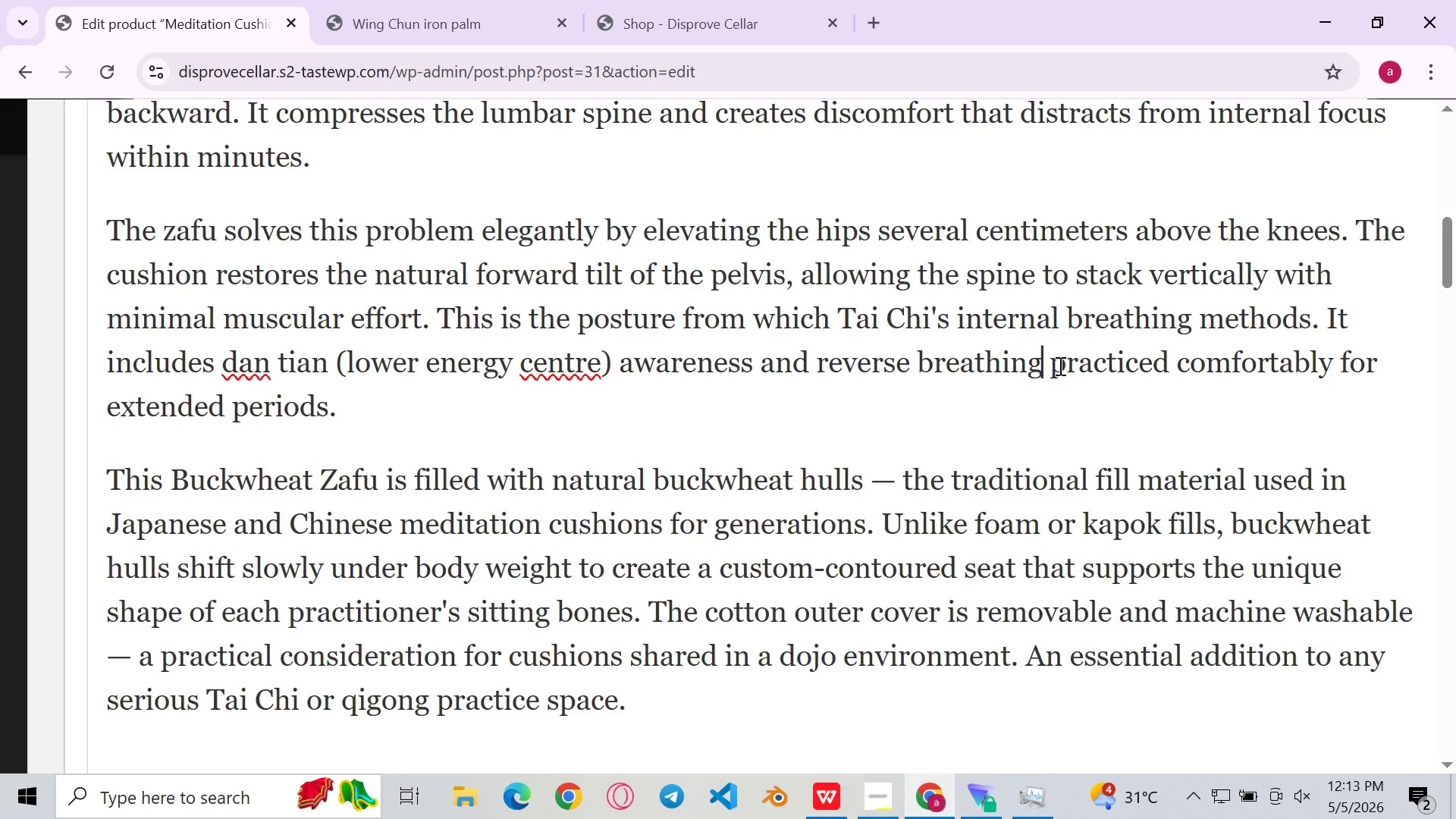 
key(Period)
 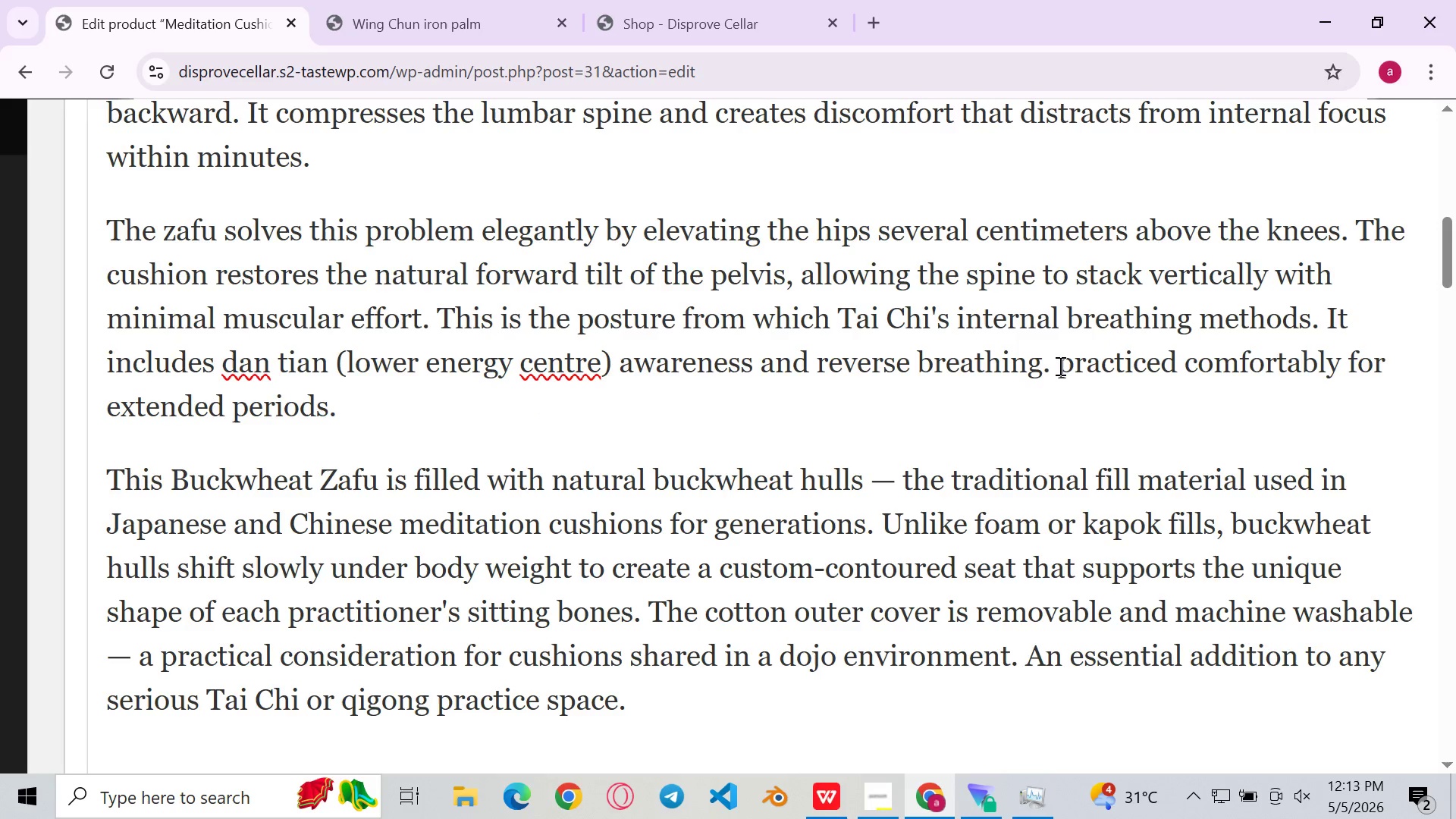 
key(ArrowRight)
 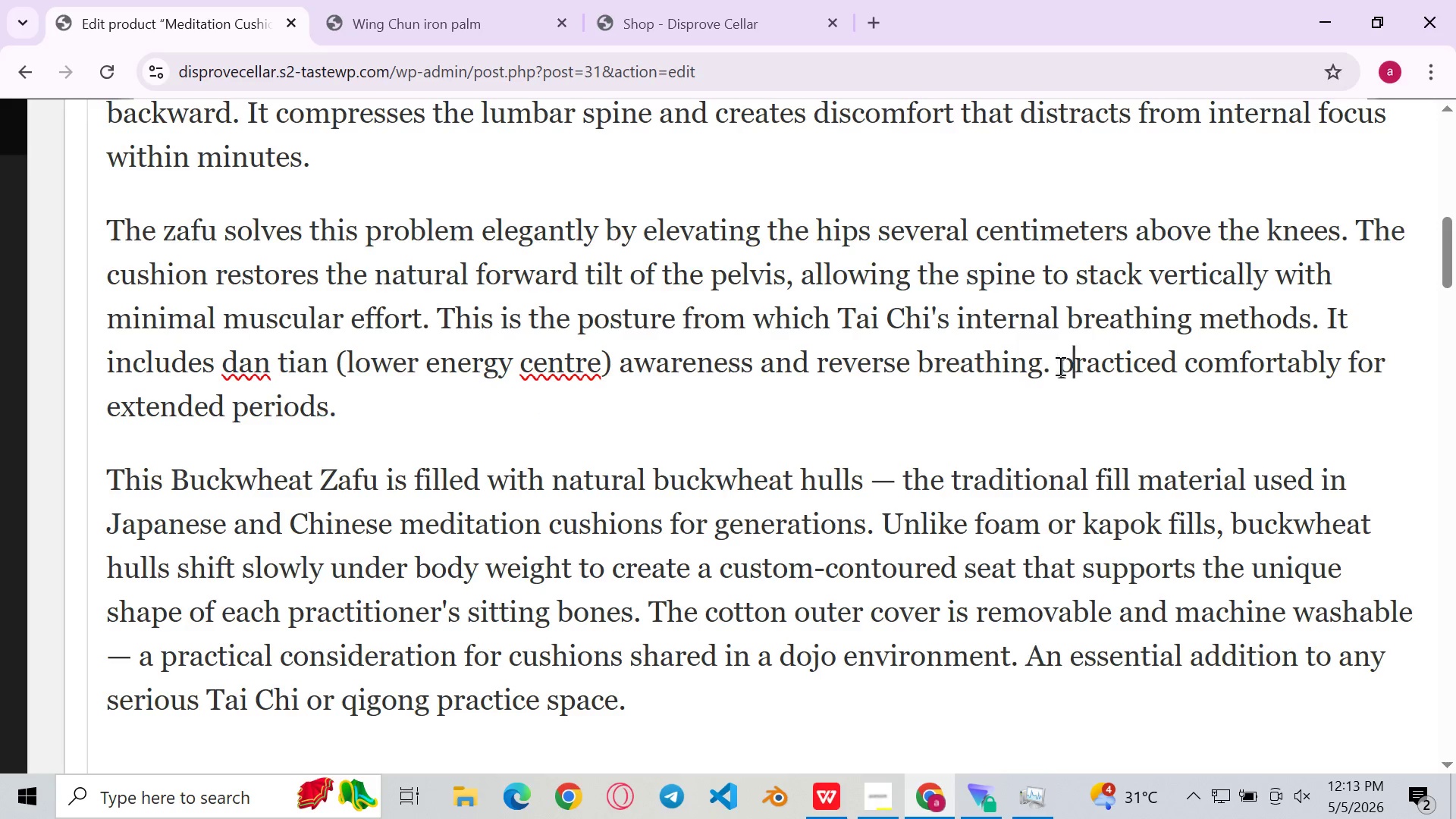 
key(ArrowRight)
 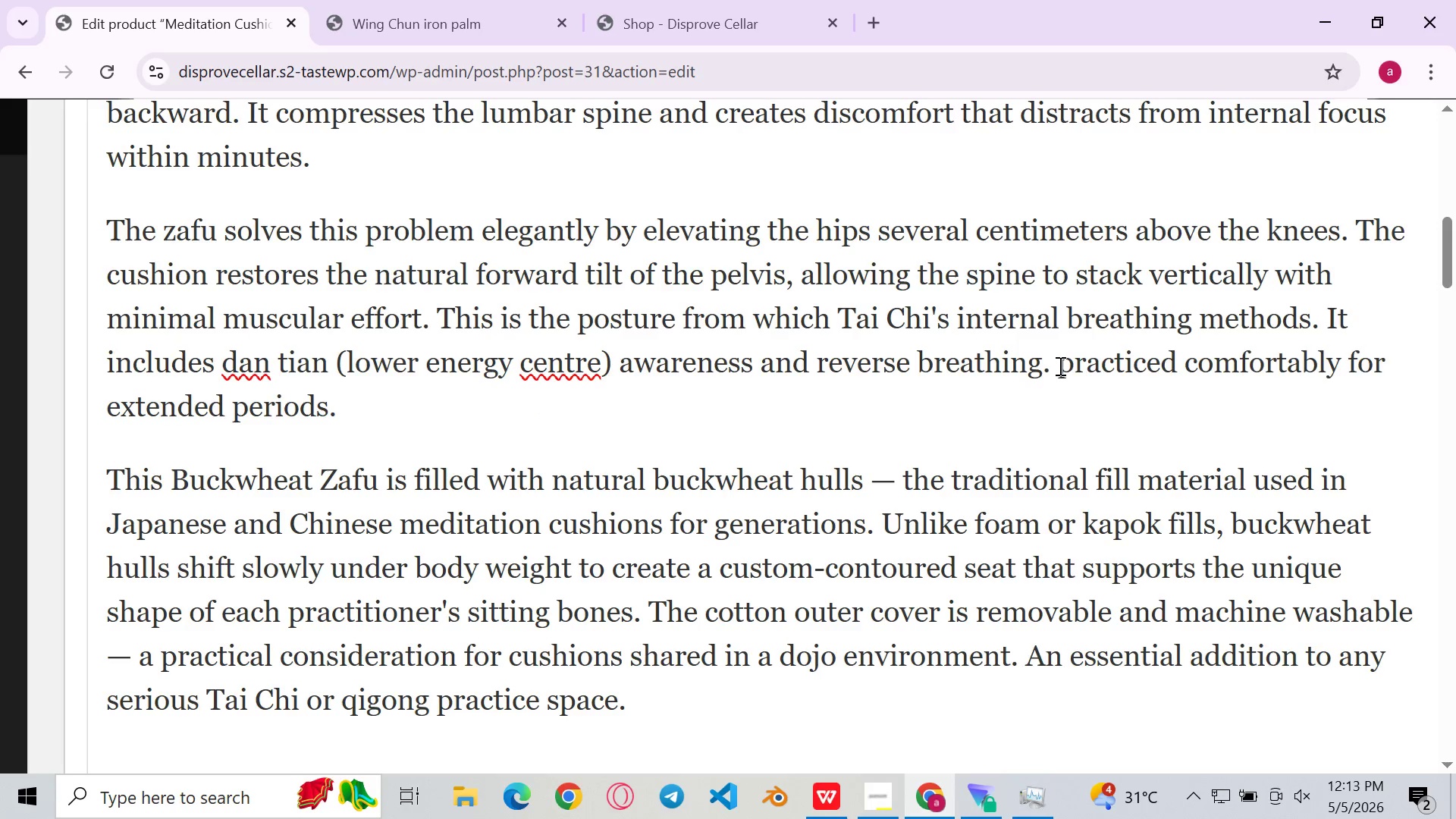 
key(Backspace)
 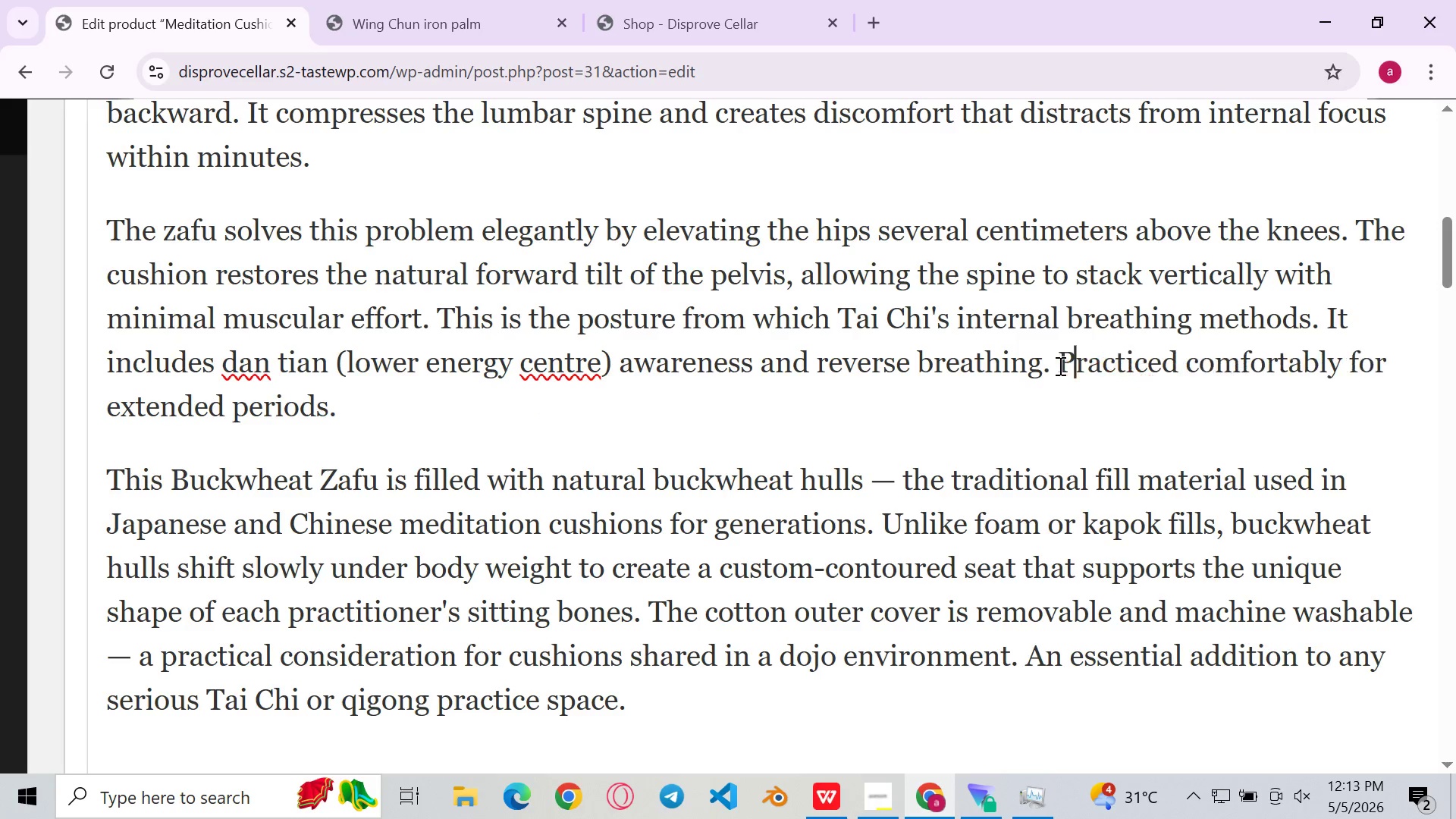 
key(Shift+ShiftLeft)
 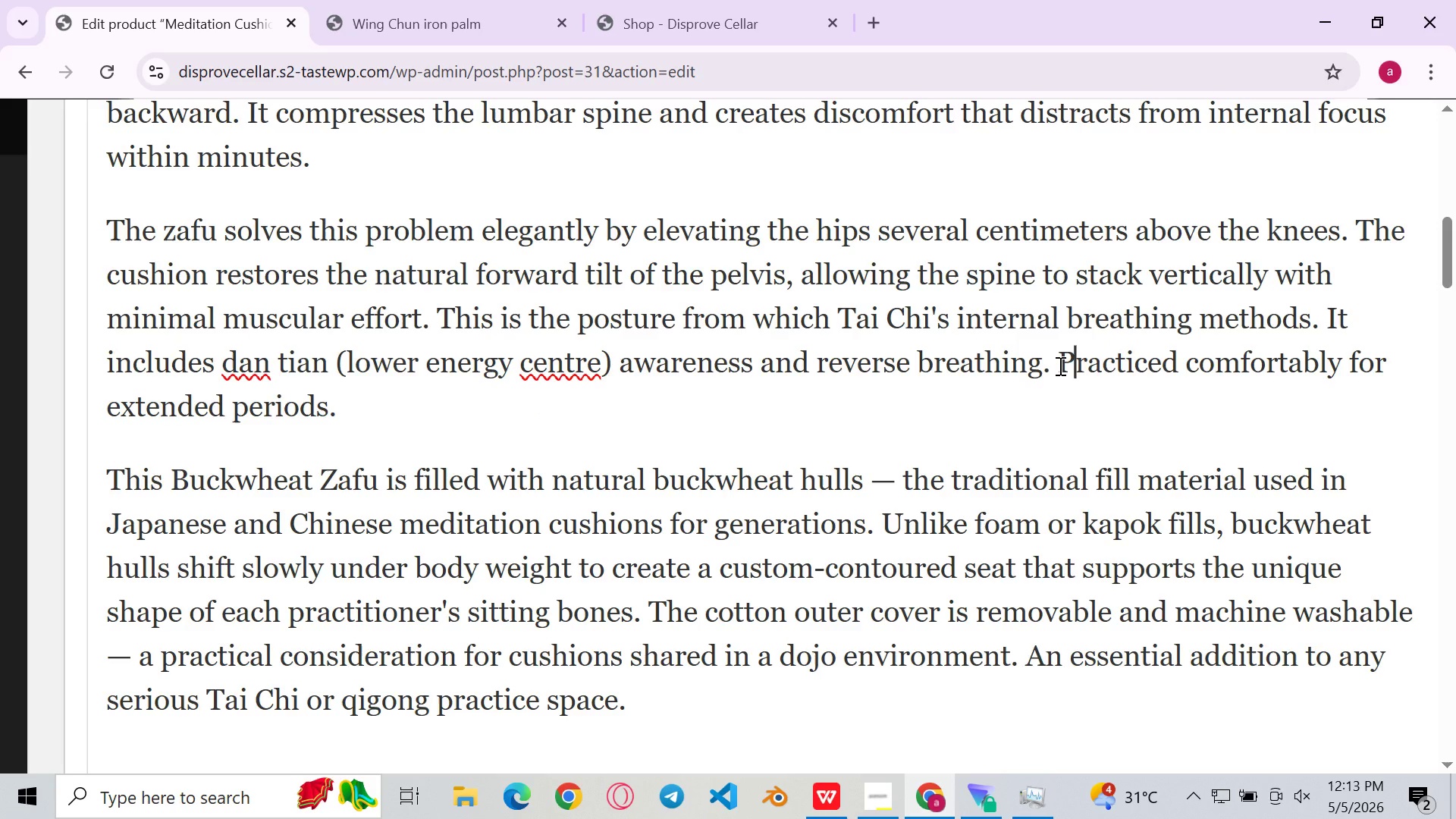 
key(Shift+P)
 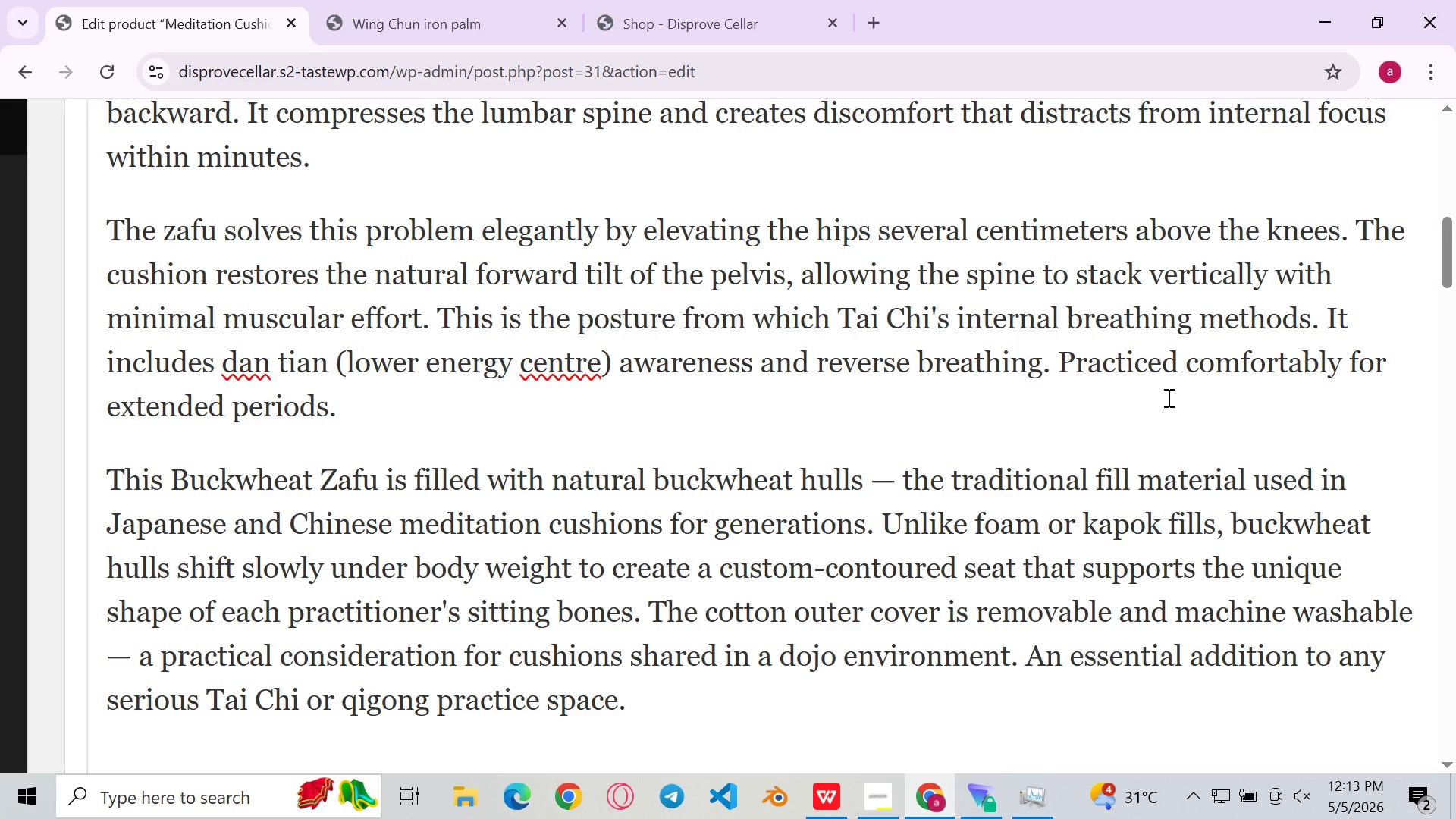 
left_click([1167, 397])
 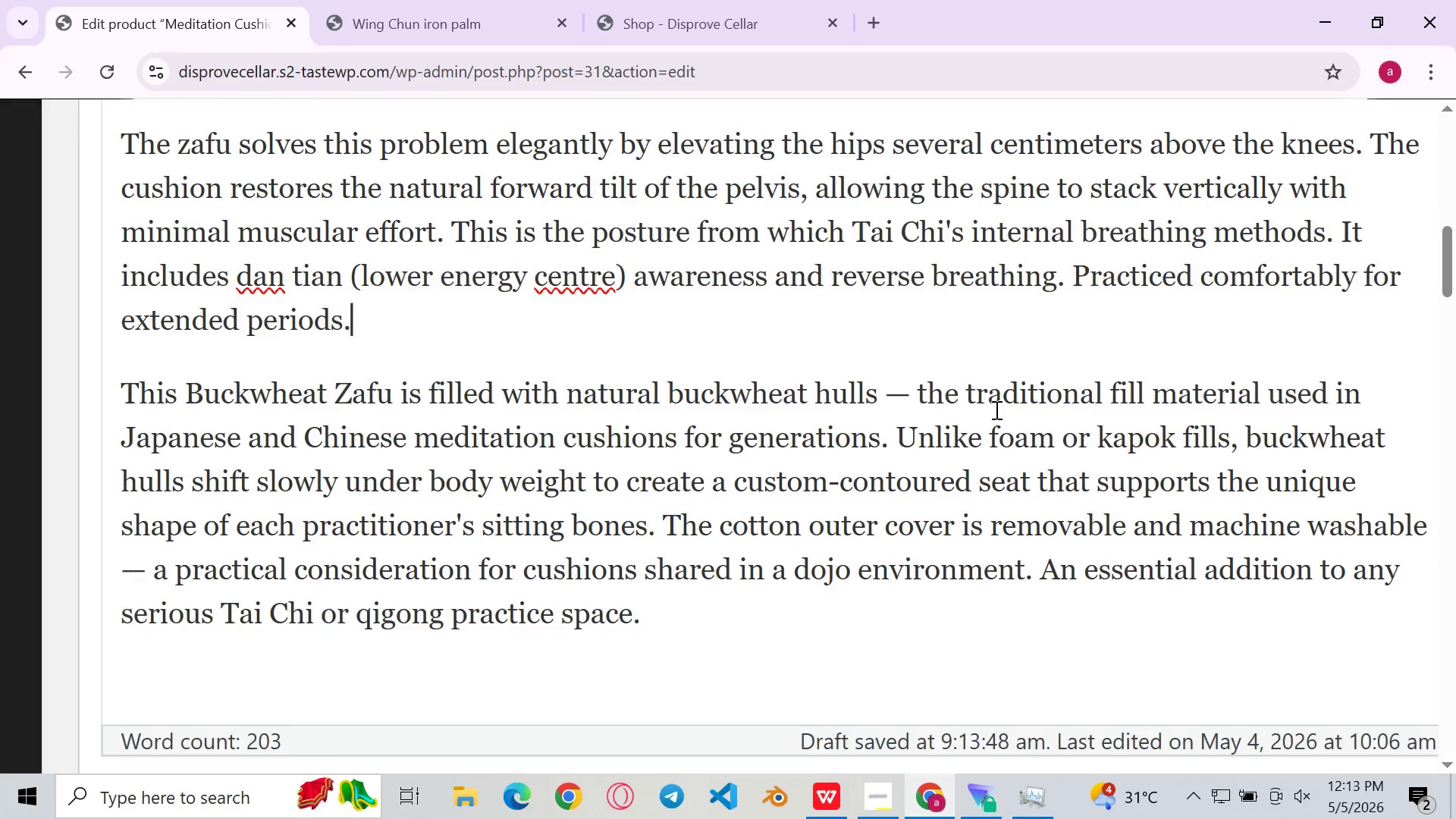 
left_click([893, 441])
 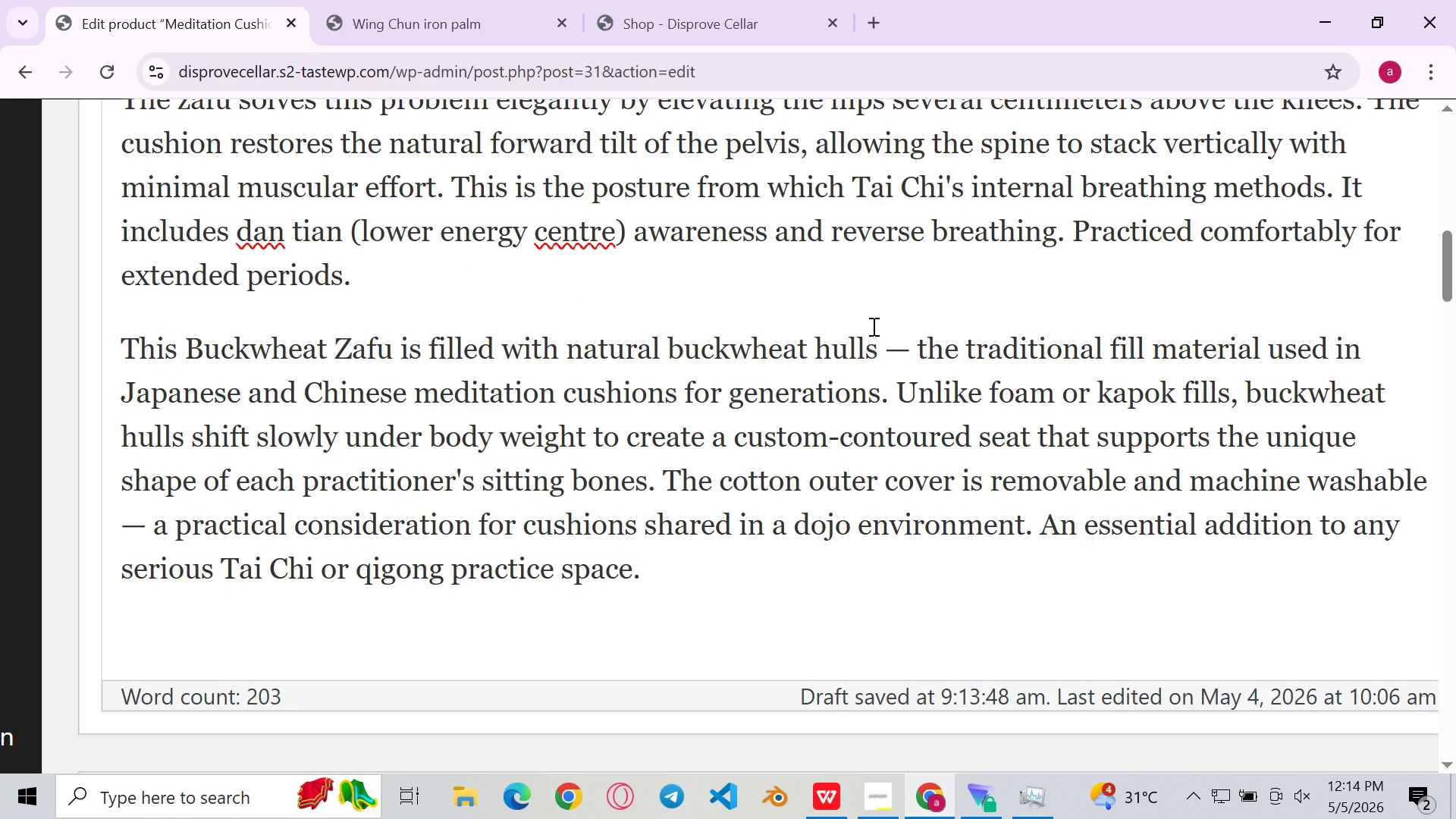 
left_click([902, 342])
 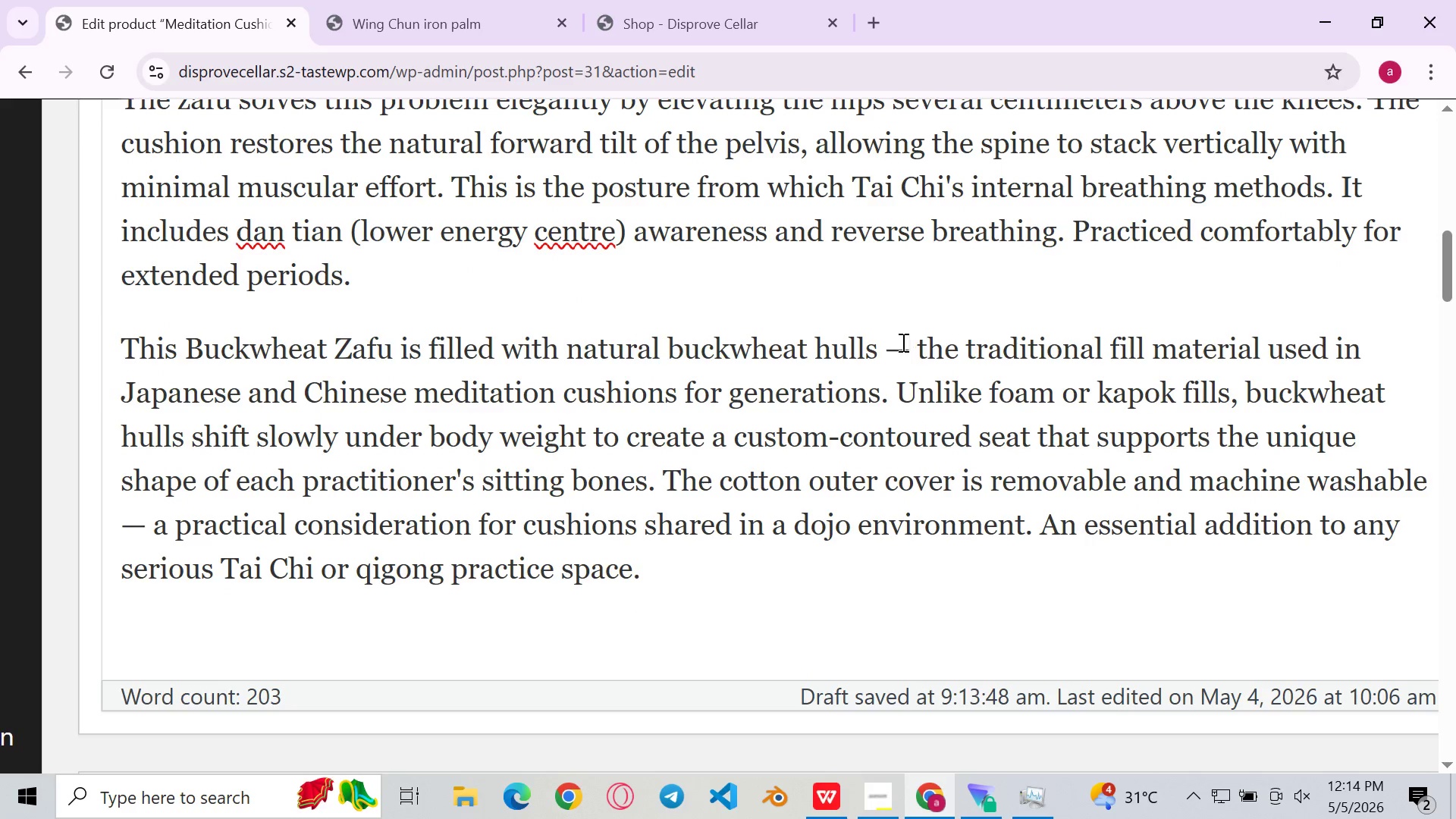 
key(Backspace)
 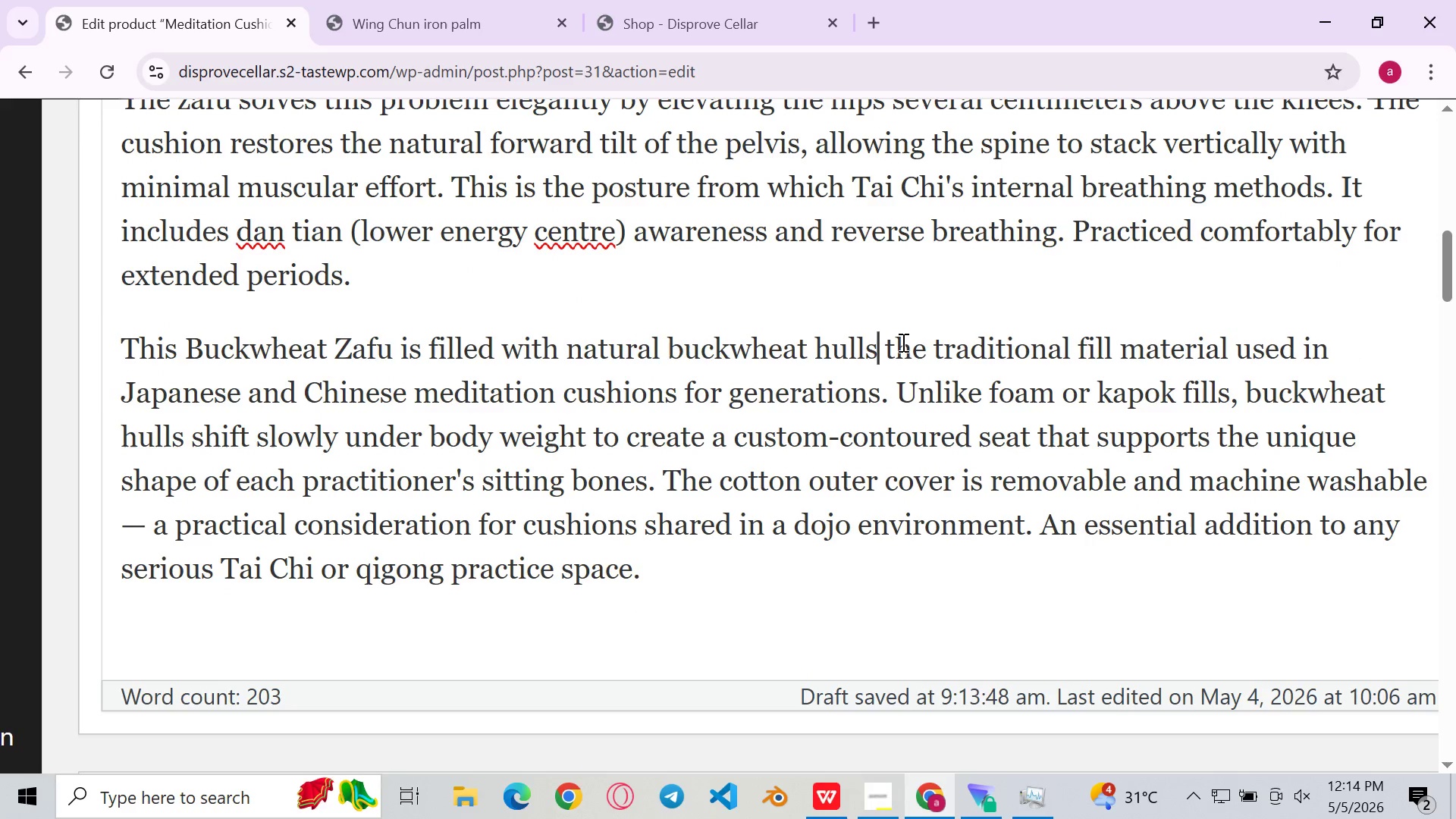 
key(Backspace)
 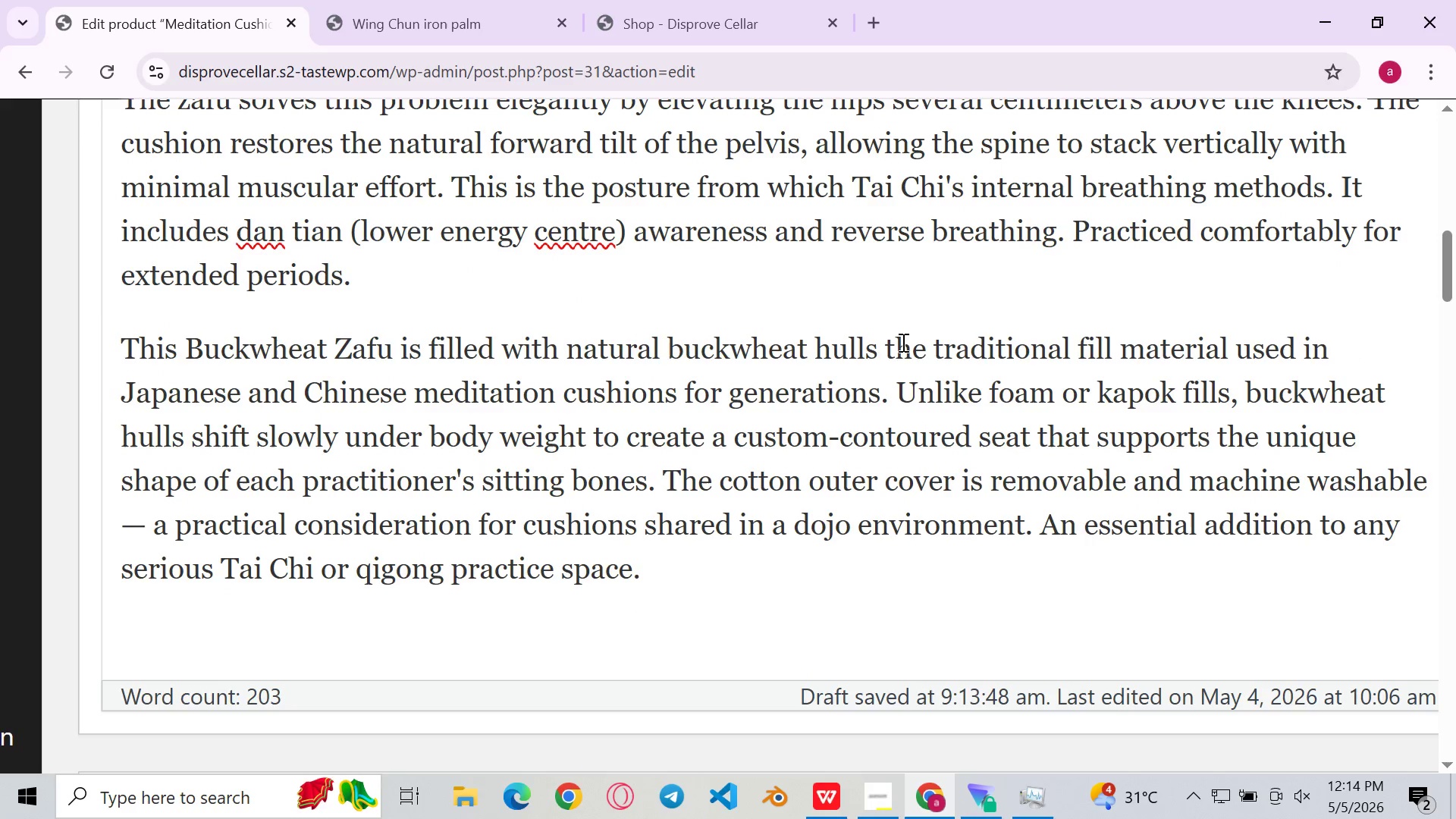 
key(Period)
 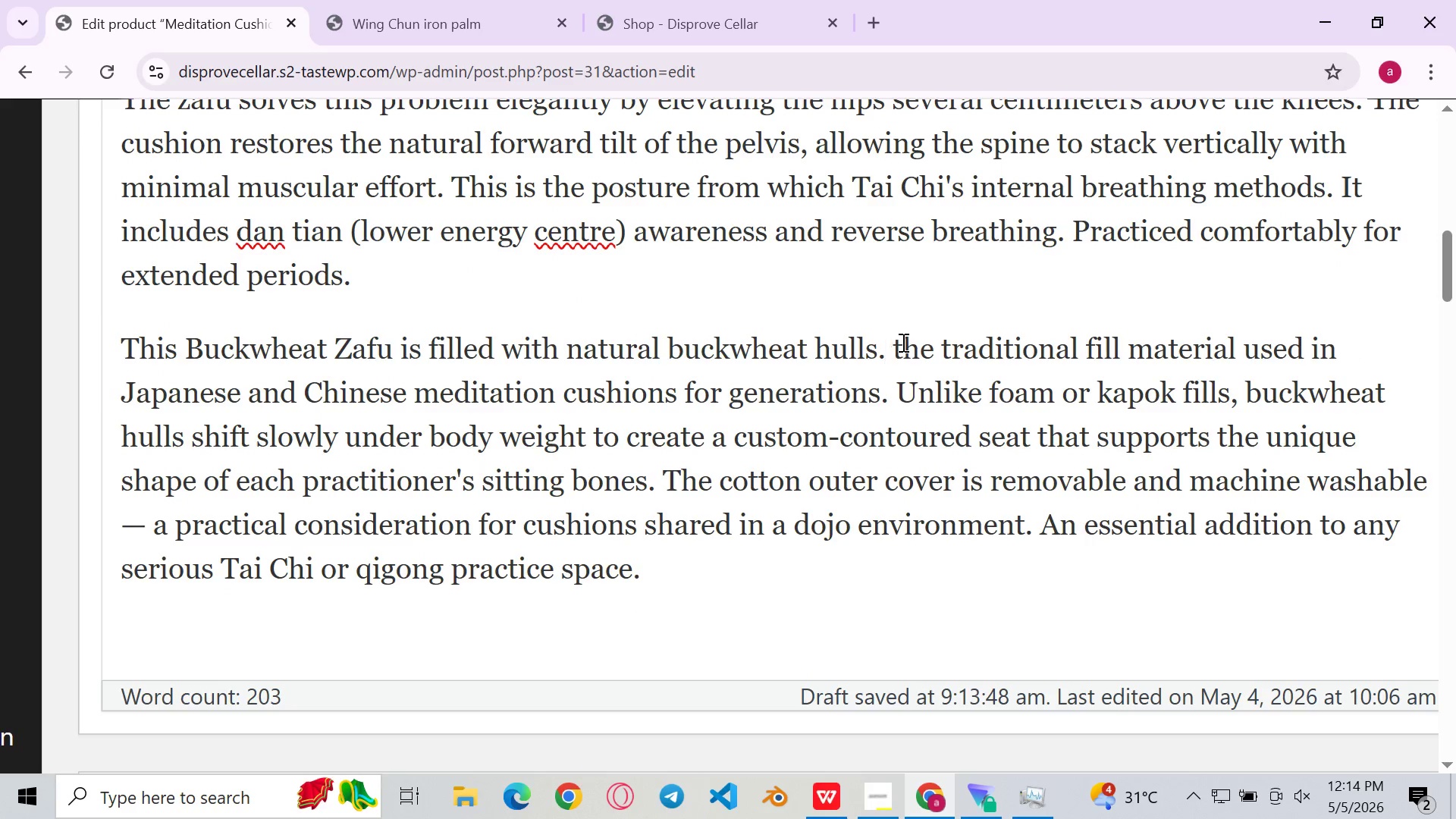 
key(ArrowRight)
 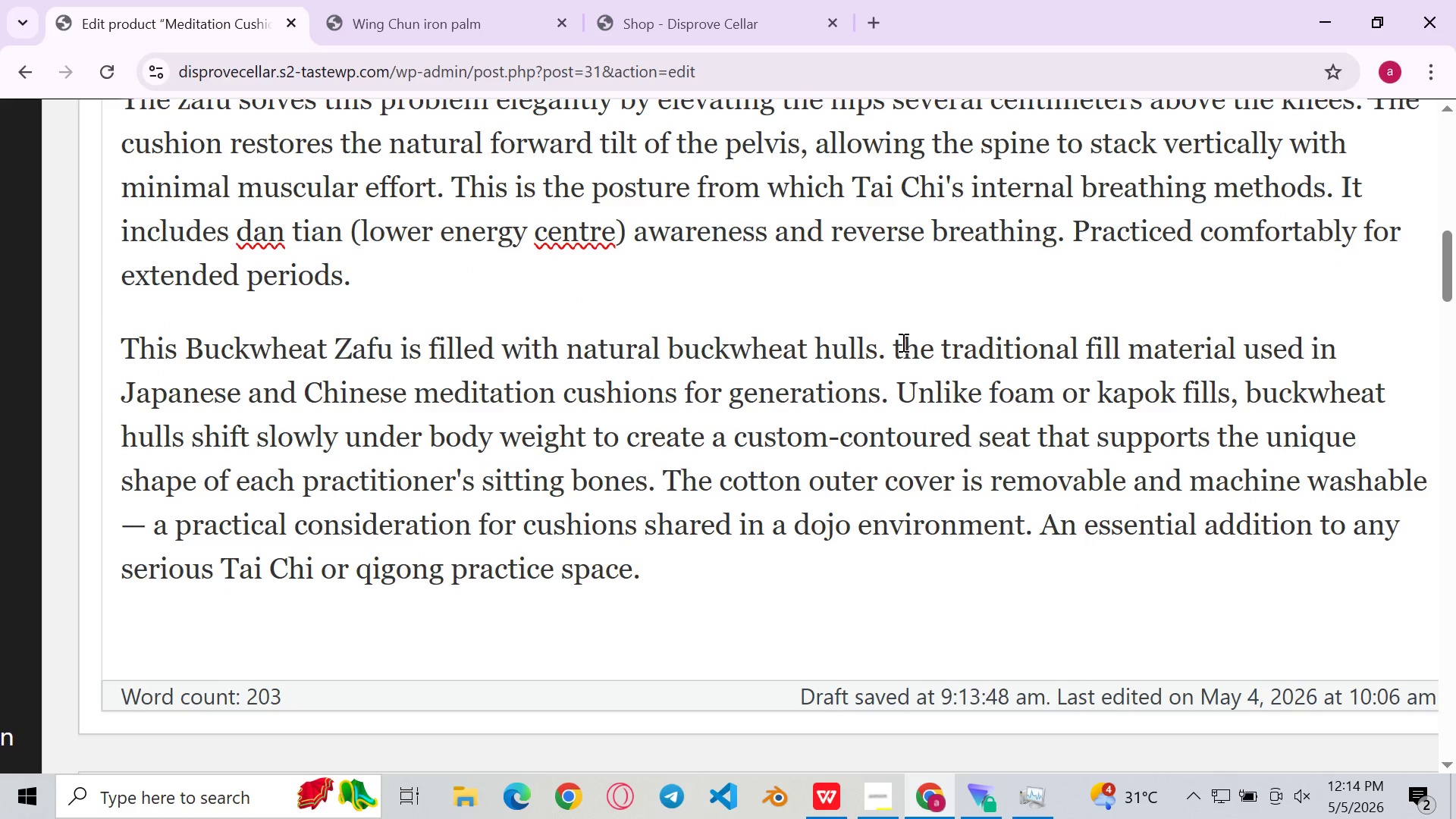 
key(ArrowRight)
 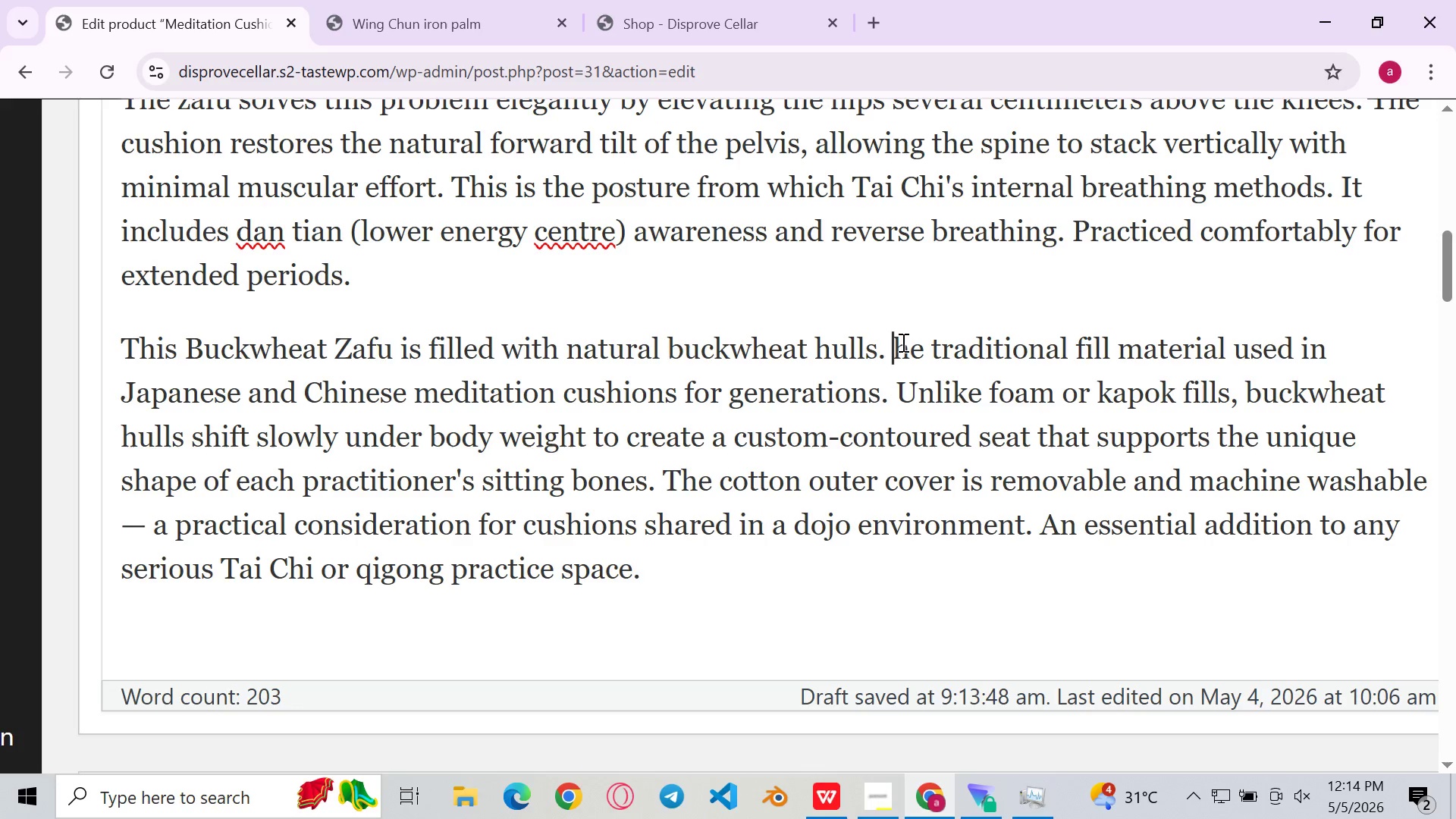 
key(Backspace)
 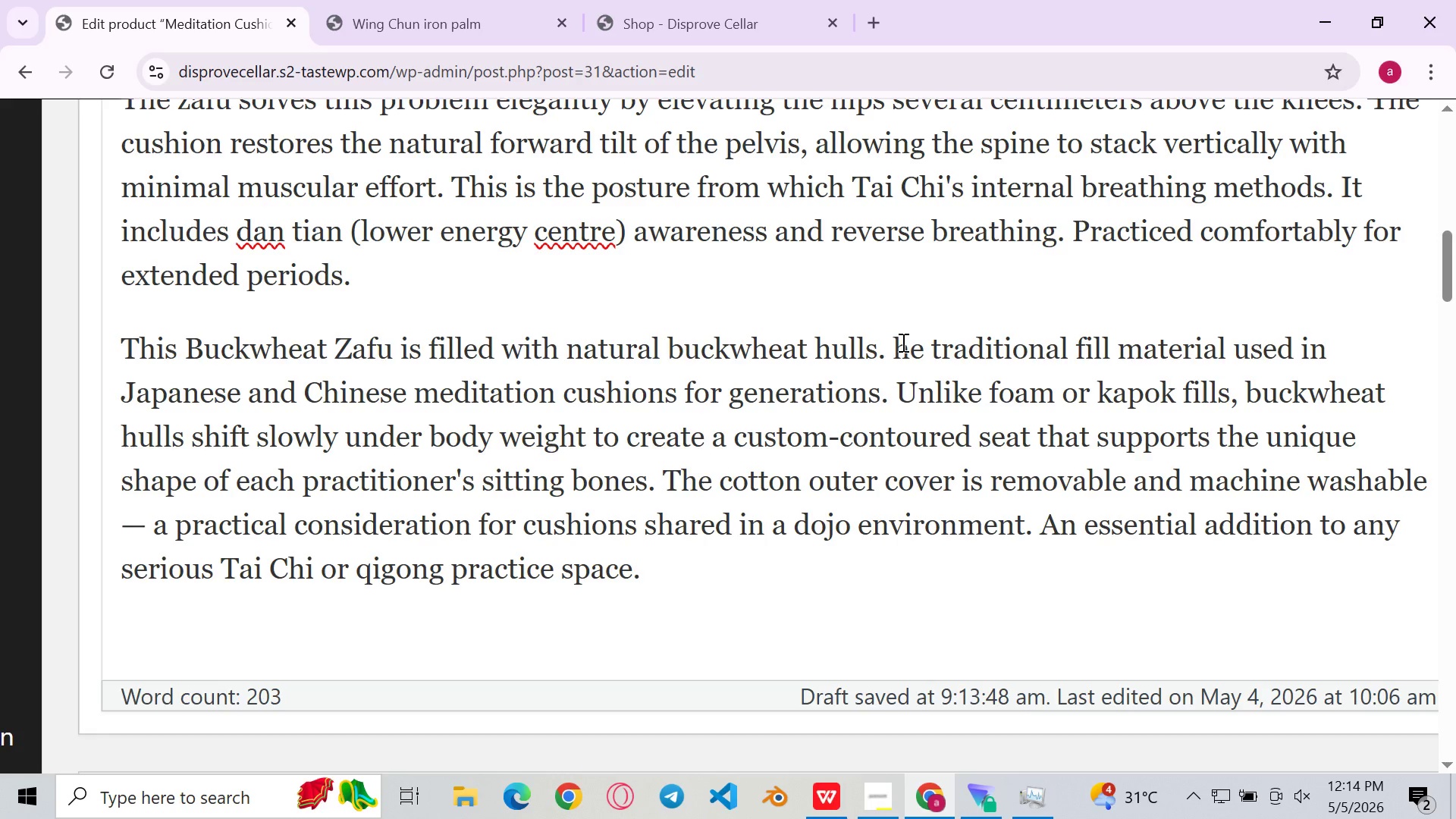 
key(Shift+ShiftLeft)
 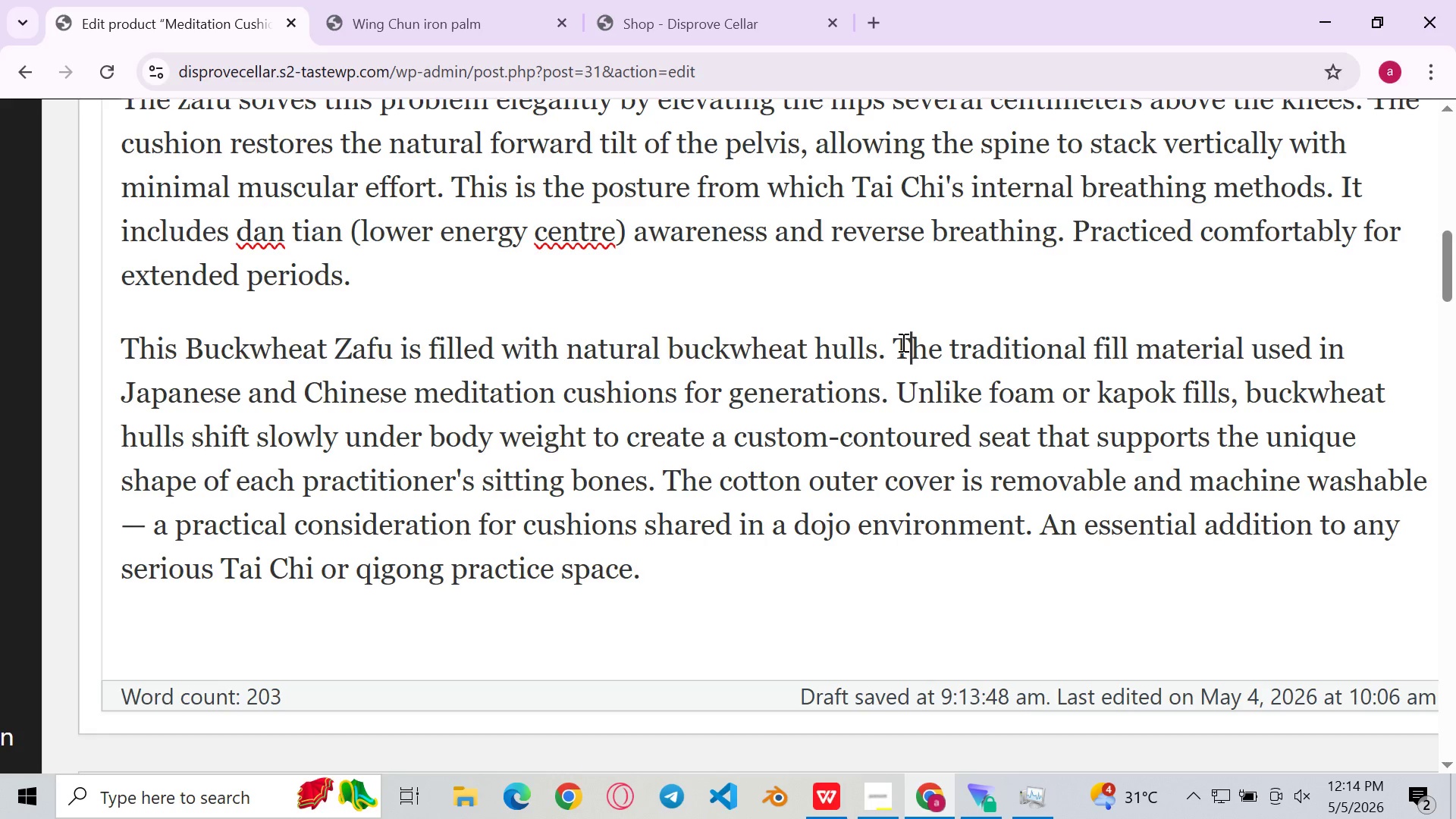 
key(Shift+T)
 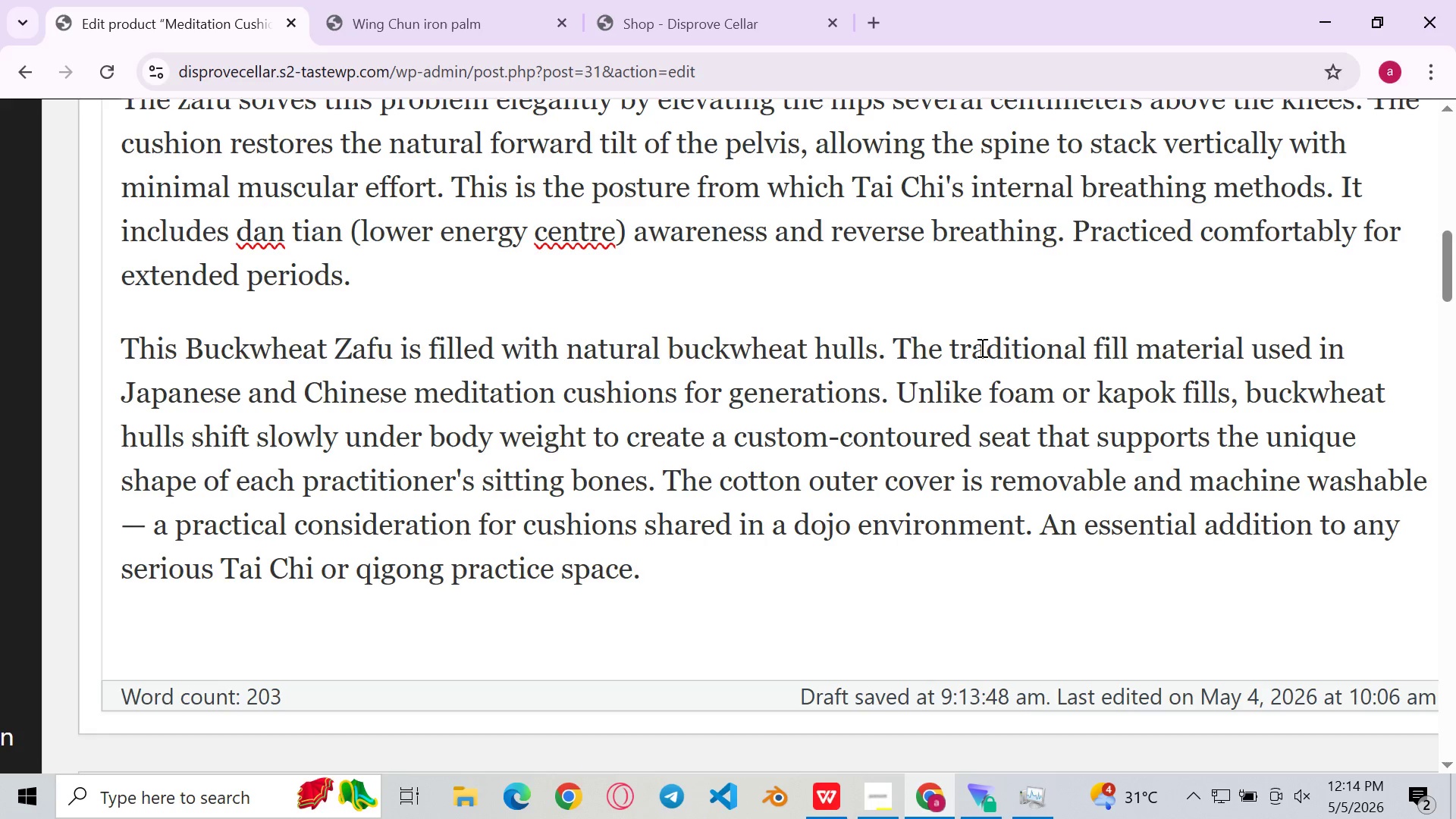 
left_click([984, 348])
 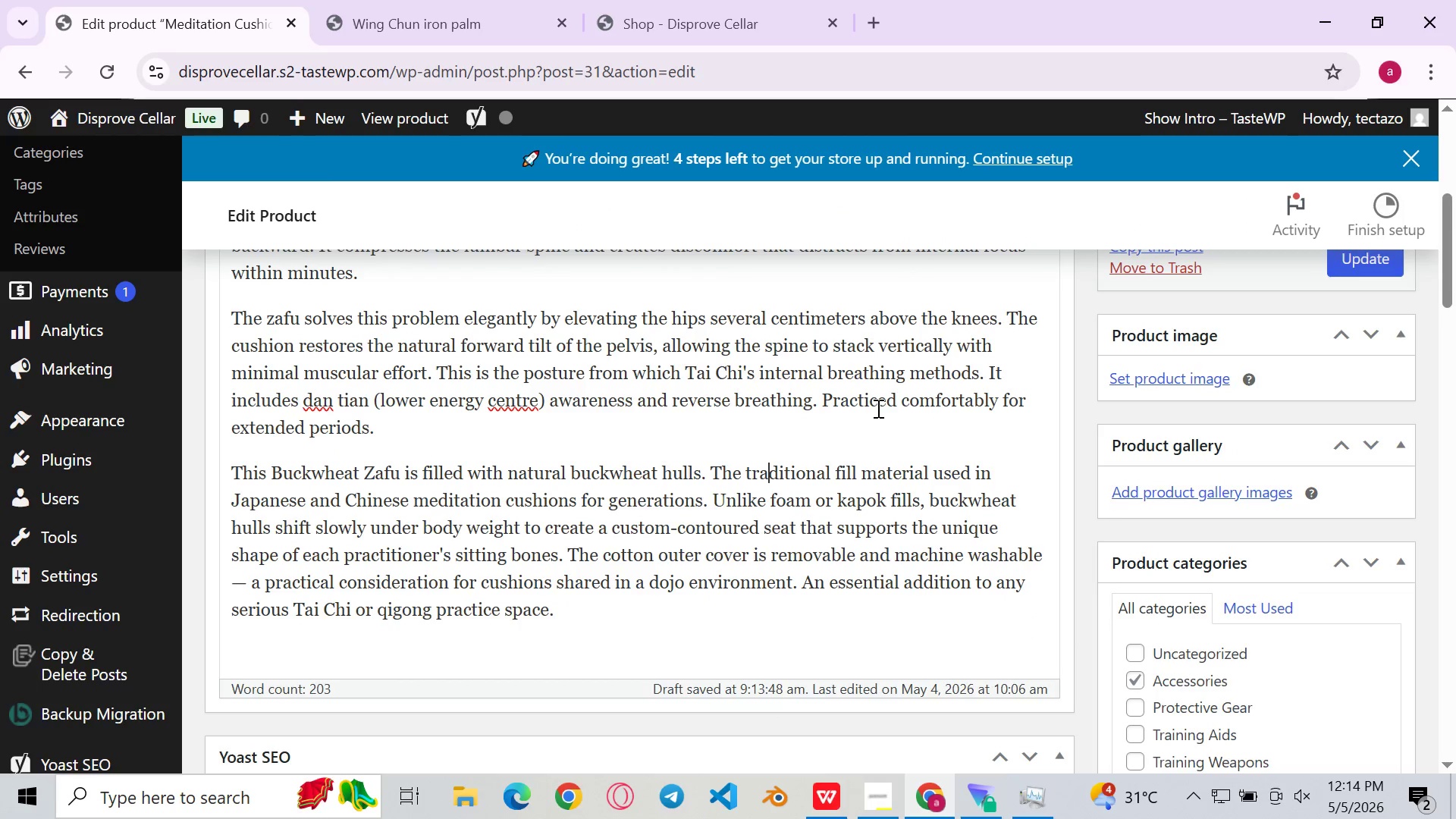 
wait(7.41)
 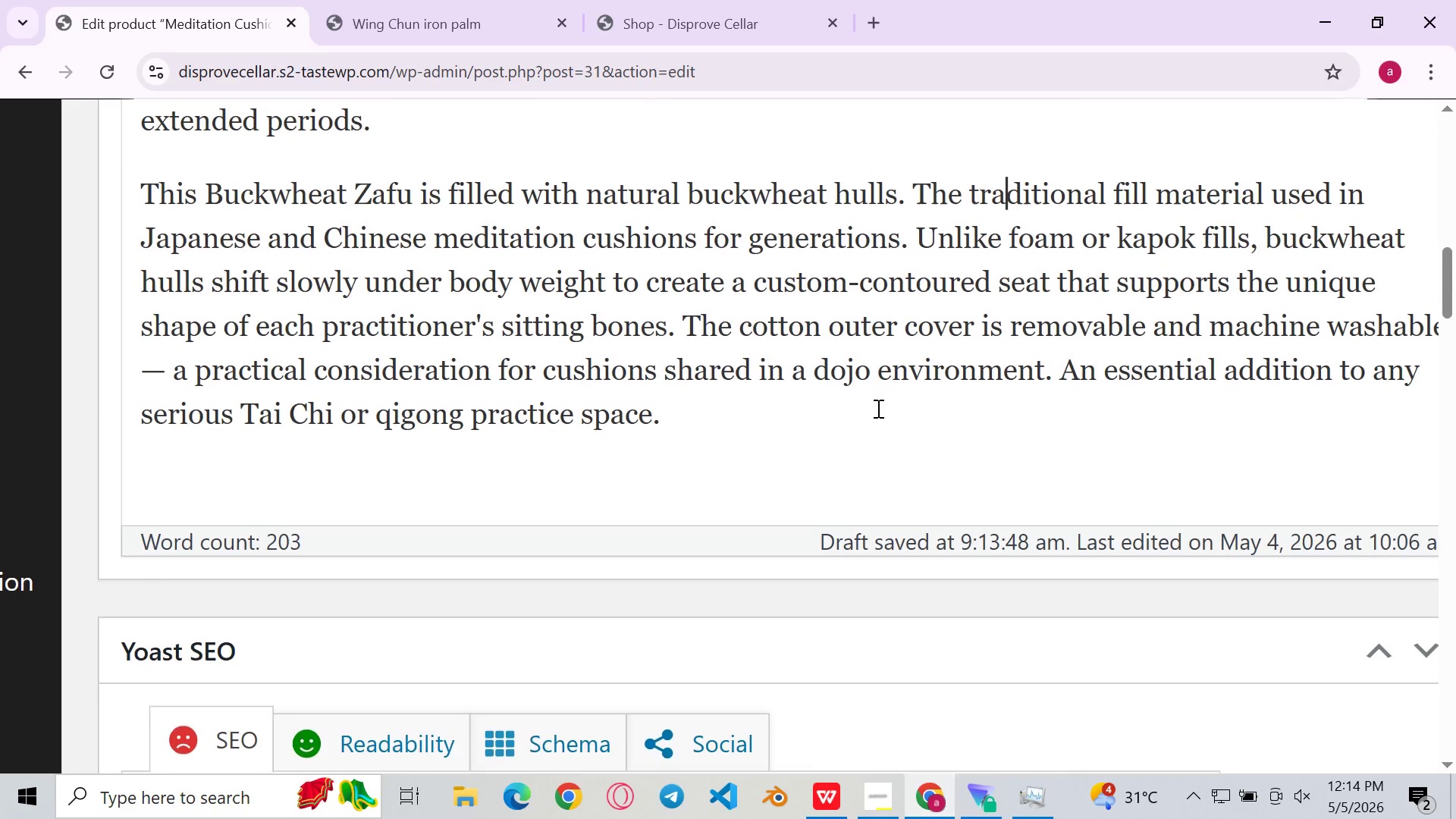 
left_click([830, 394])
 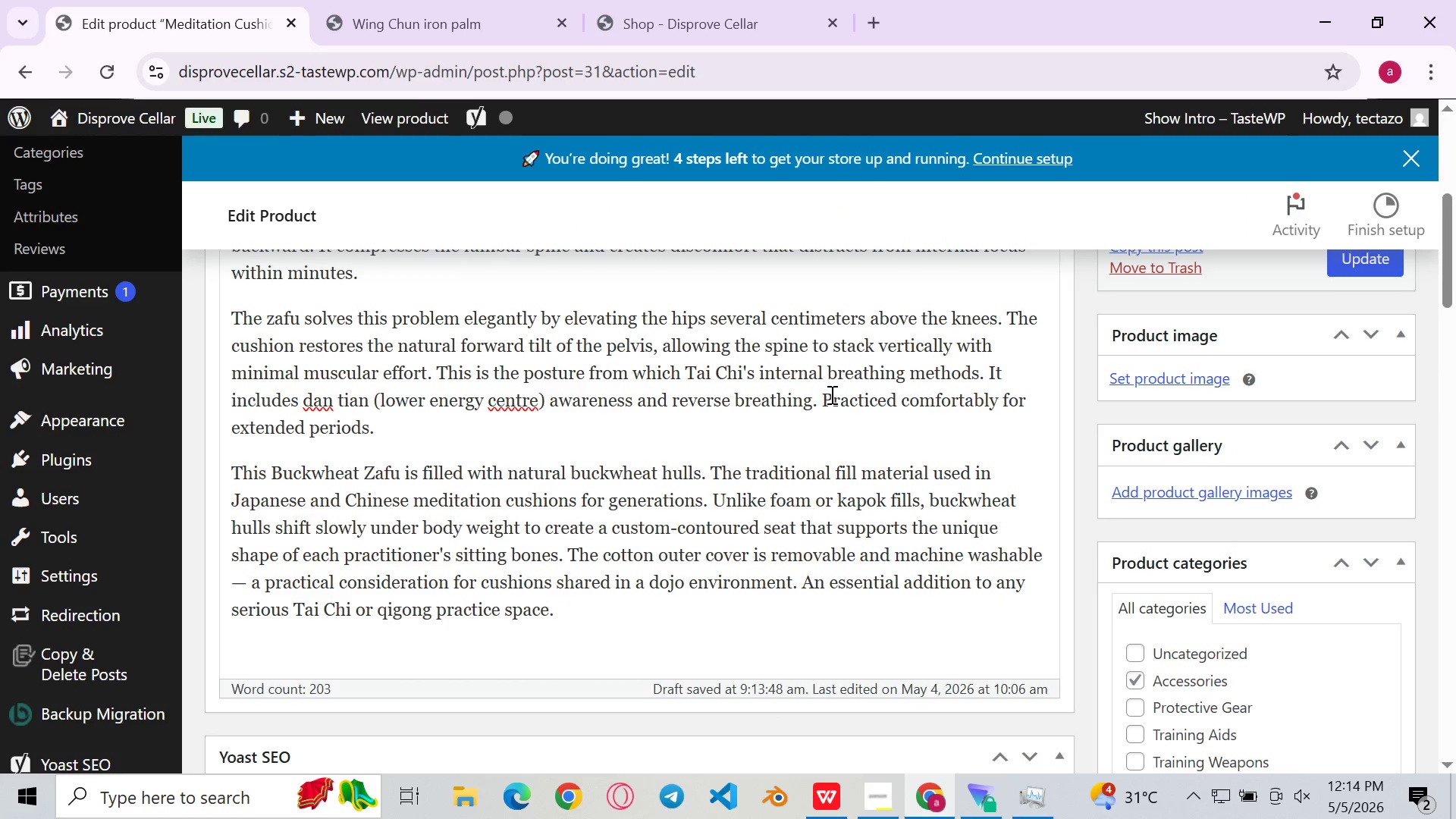 
key(Backspace)
 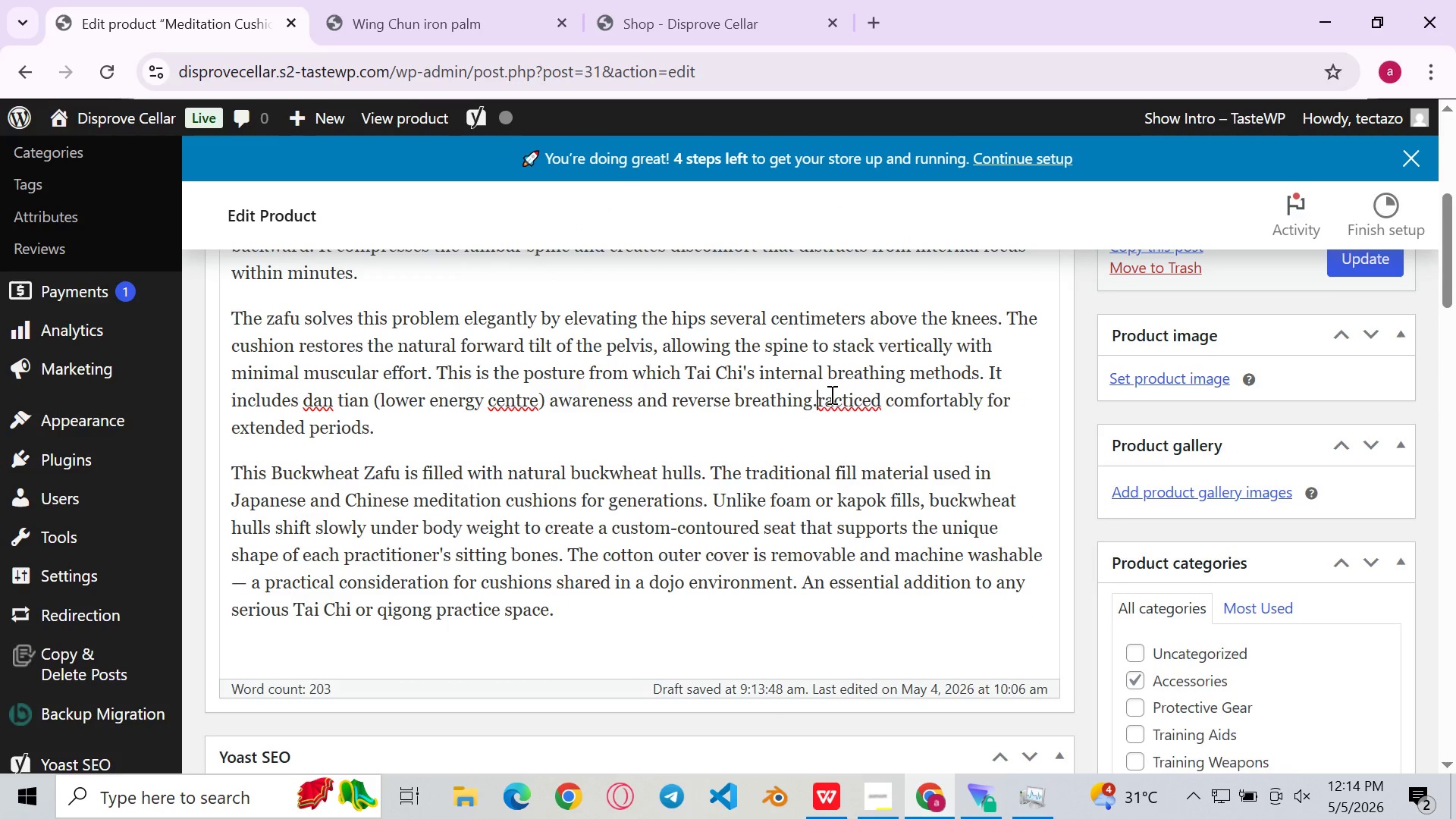 
key(Backspace)
 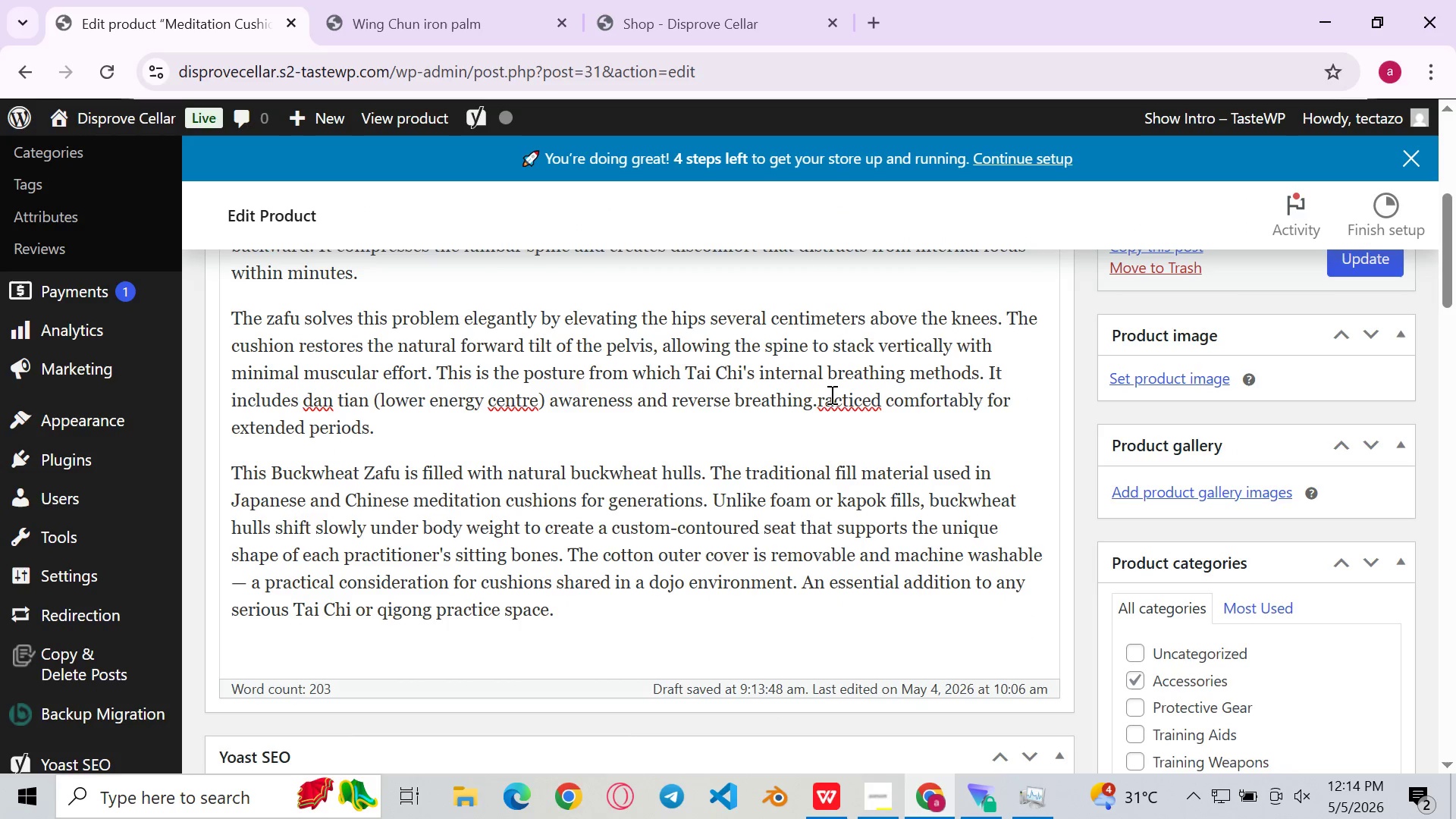 
key(Backspace)
 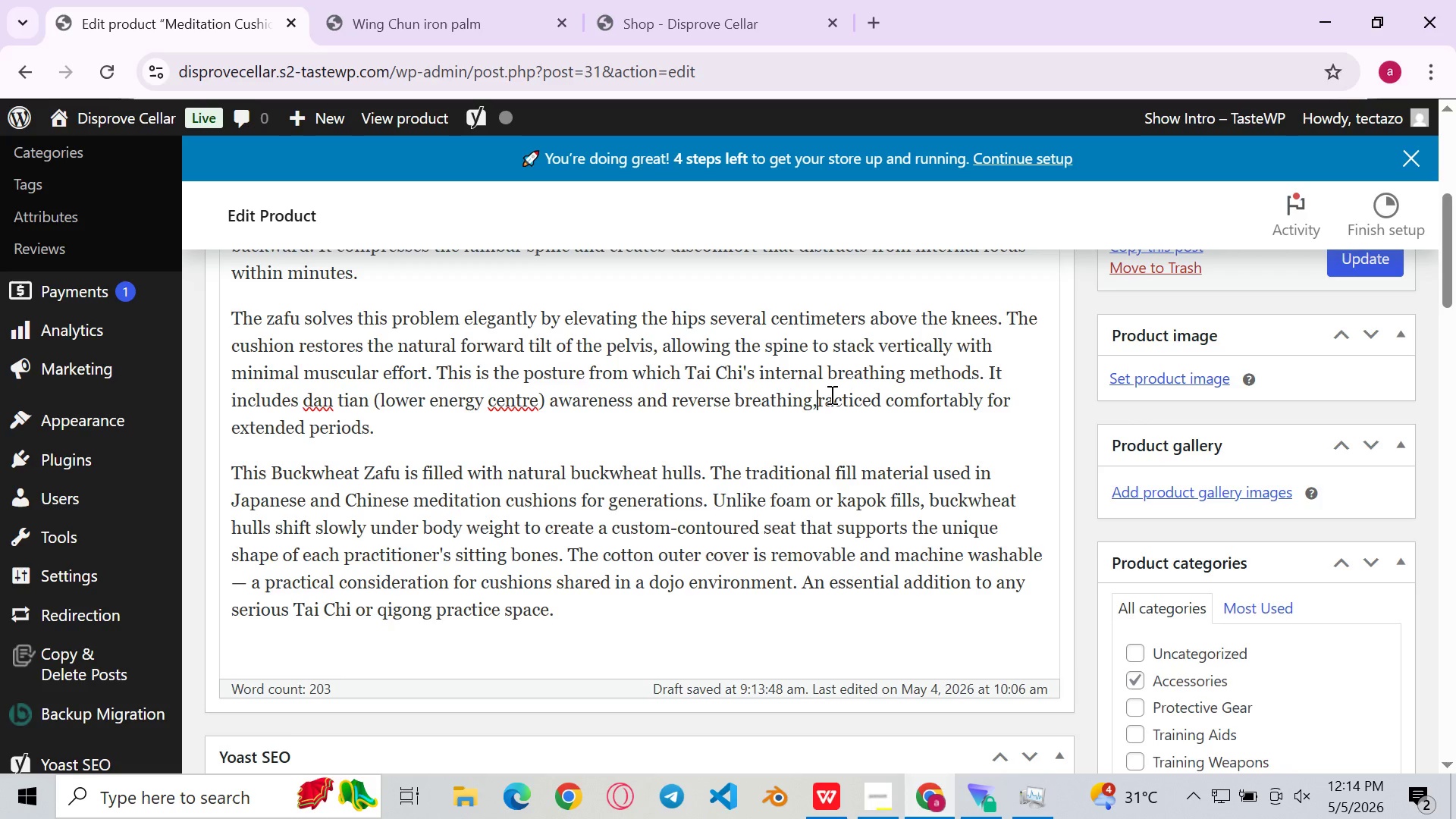 
key(Comma)
 